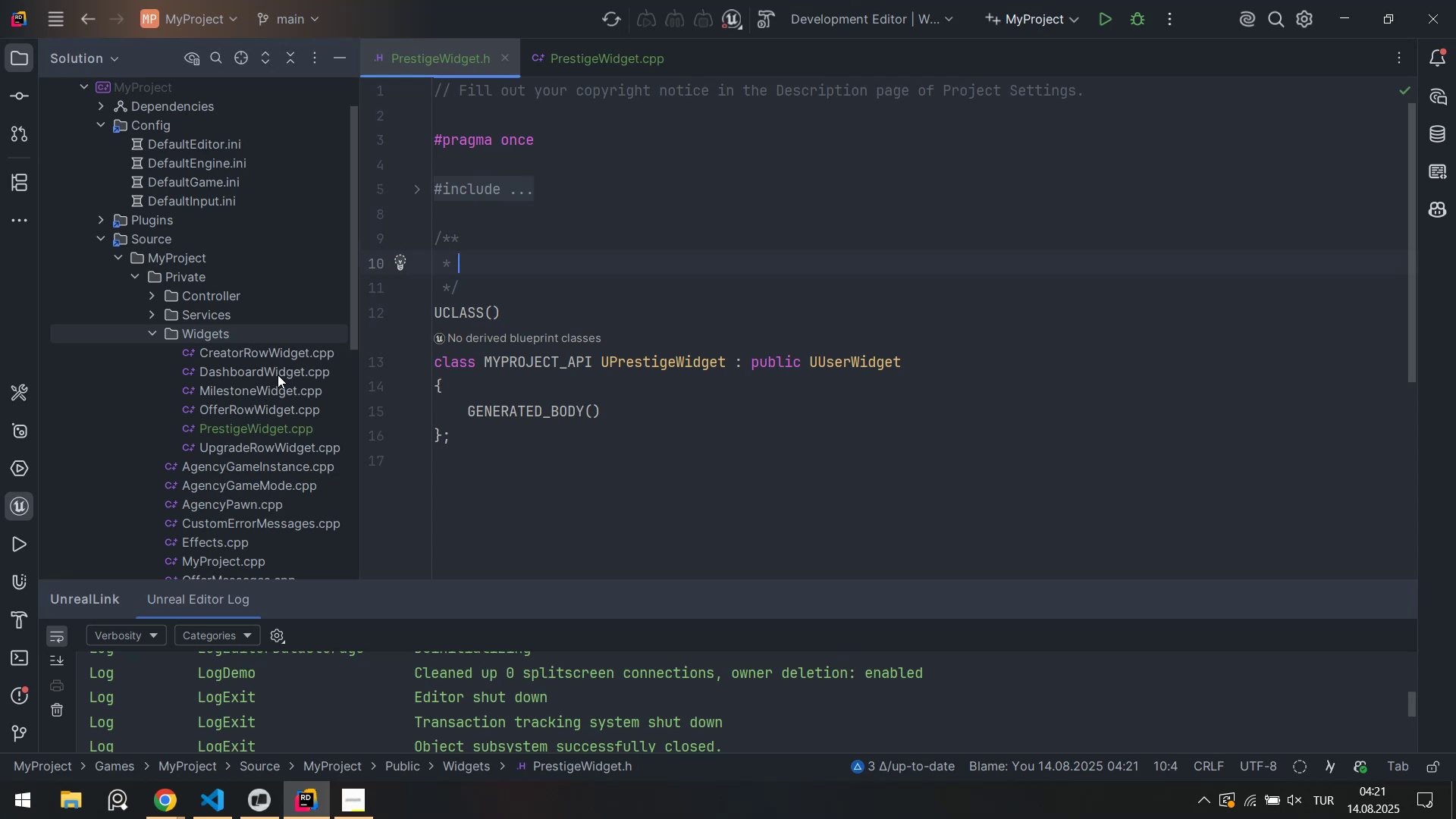 
double_click([278, 375])
 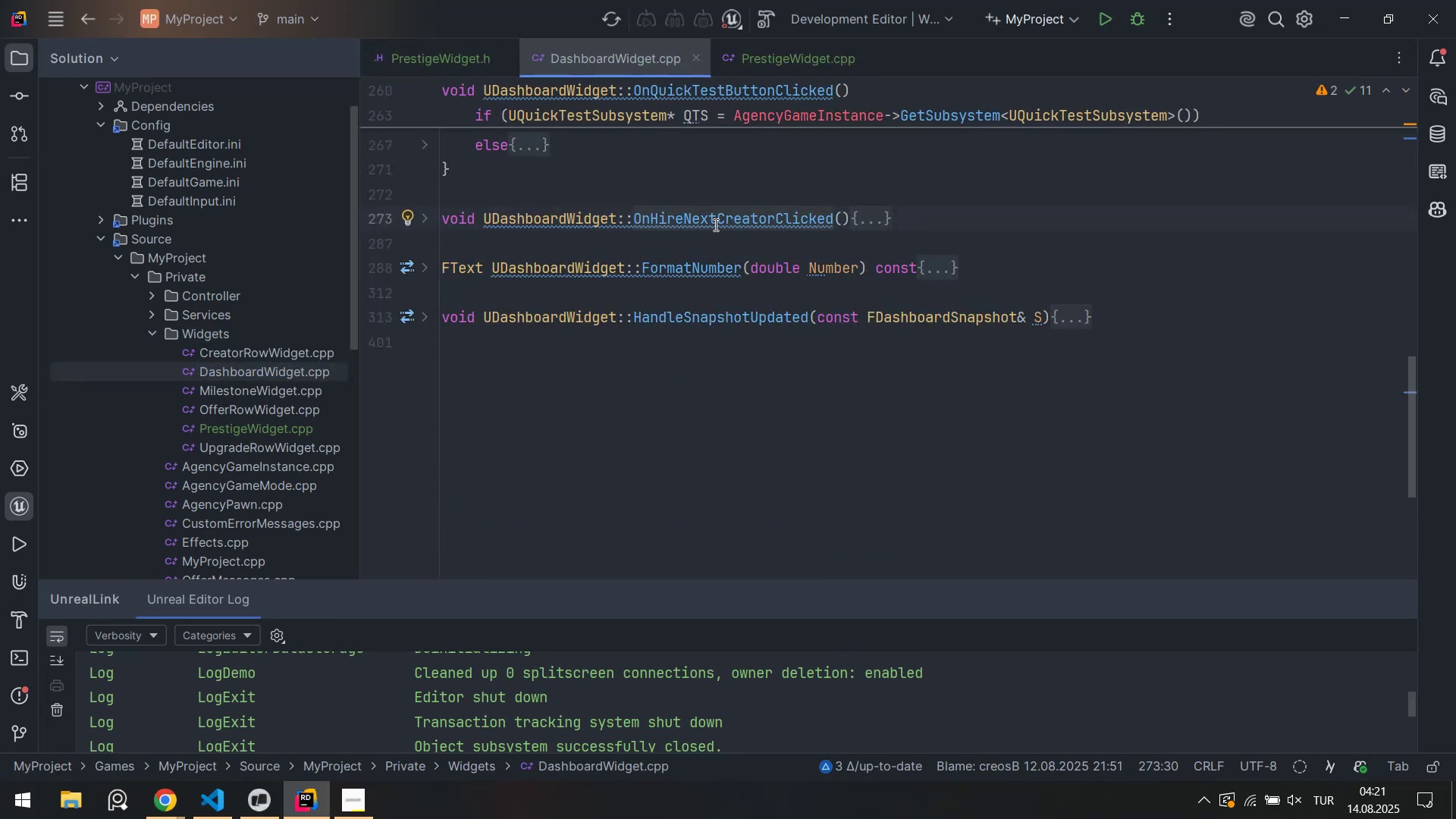 
hold_key(key=ControlLeft, duration=0.5)
left_click([714, 224])
 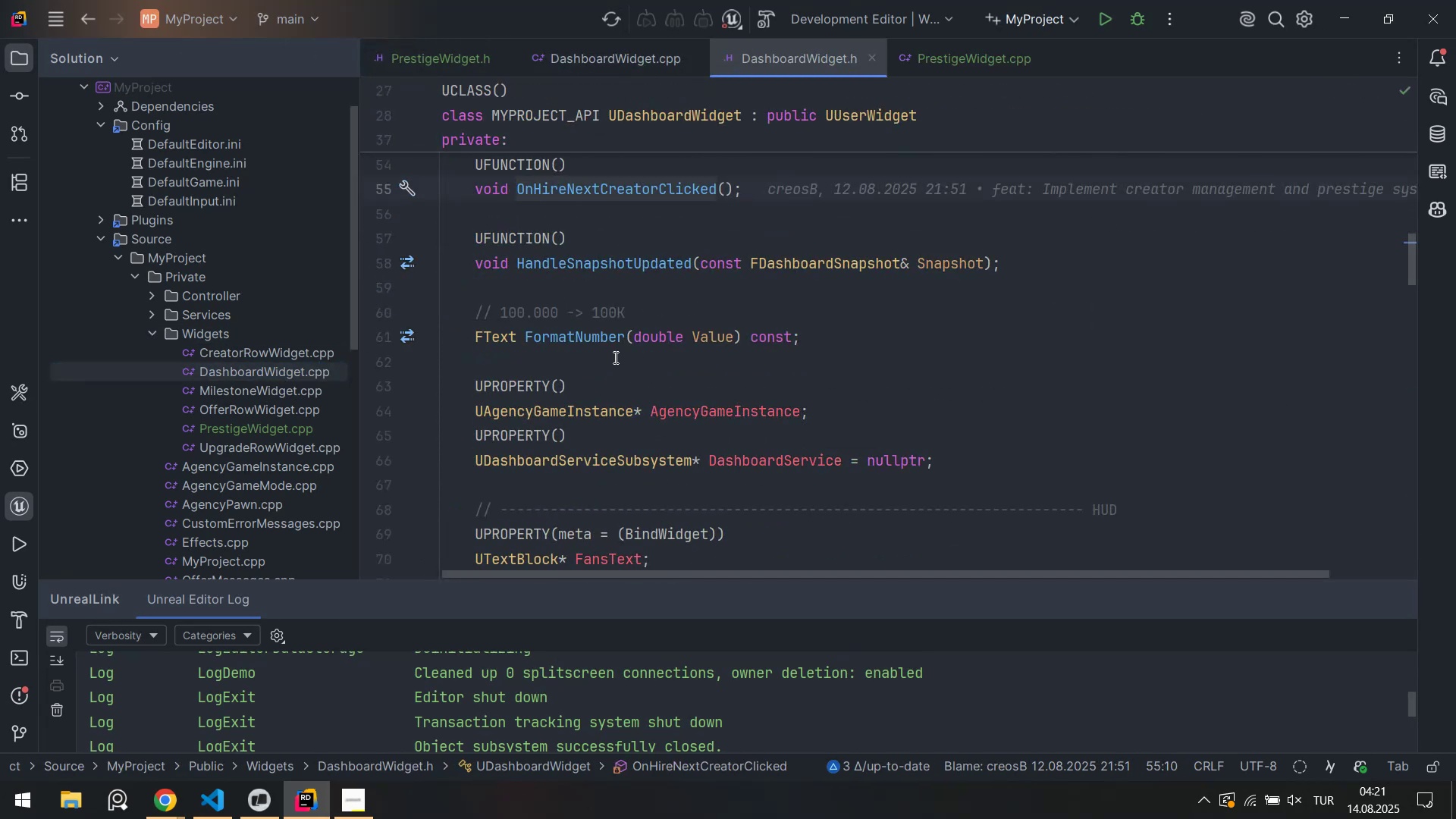 
wait(7.98)
 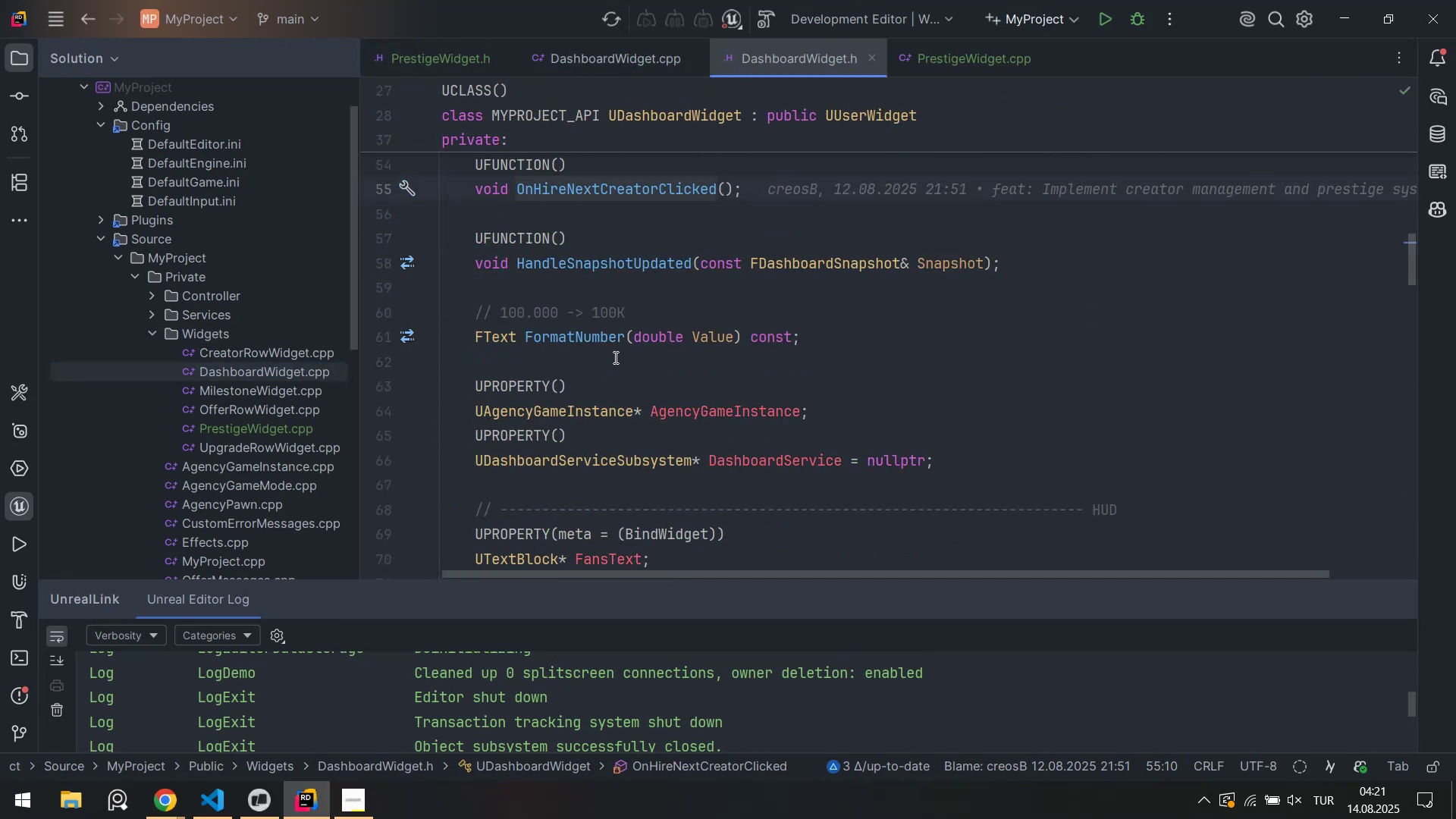 
scroll: coordinate [769, 366], scroll_direction: up, amount: 7.0
 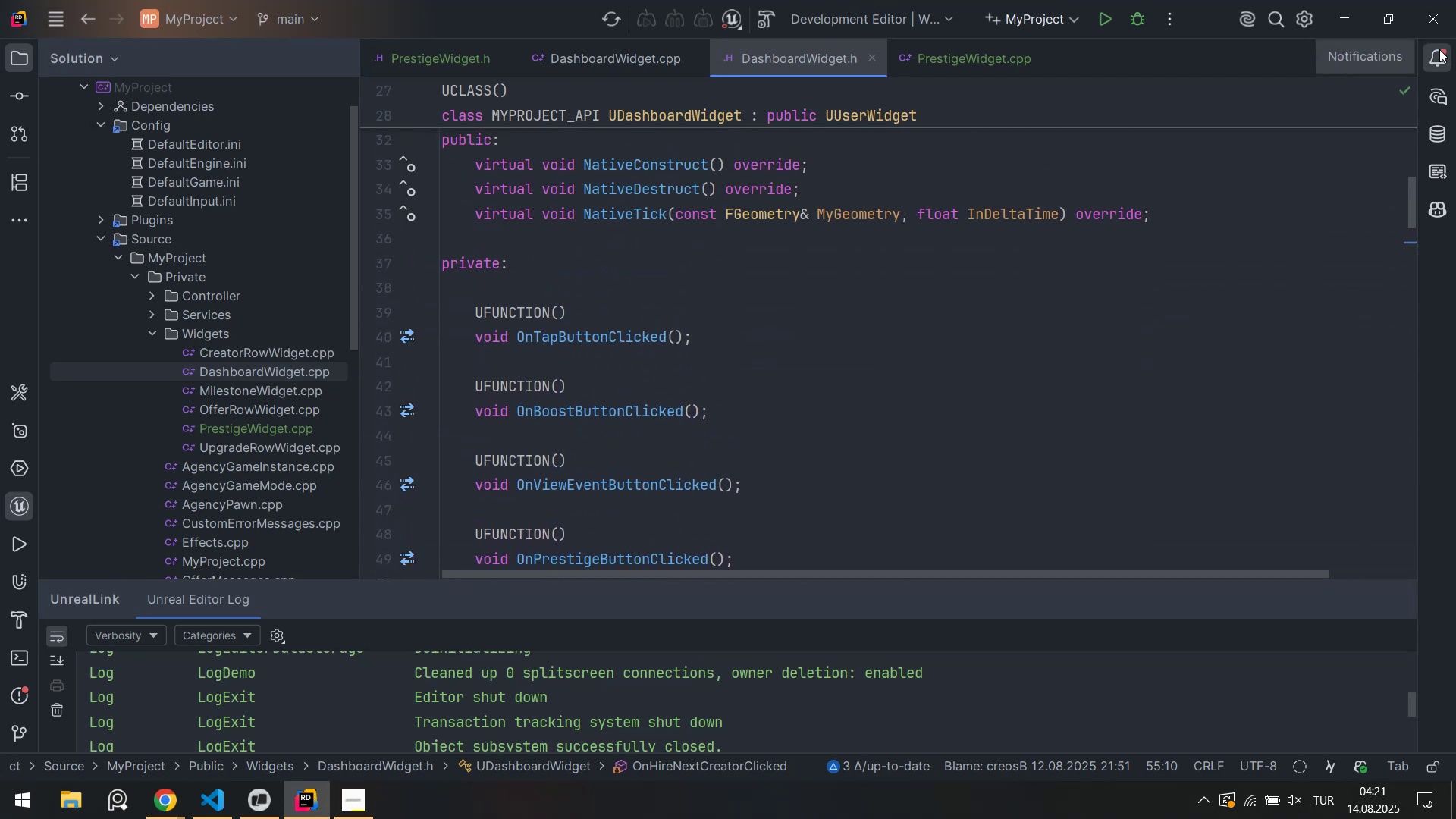 
left_click([1439, 52])
 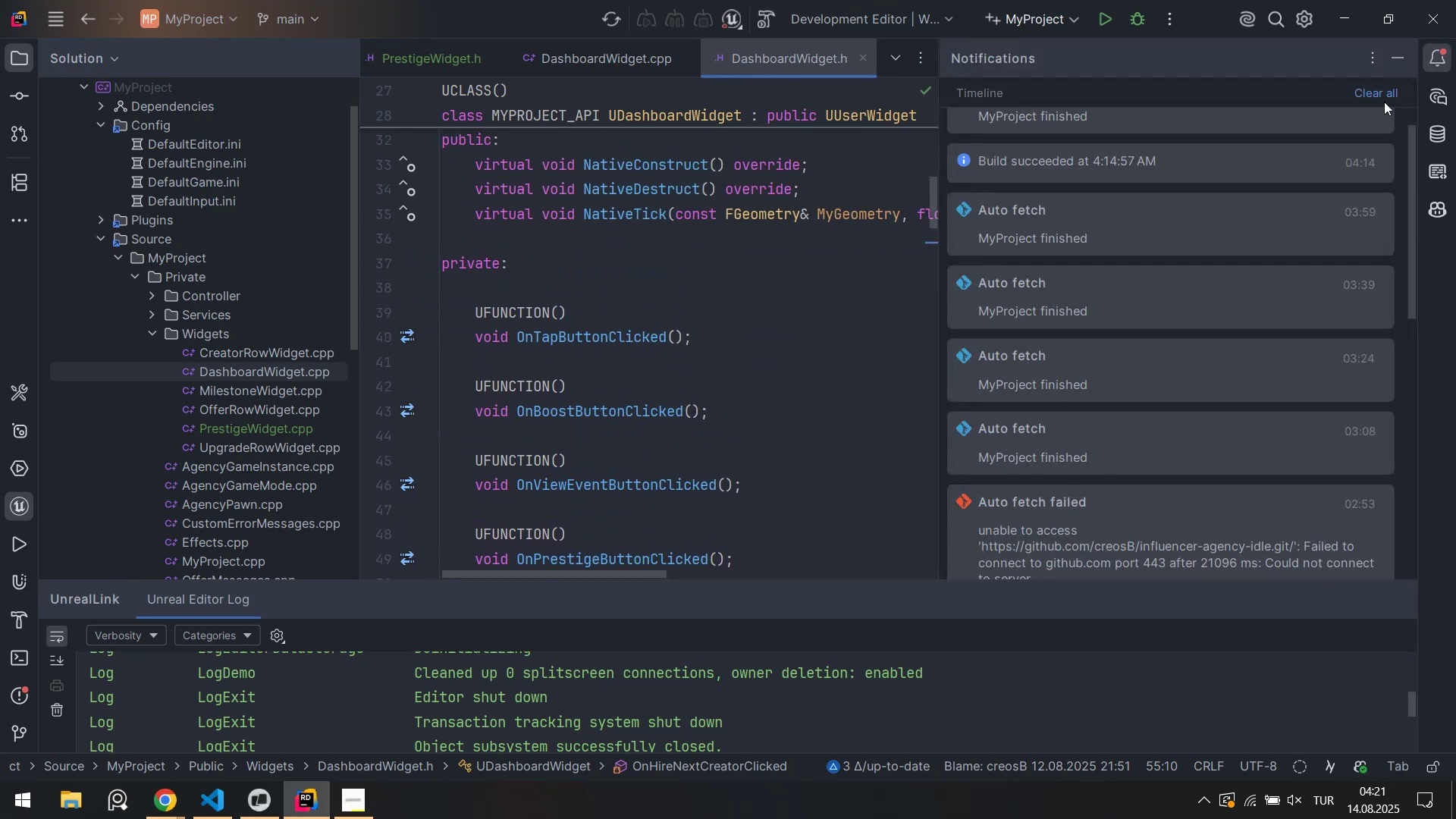 
double_click([1385, 96])
 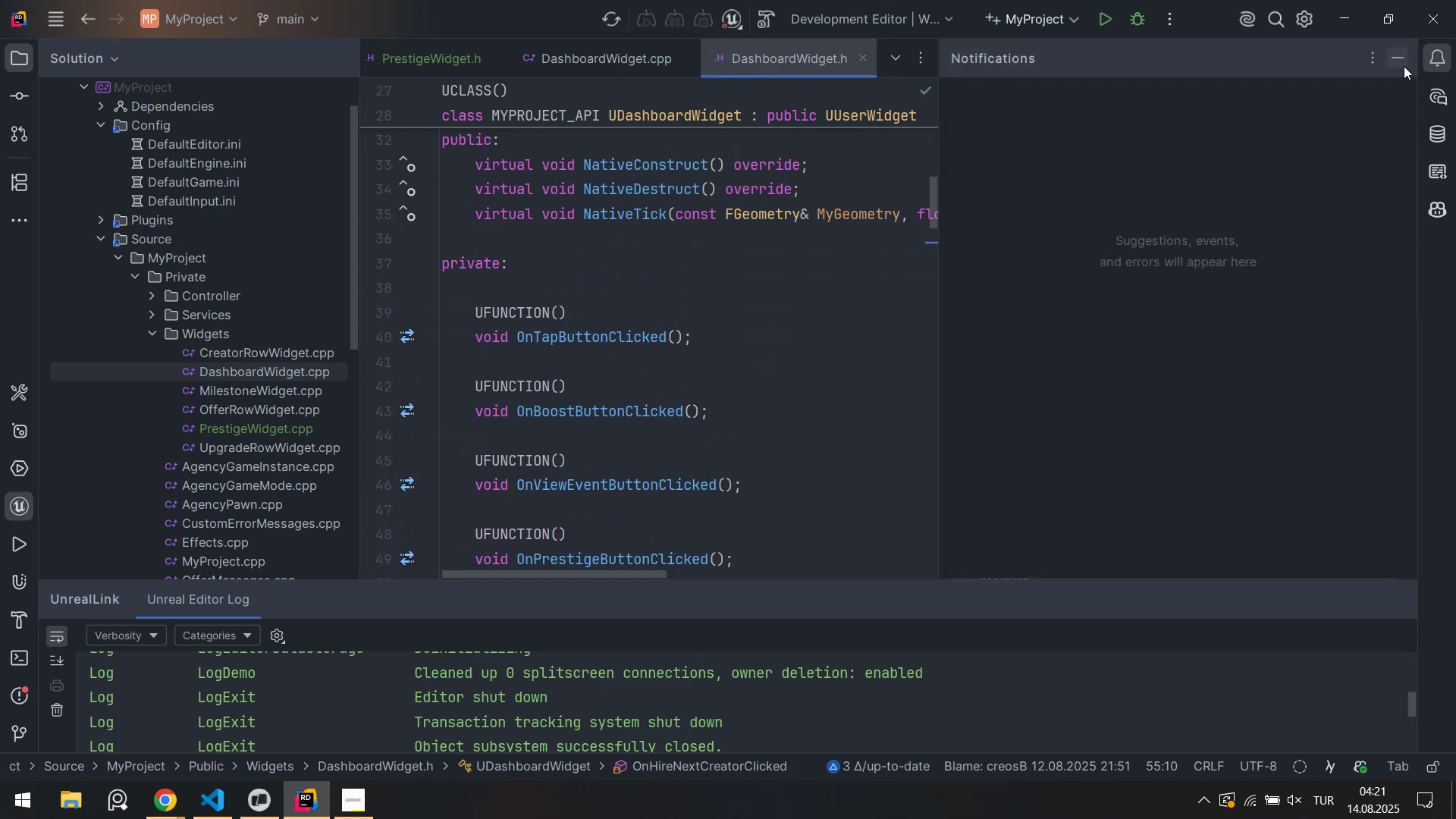 
left_click([1404, 66])
 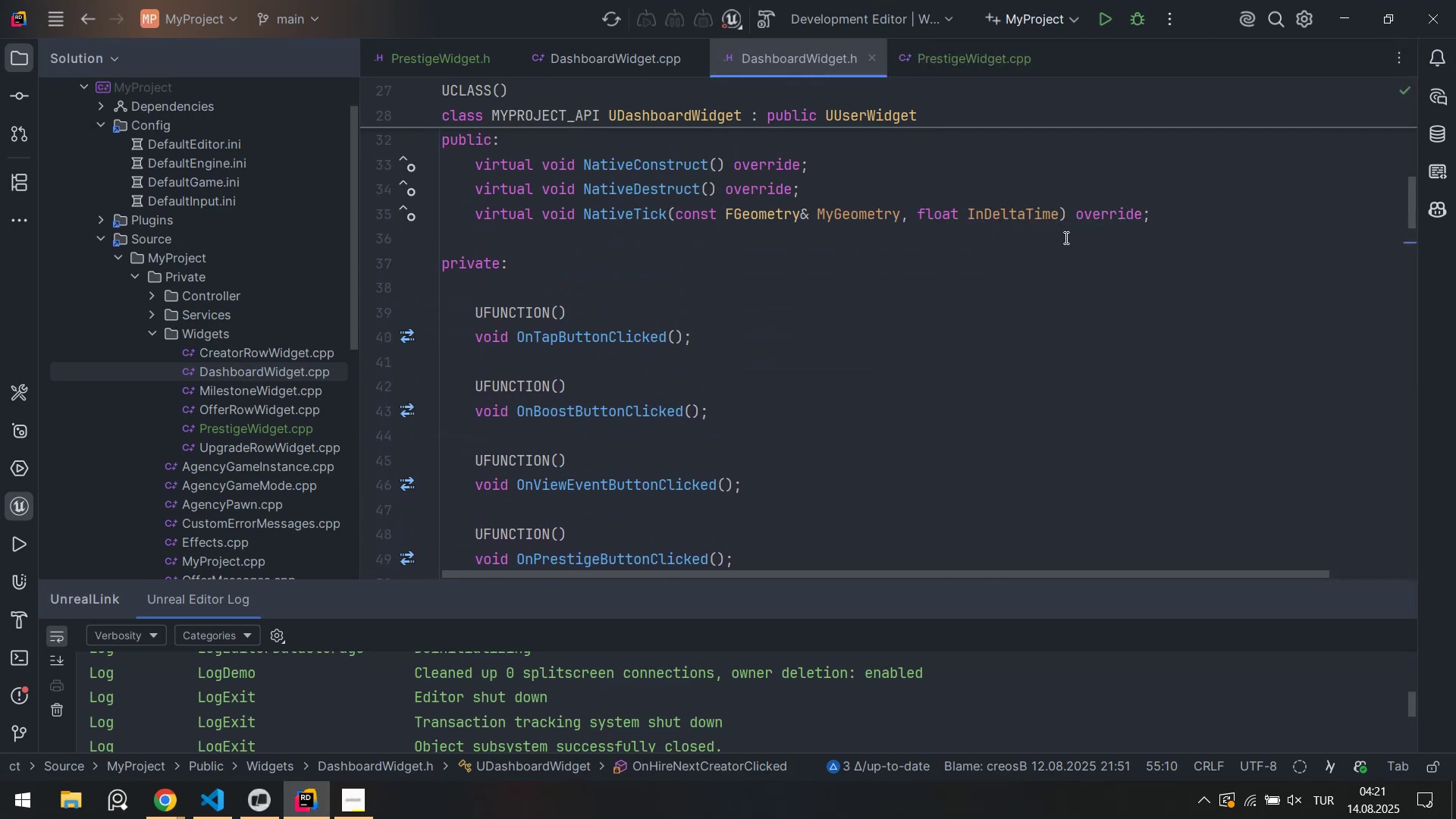 
scroll: coordinate [952, 304], scroll_direction: up, amount: 7.0
 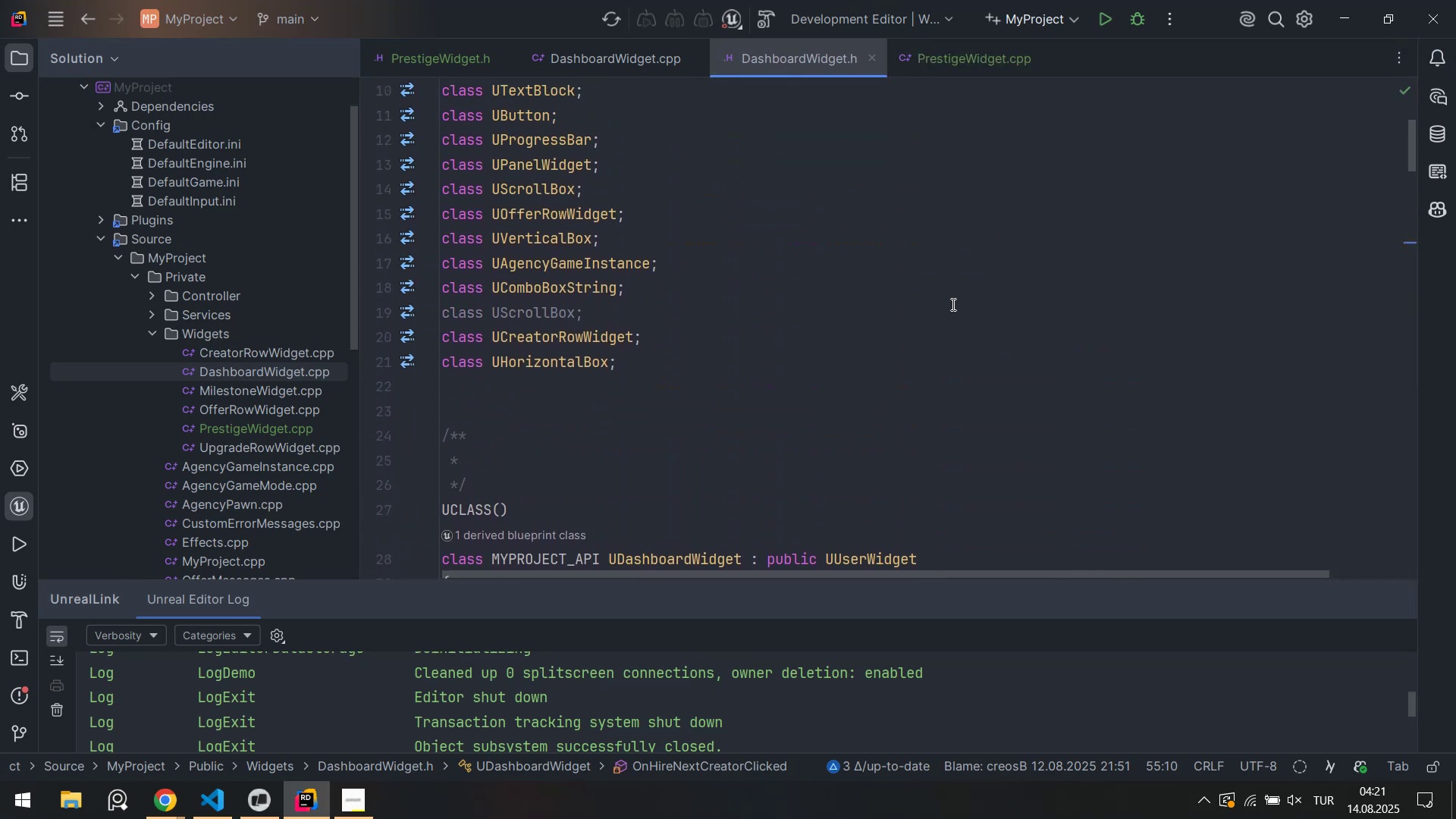 
scroll: coordinate [788, 489], scroll_direction: down, amount: 11.0
 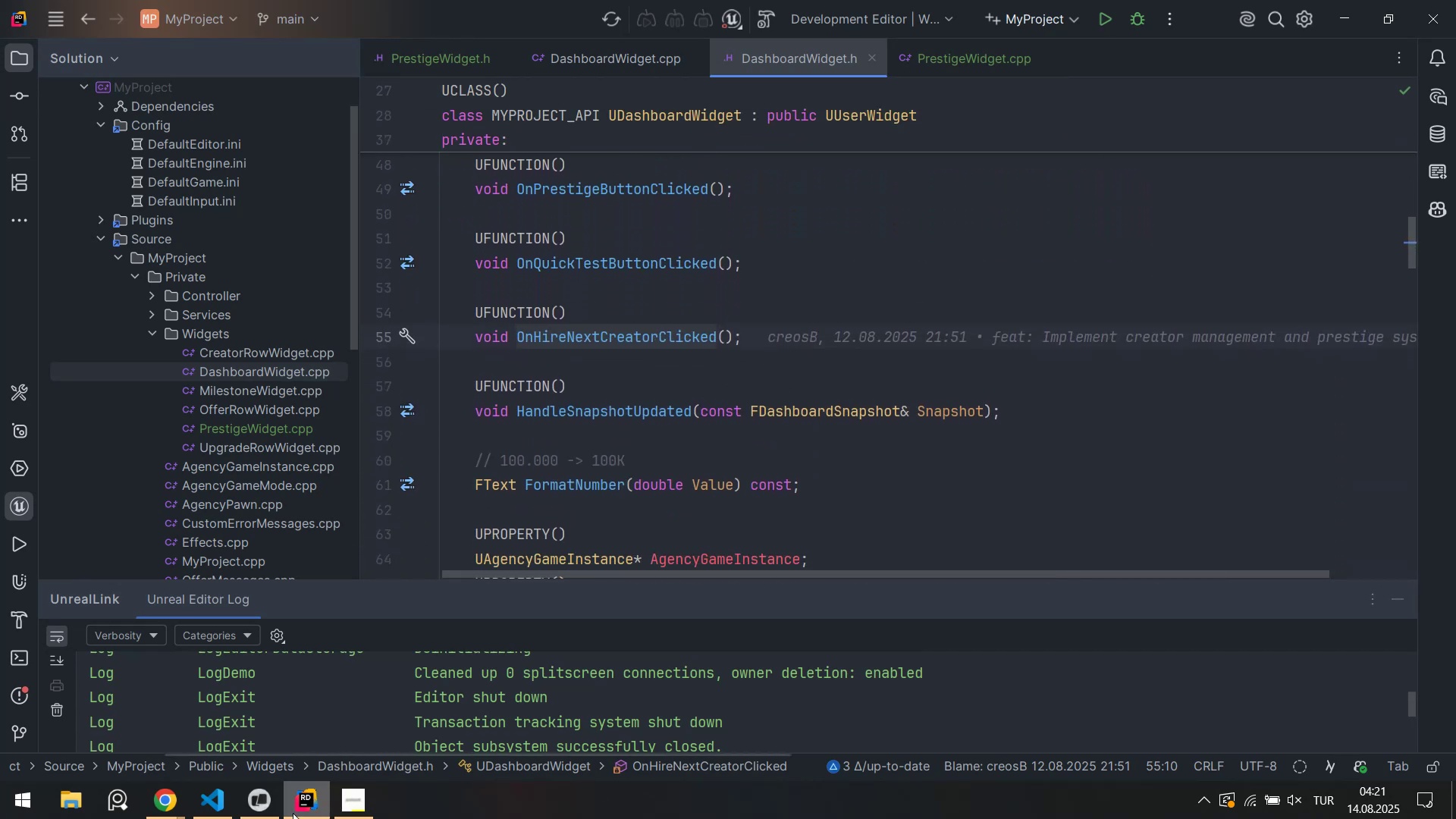 
left_click([253, 818])
 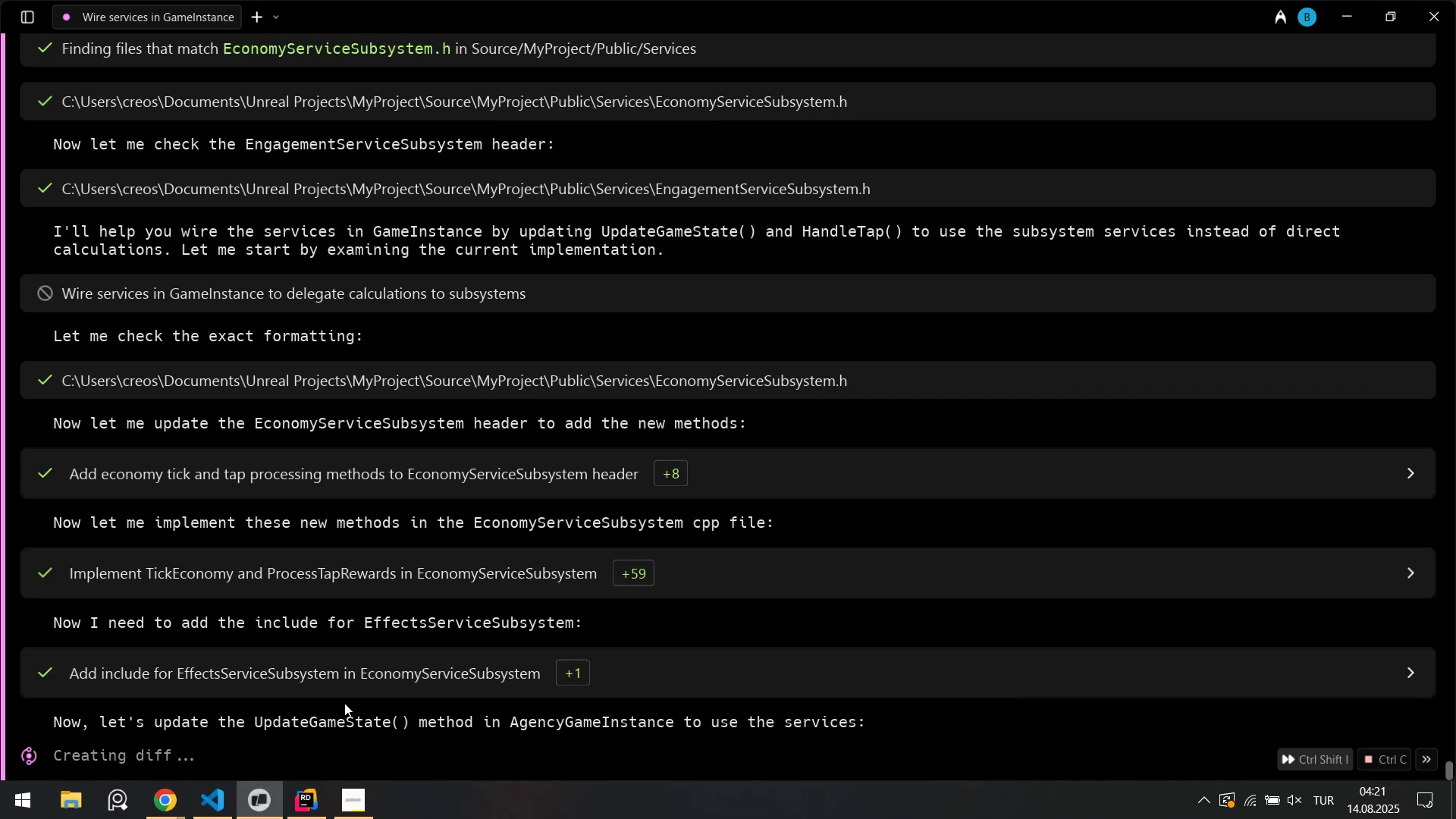 
wait(7.94)
 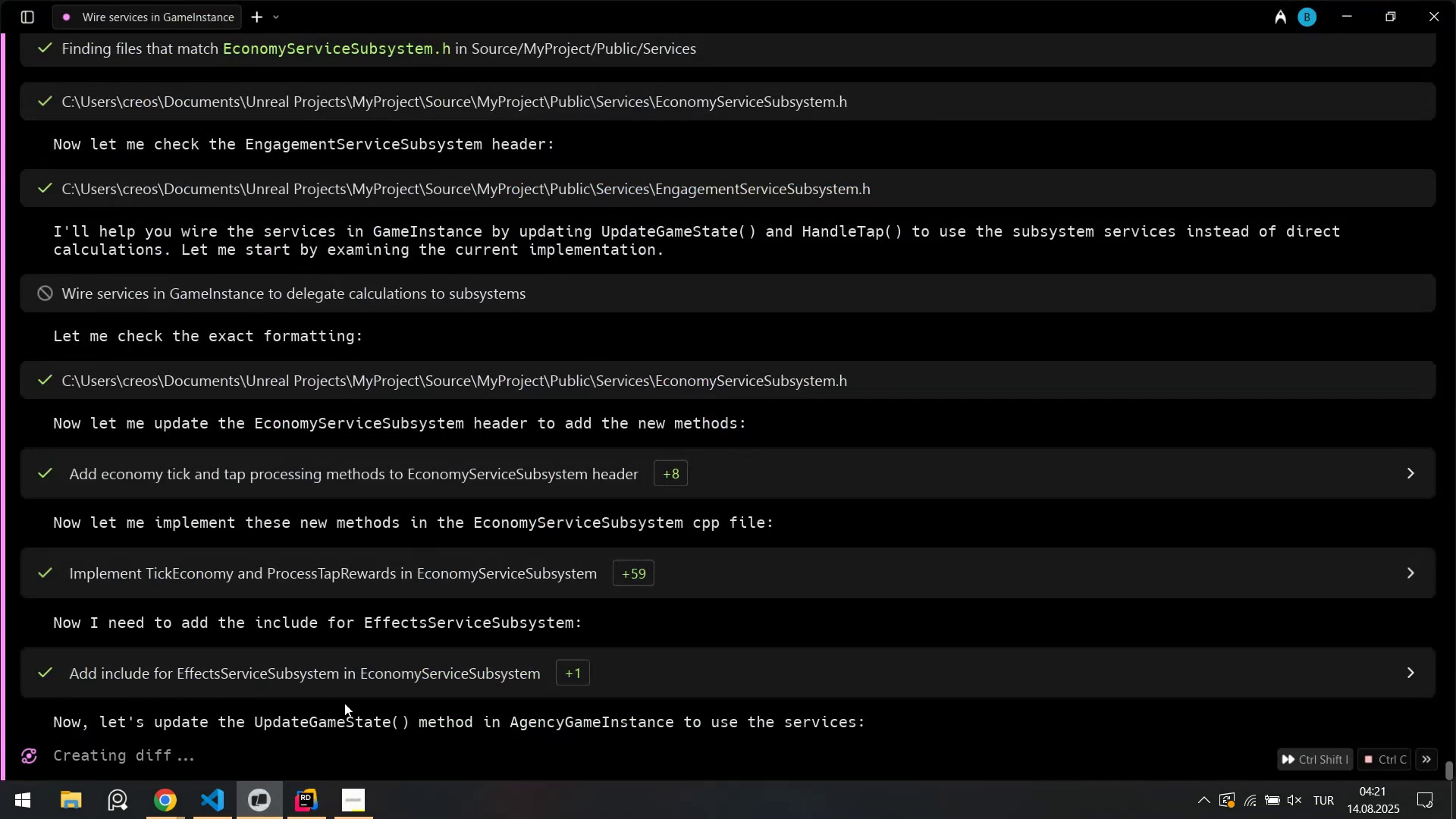 
mouse_move([533, 526])
 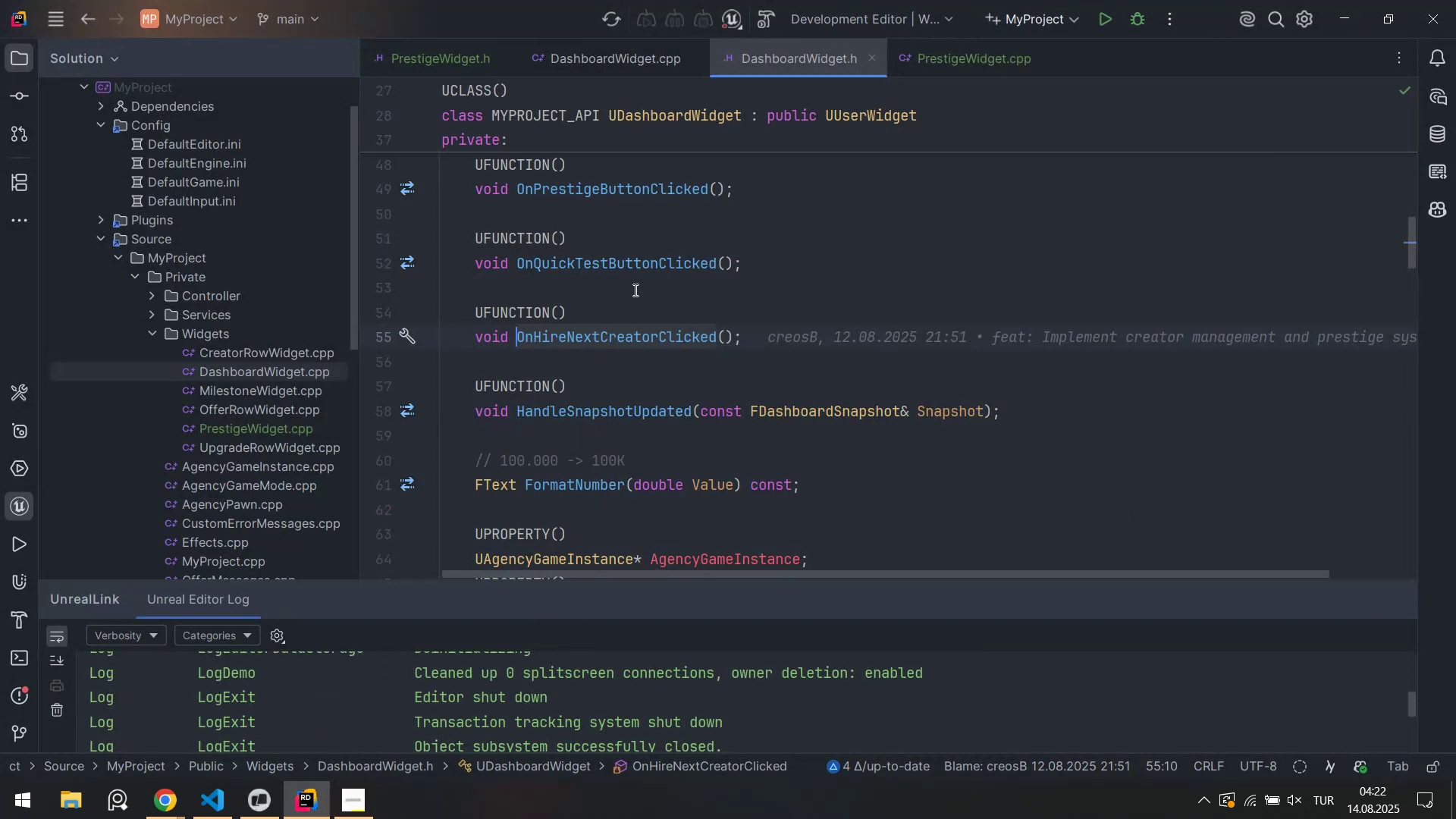 
scroll: coordinate [637, 280], scroll_direction: up, amount: 2.0
 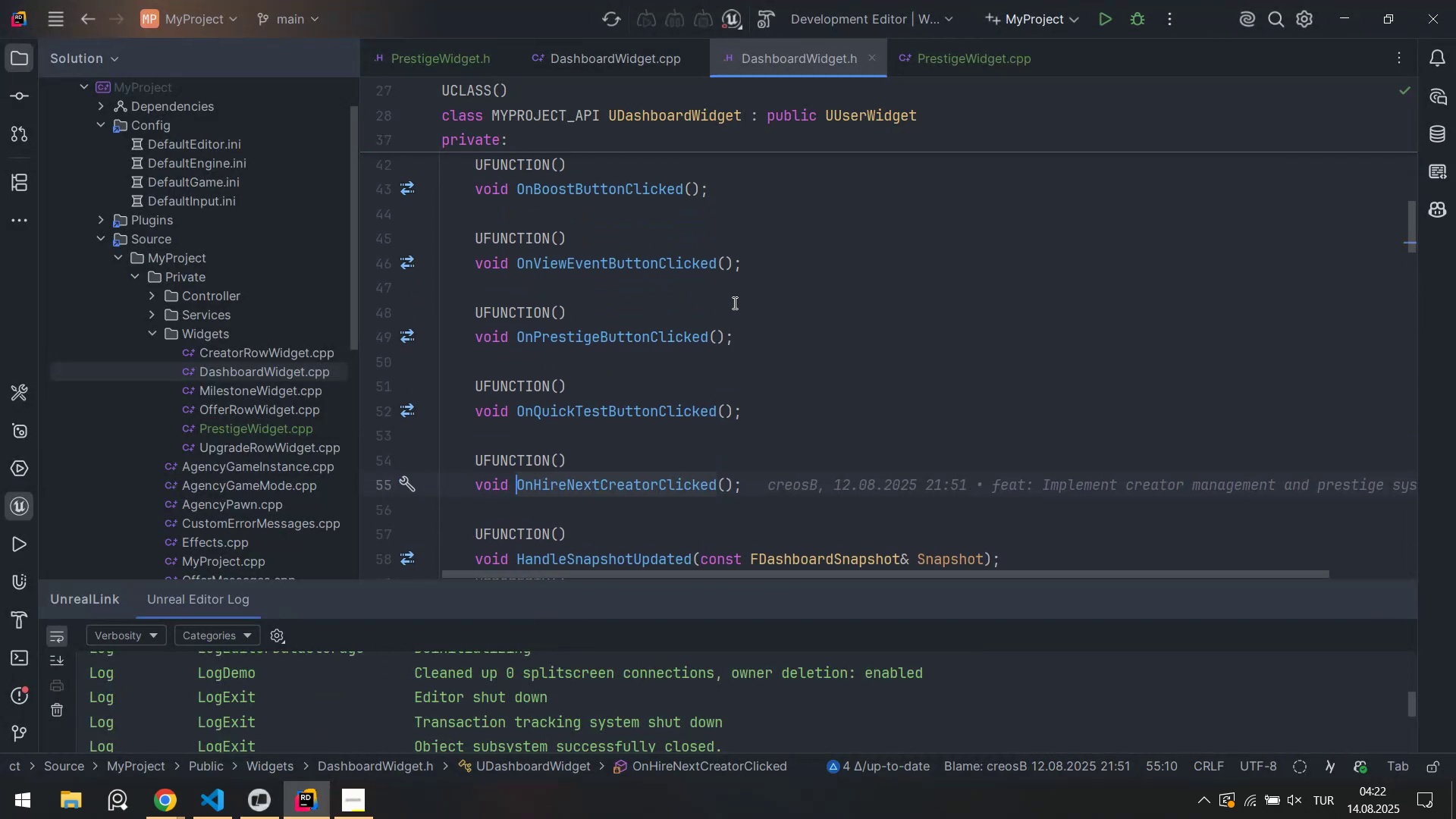 
left_click([733, 303])
 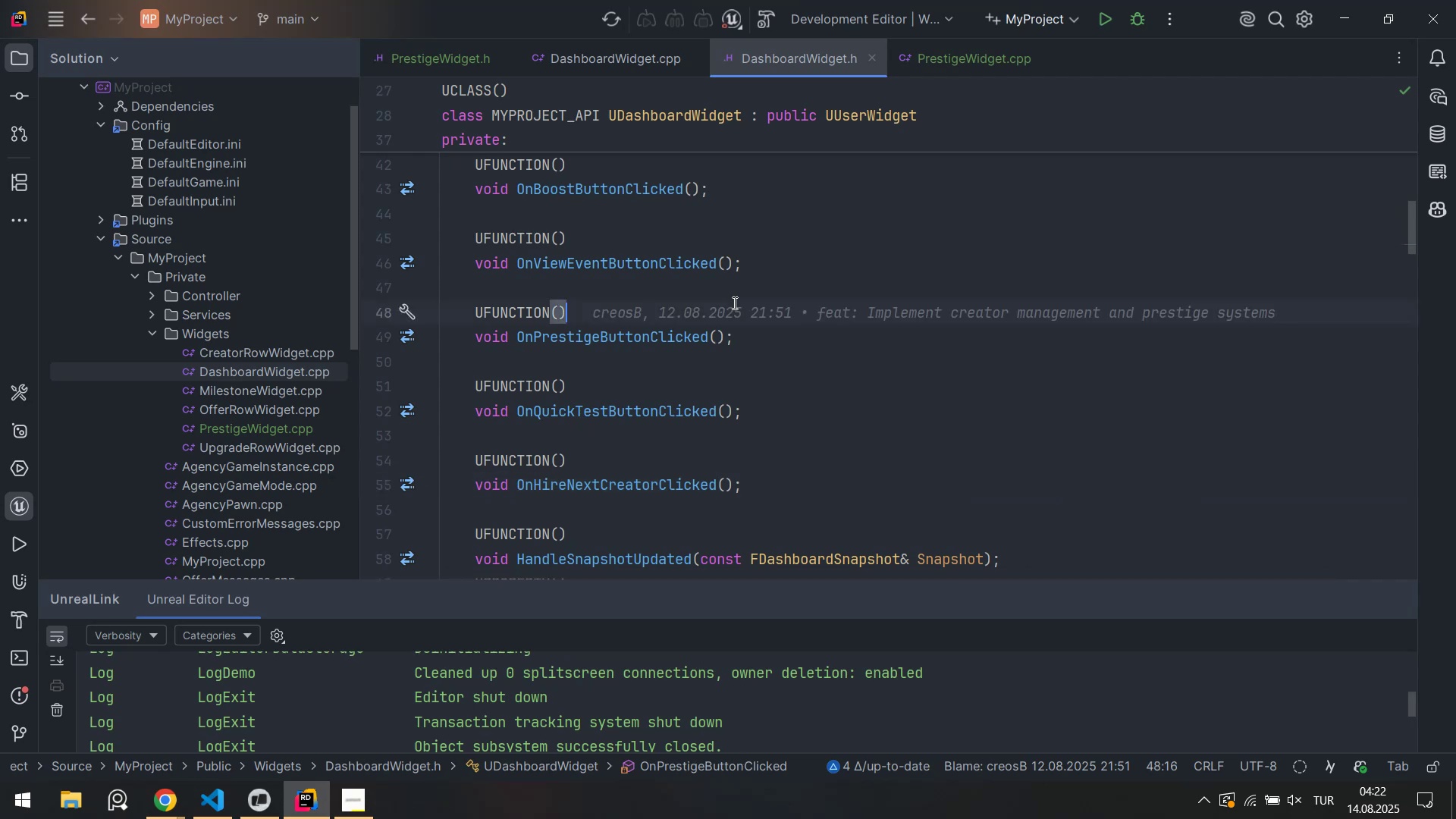 
key(Control+ControlLeft)
 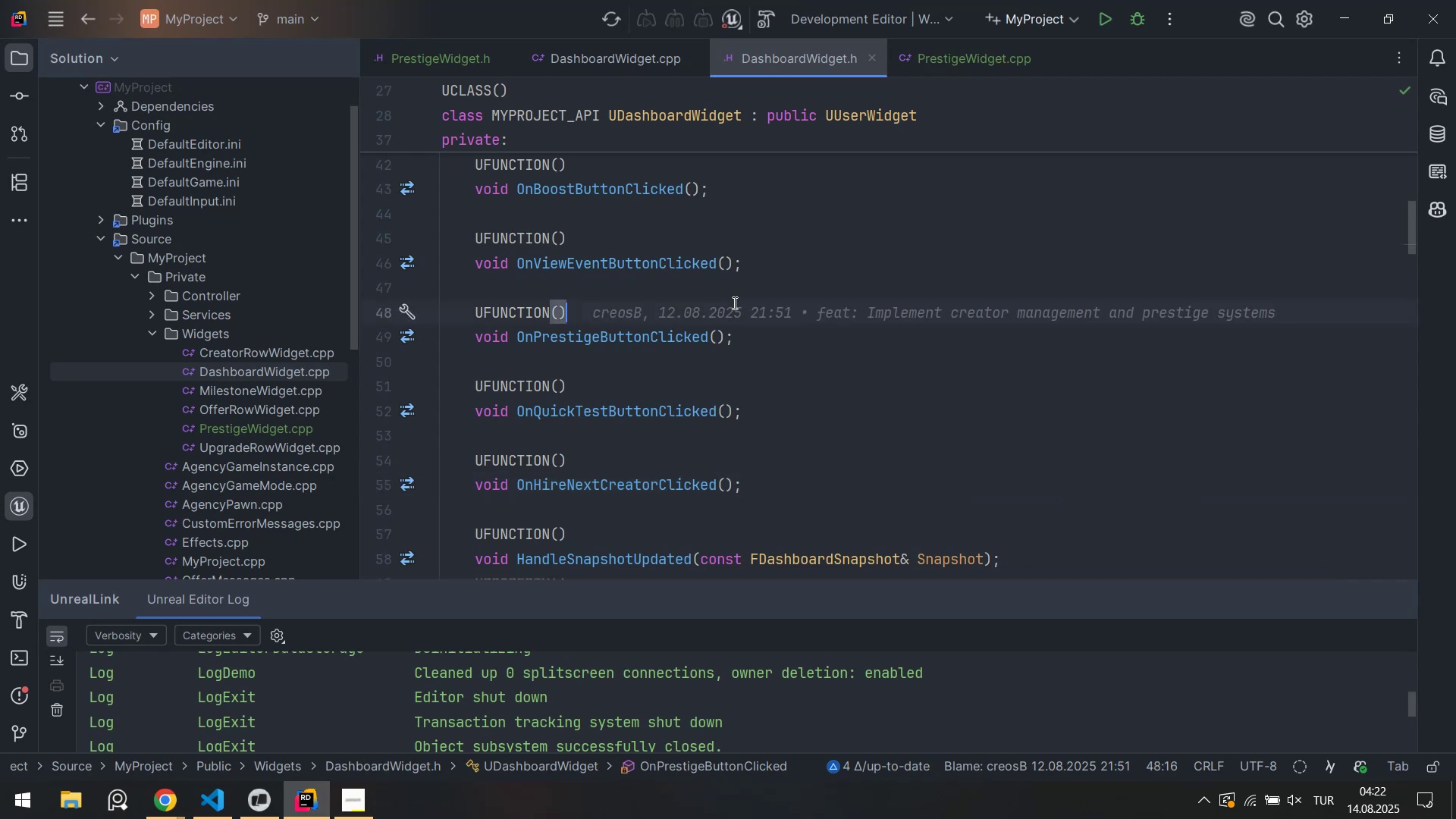 
key(Control+F)
 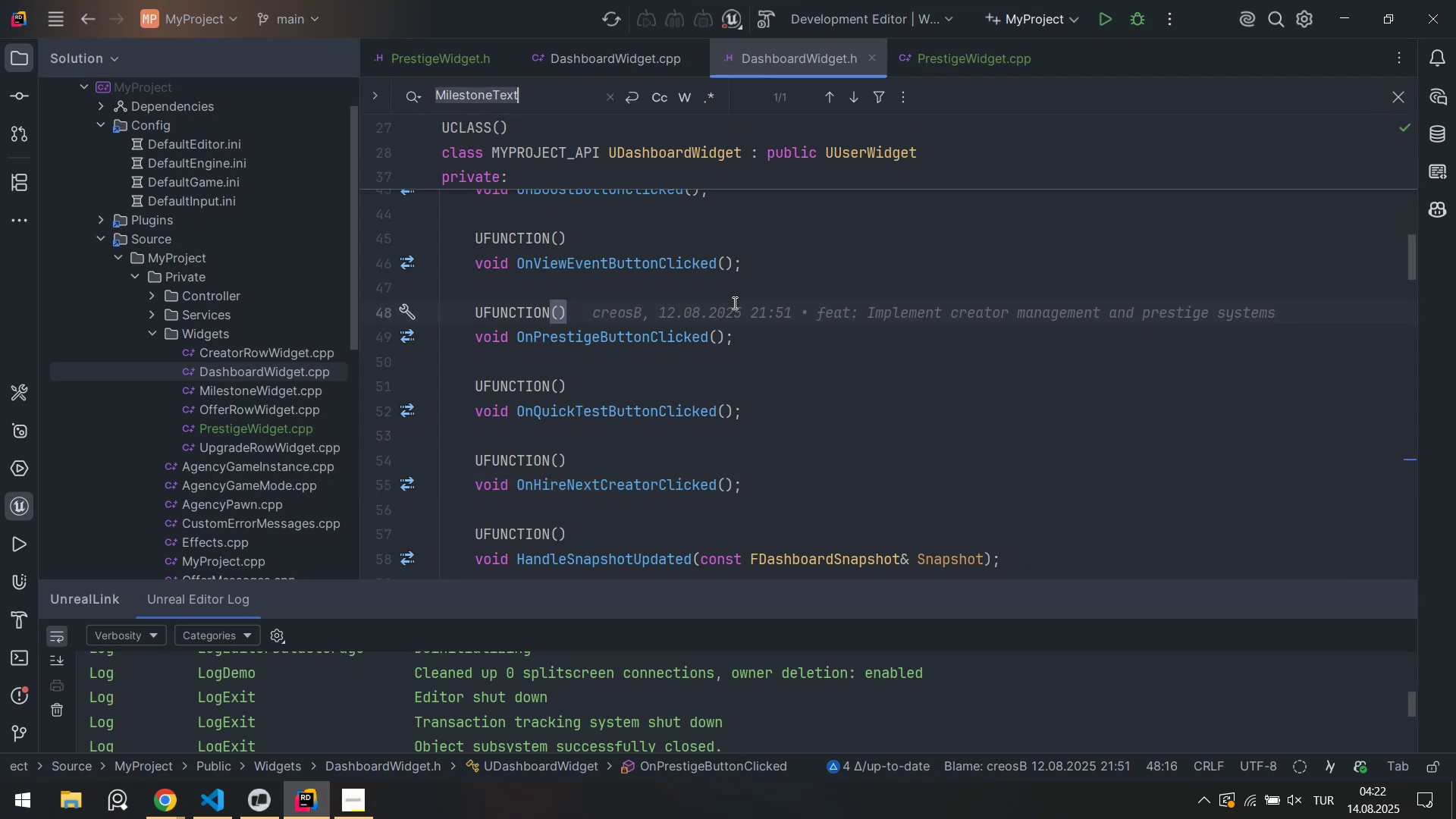 
type(prest'gge)
key(Backspace)
key(Backspace)
type(e)
 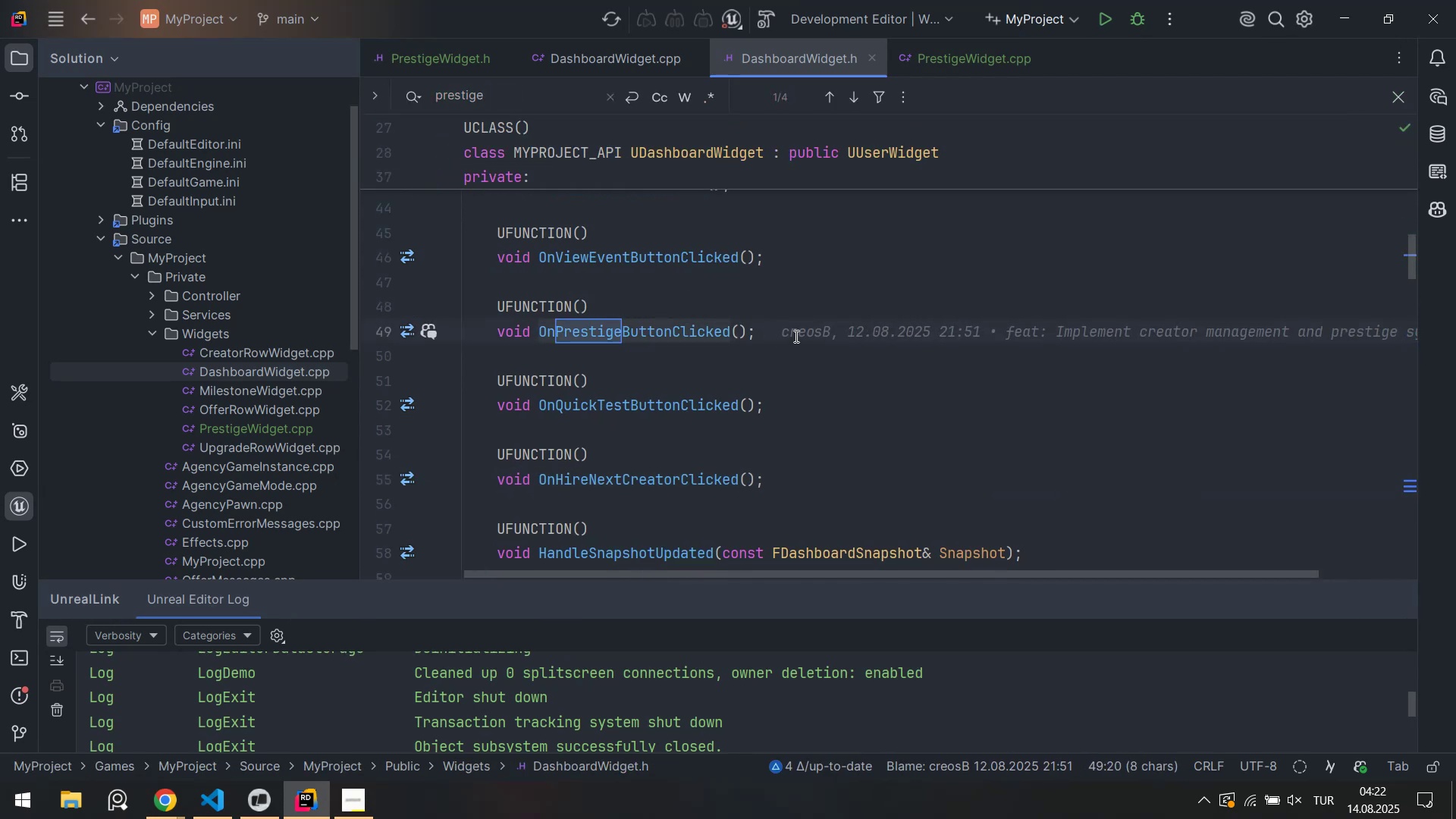 
left_click_drag(start_coordinate=[789, 334], to_coordinate=[416, 294])
 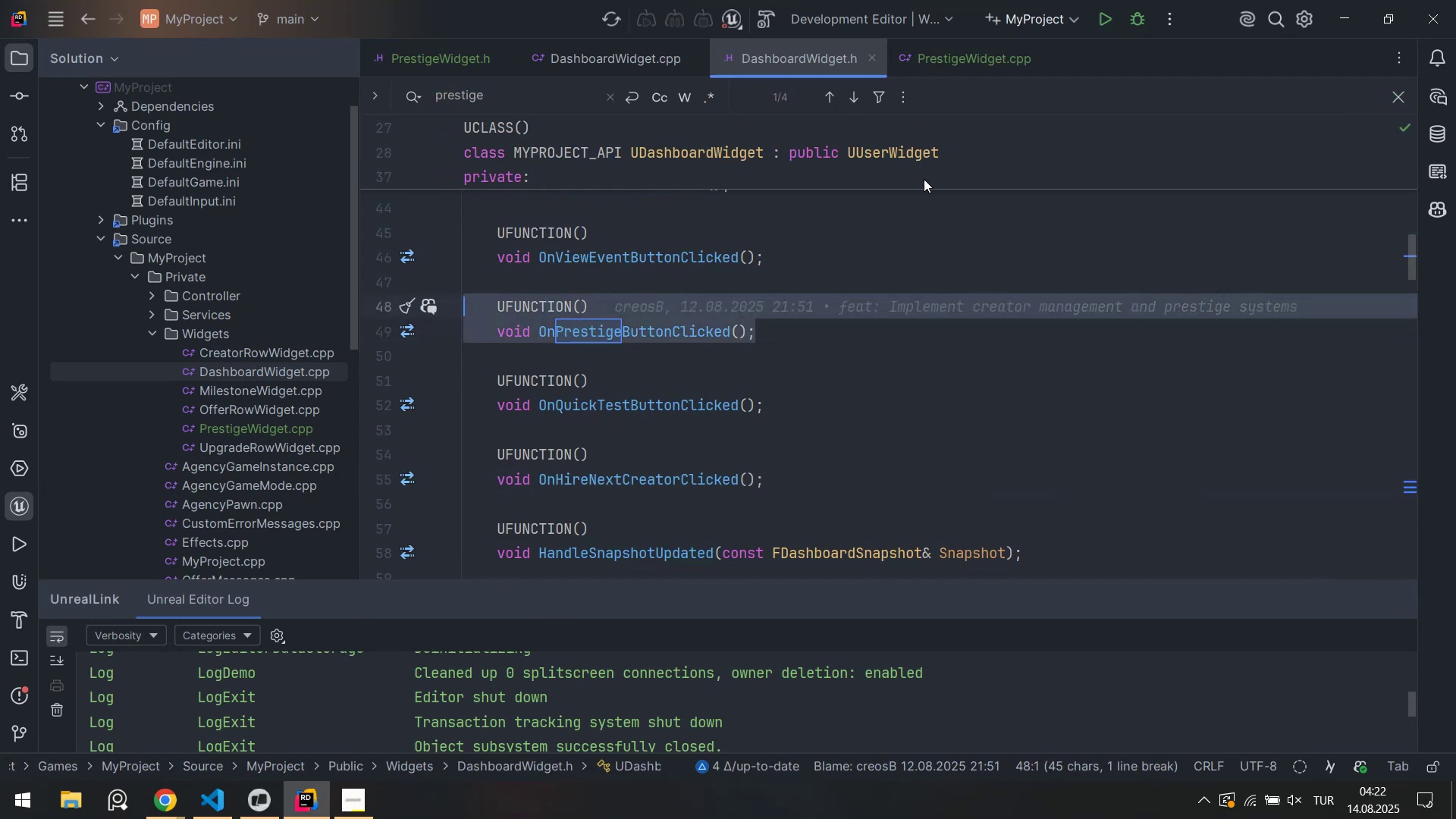 
key(Control+ControlLeft)
 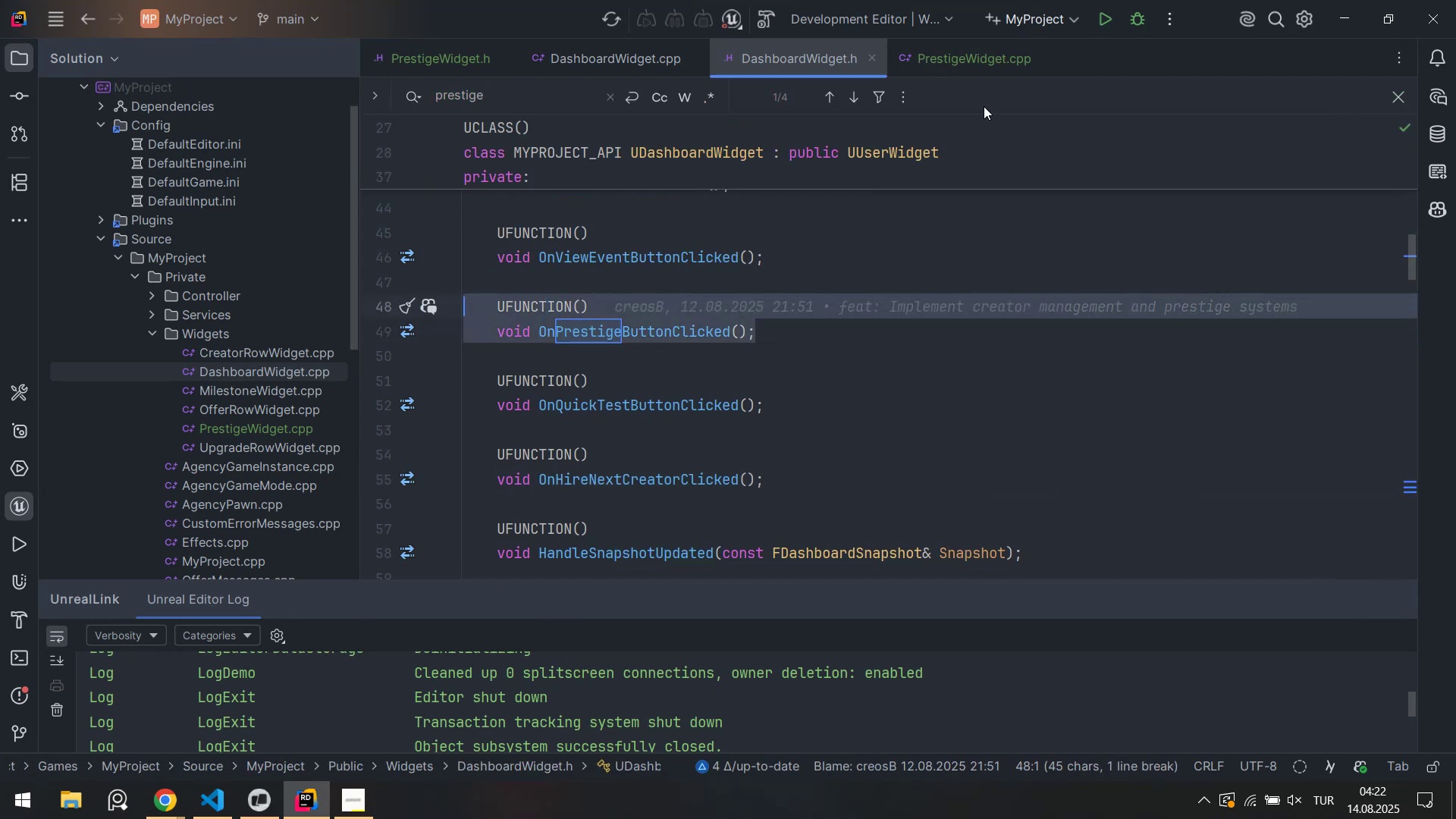 
key(Control+C)
 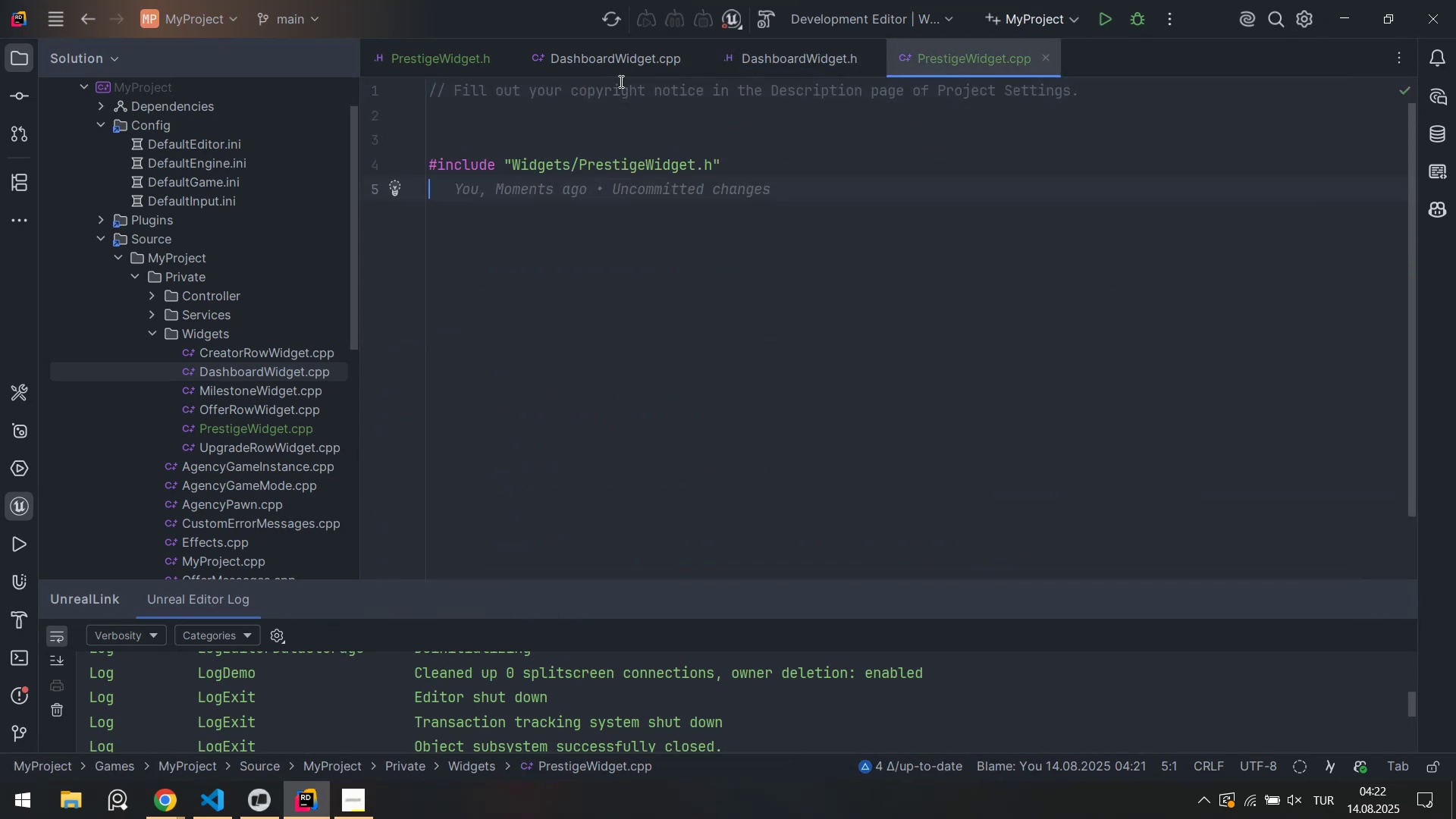 
left_click([441, 67])
 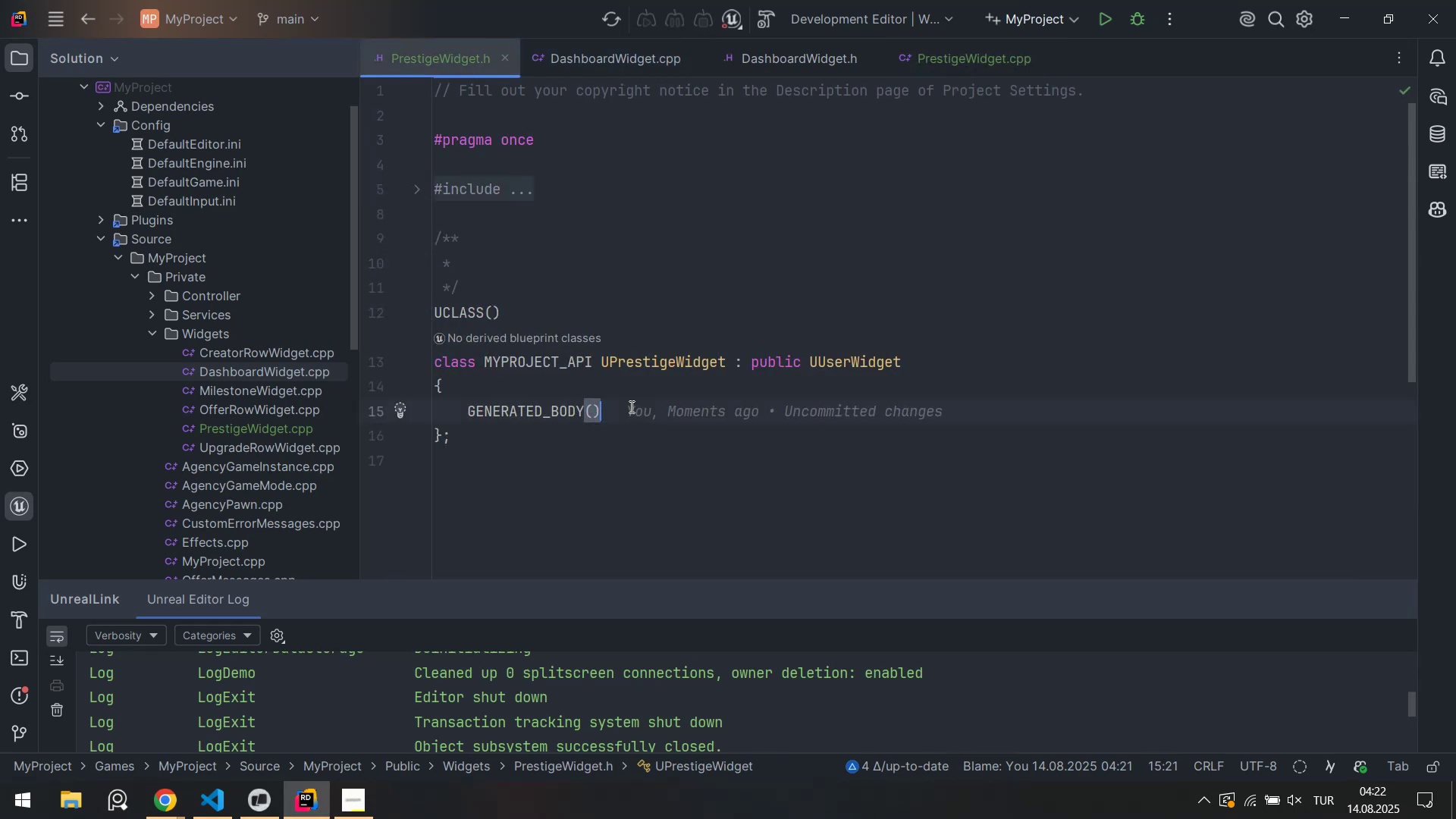 
key(Enter)
 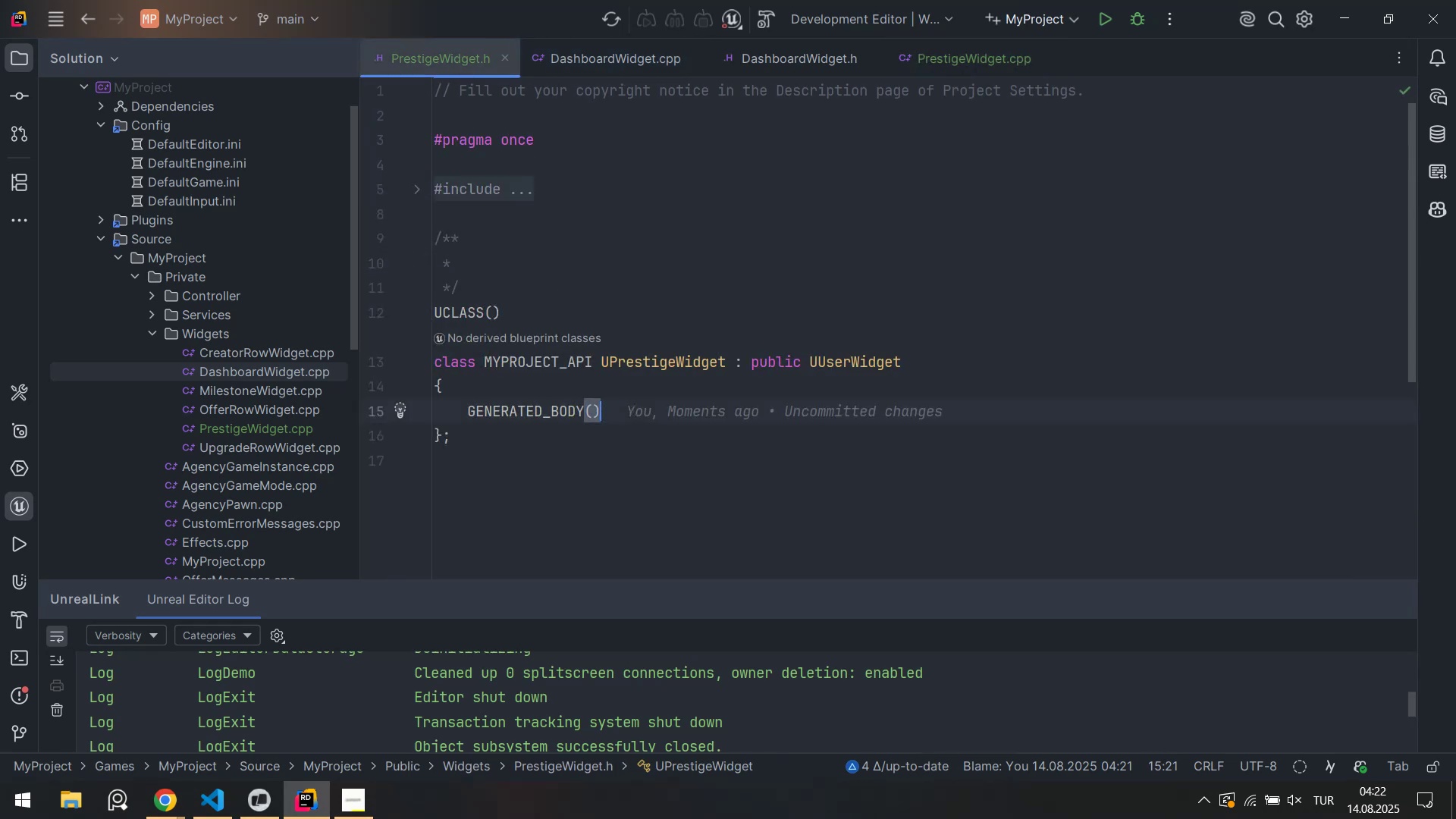 
key(Enter)
 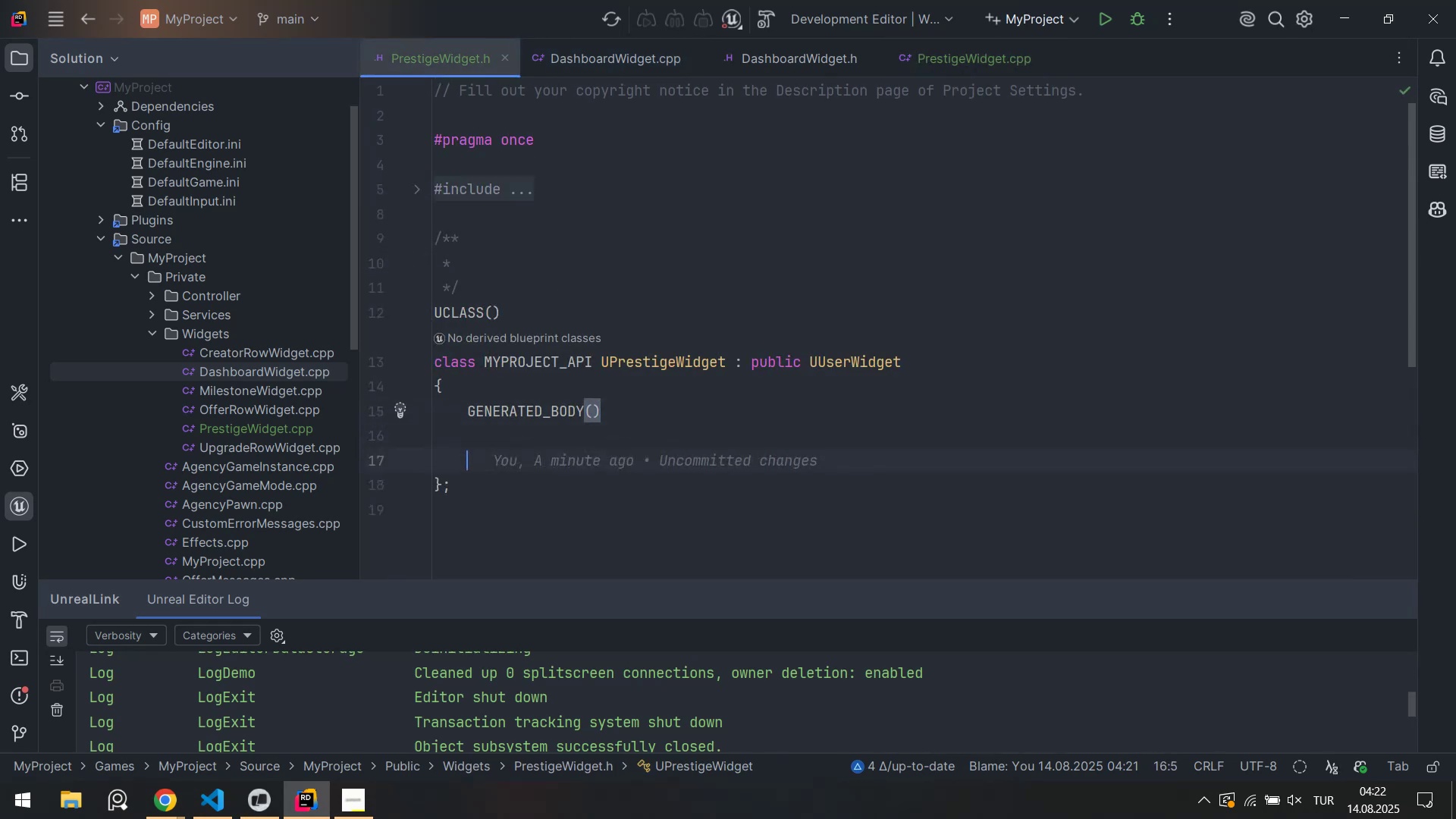 
key(Enter)
 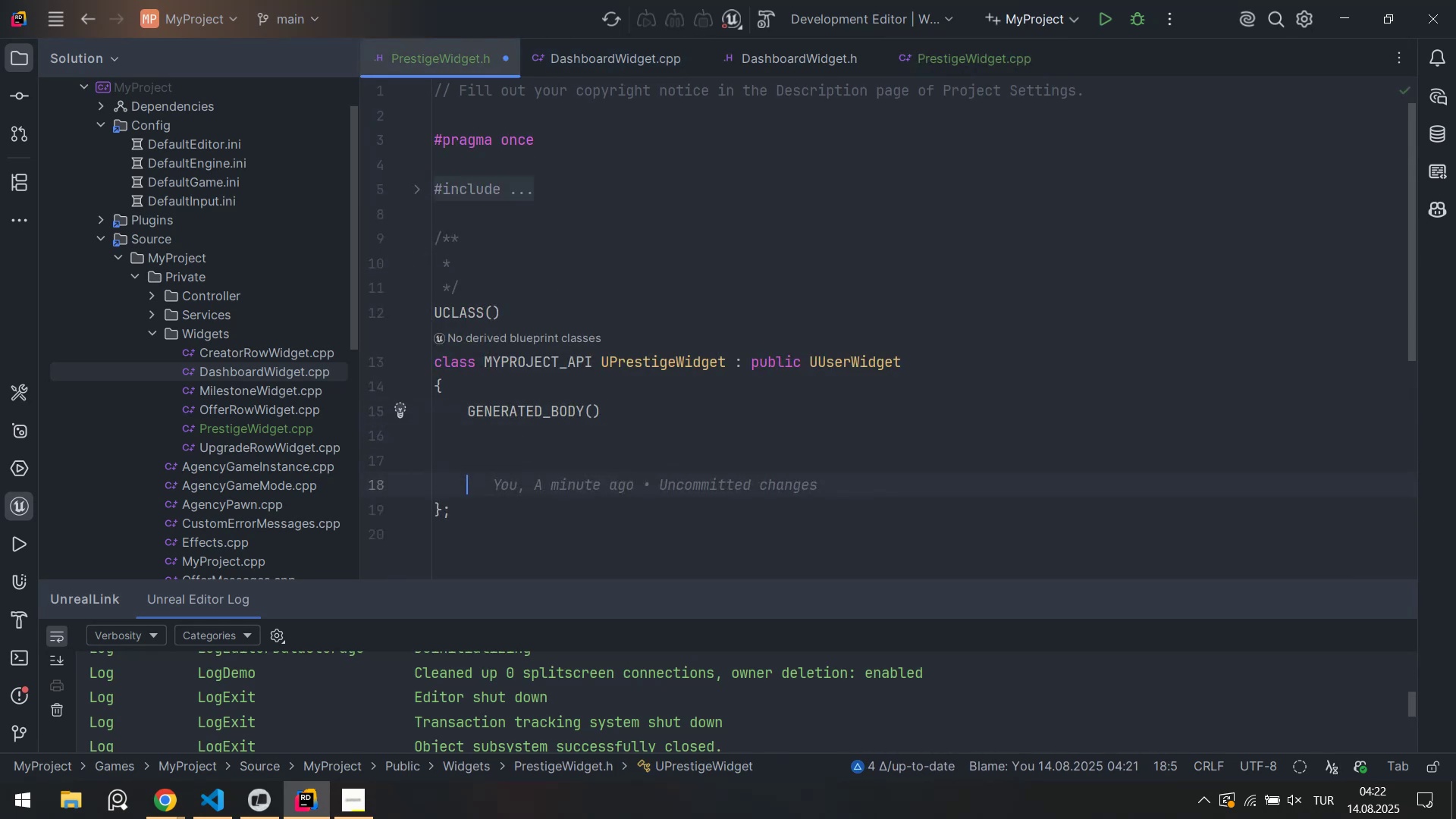 
key(ArrowUp)
 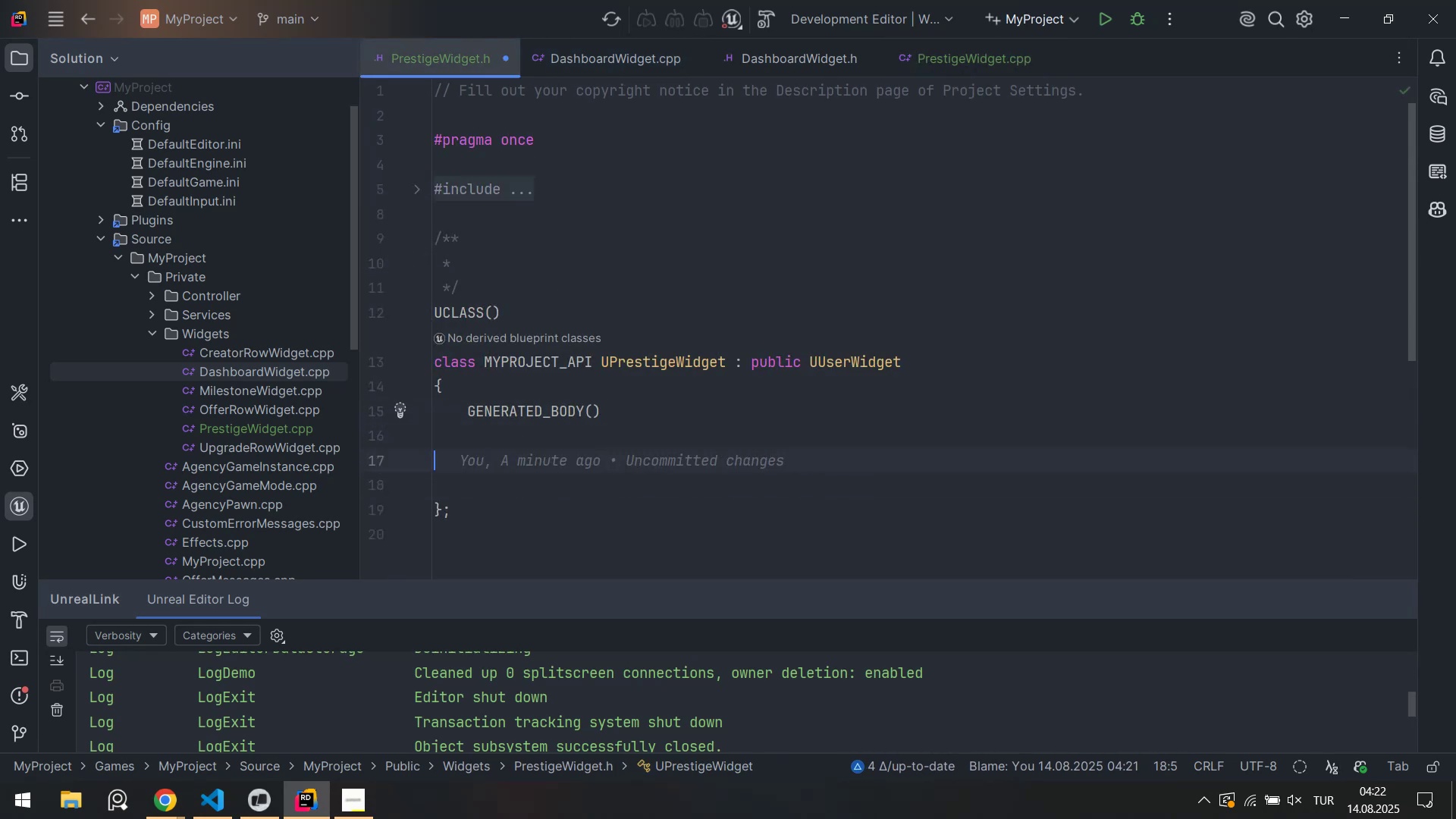 
key(ArrowLeft)
 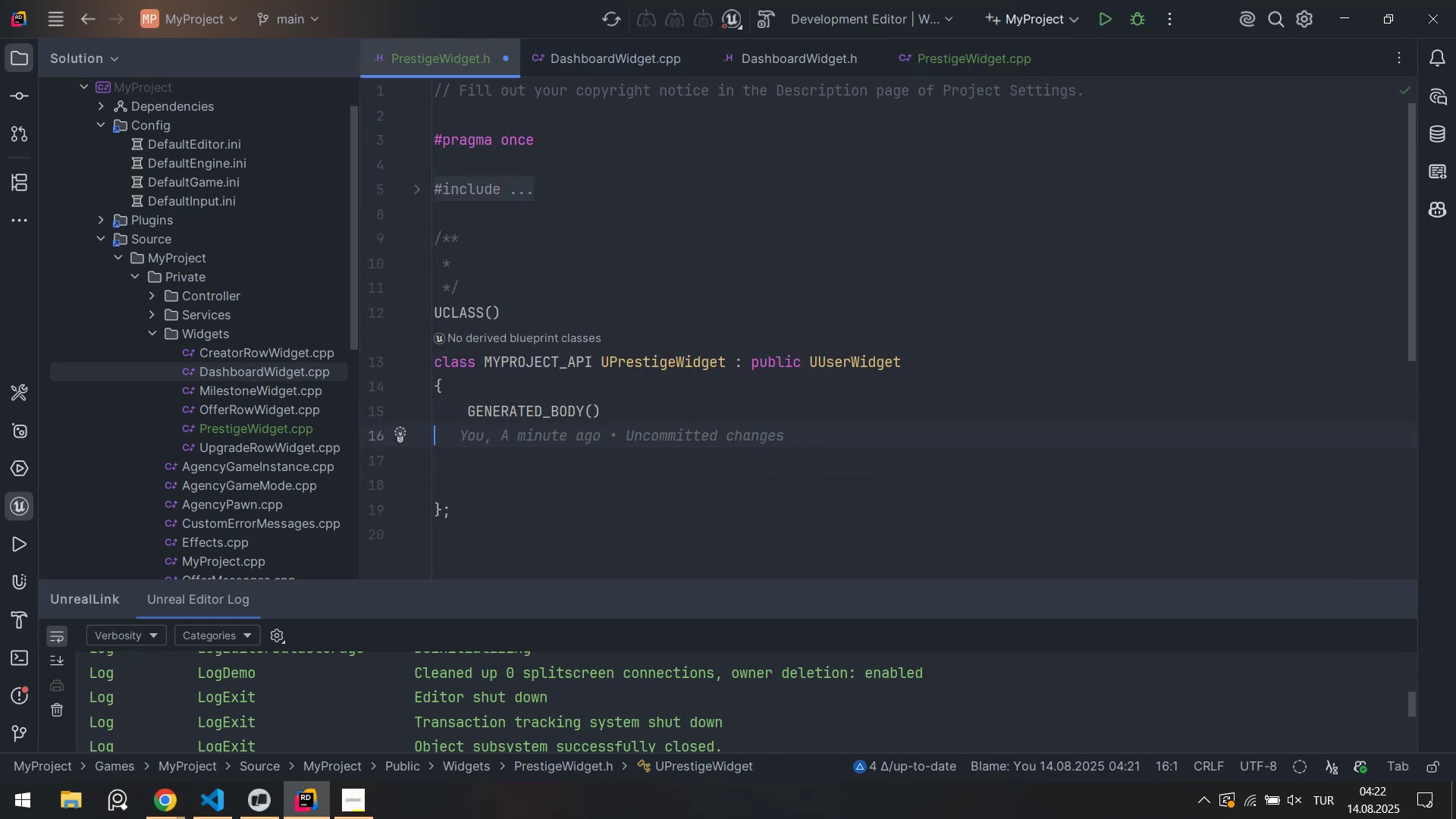 
key(Enter)
 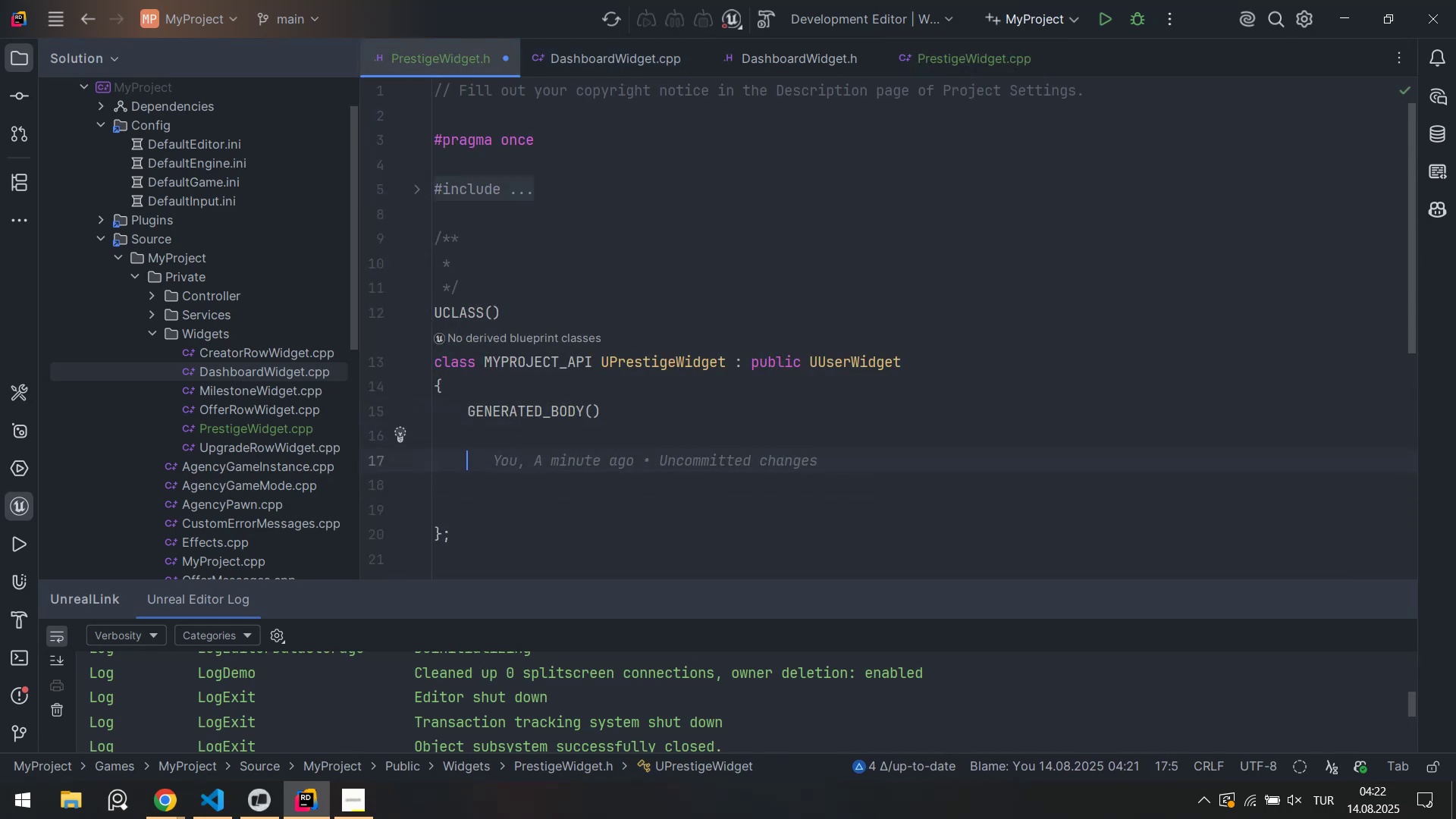 
type(publ)
 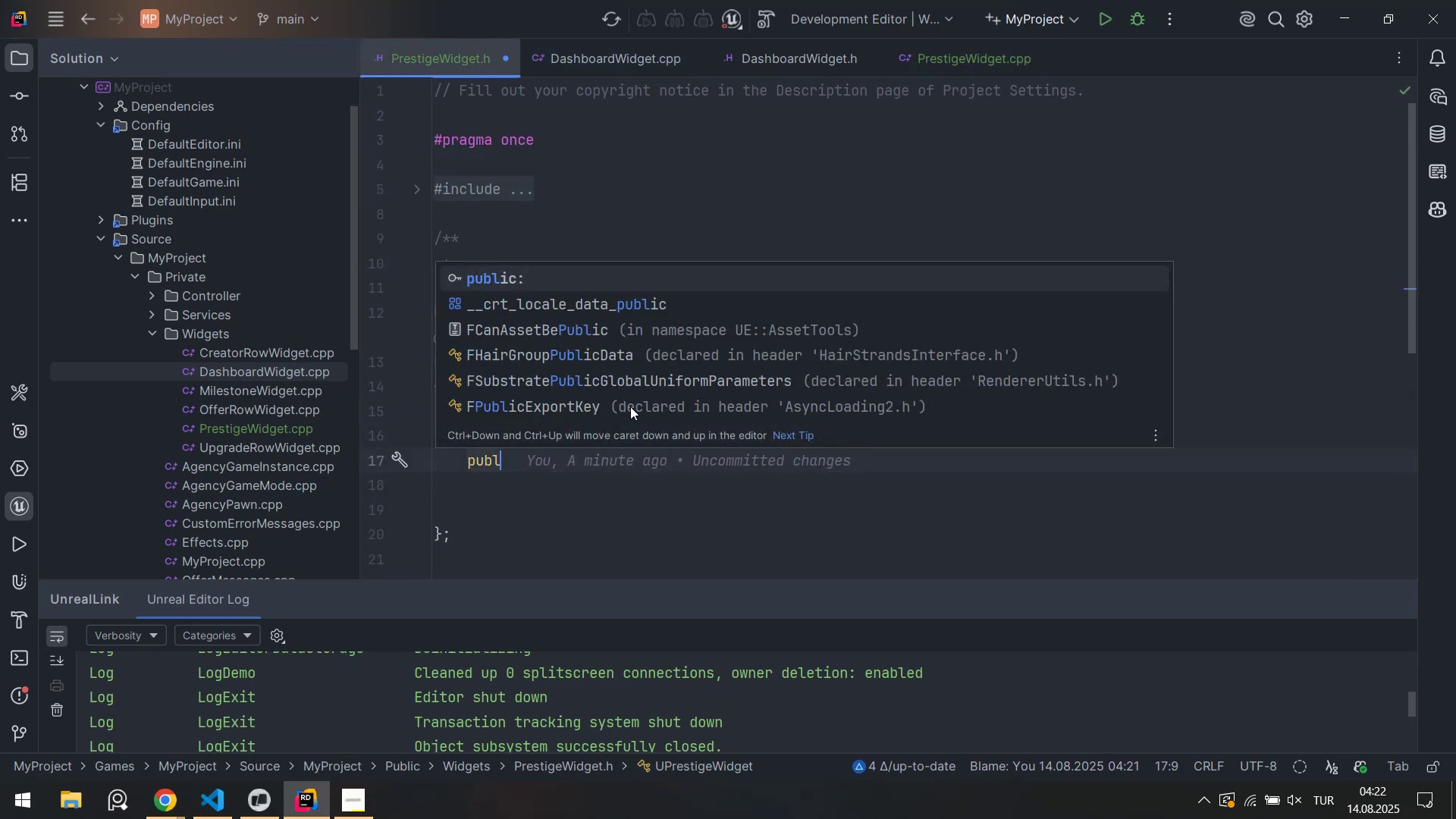 
key(Enter)
 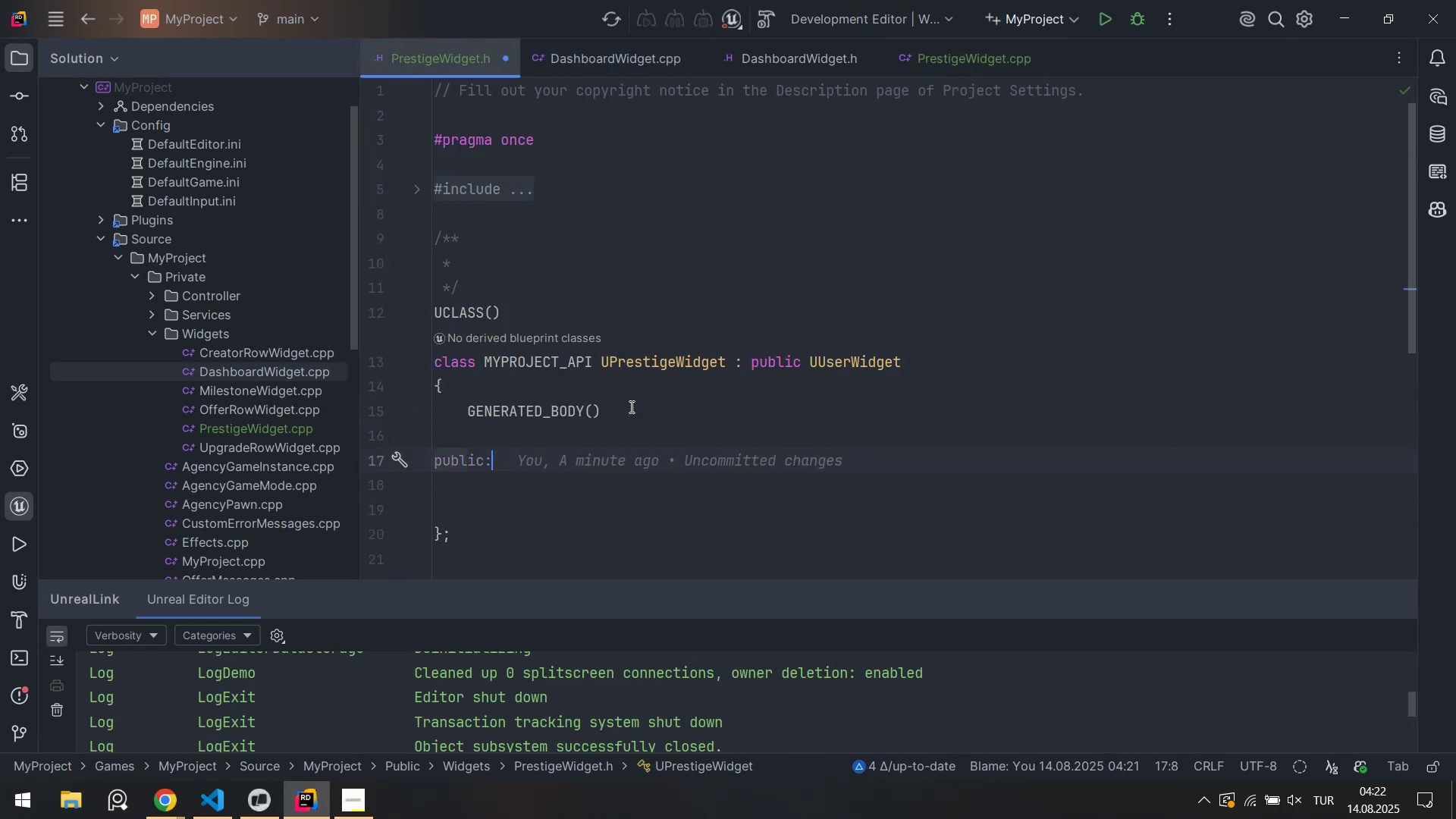 
key(Enter)
 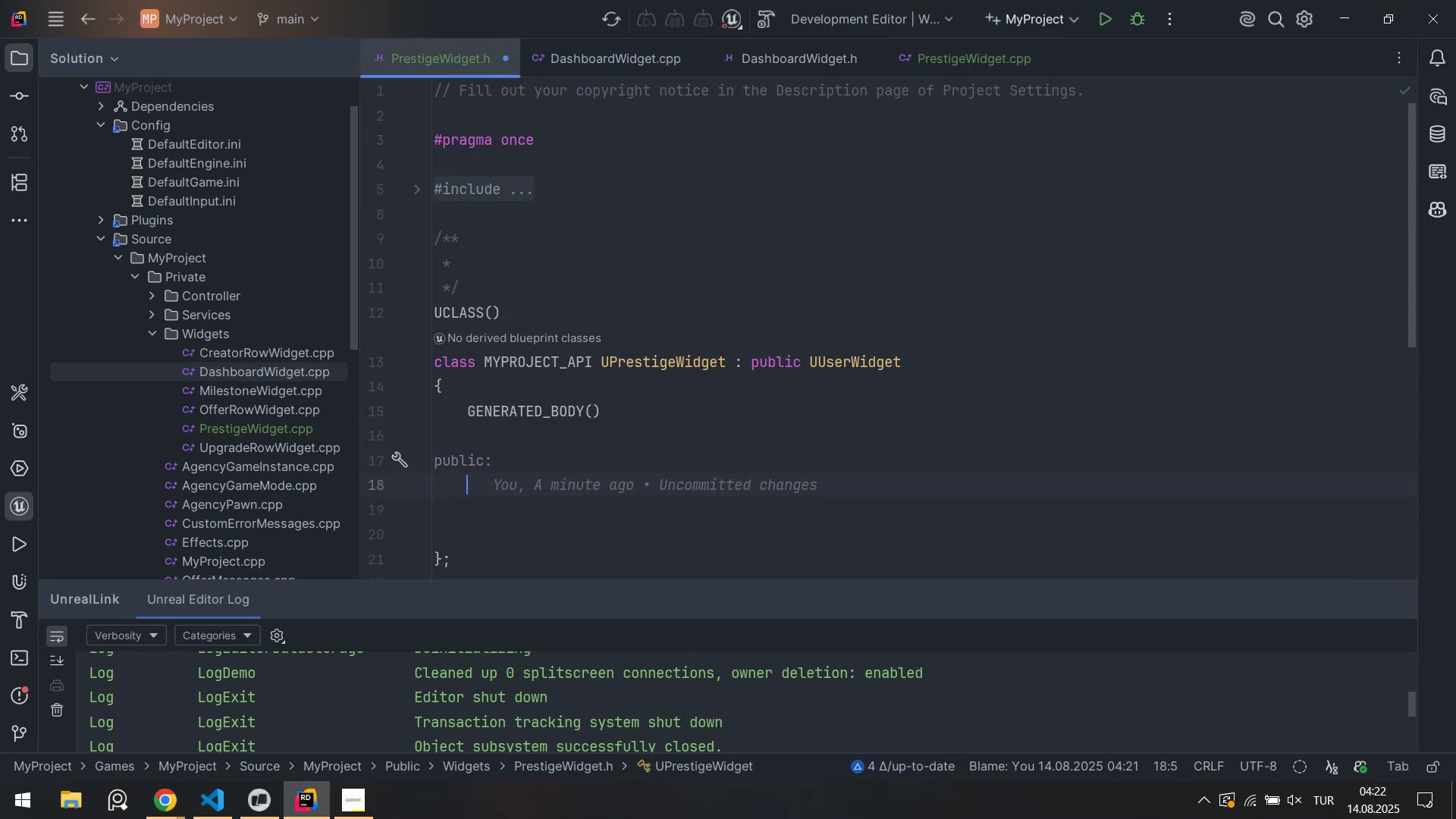 
type(Nat')
 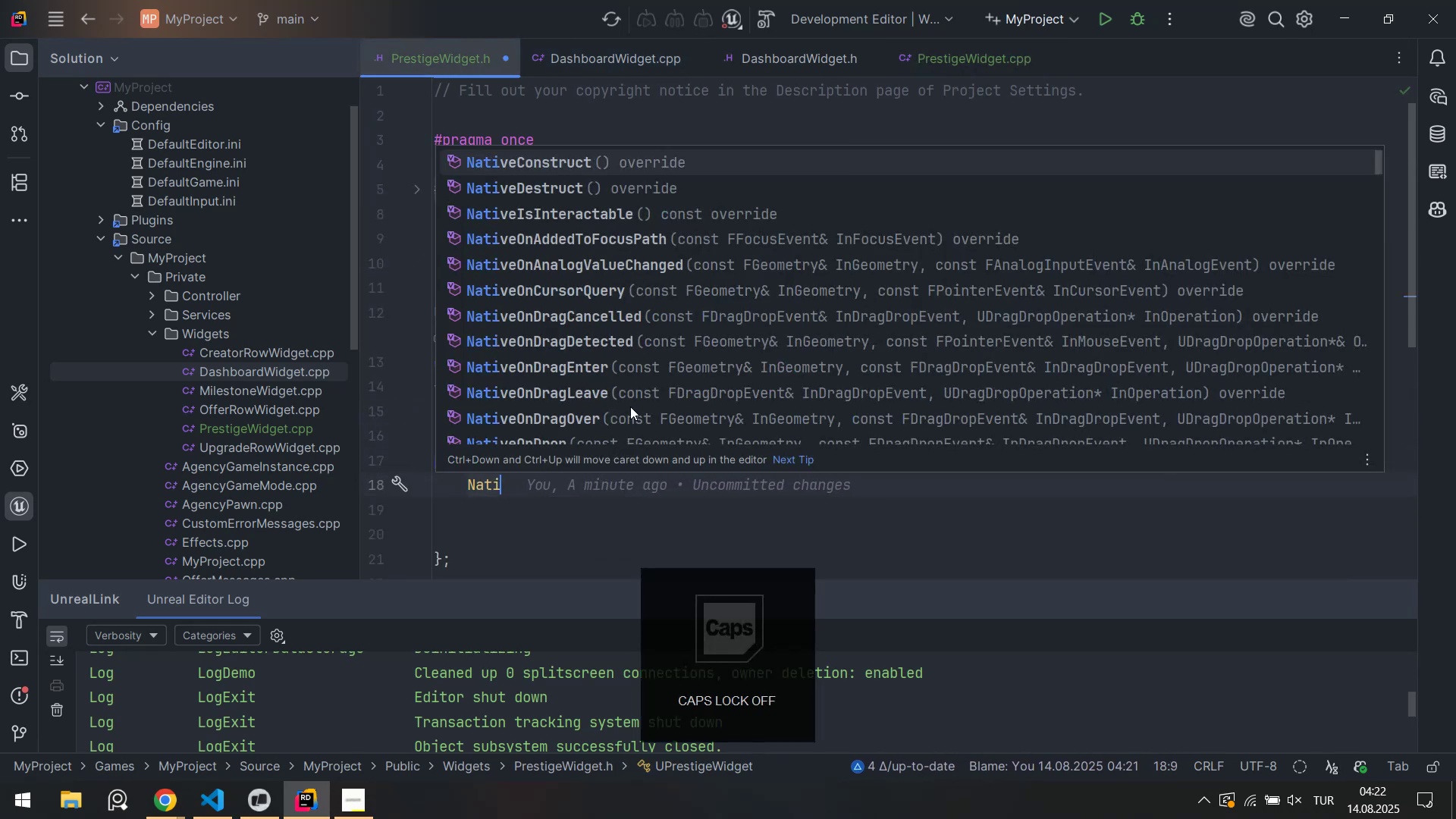 
key(Enter)
 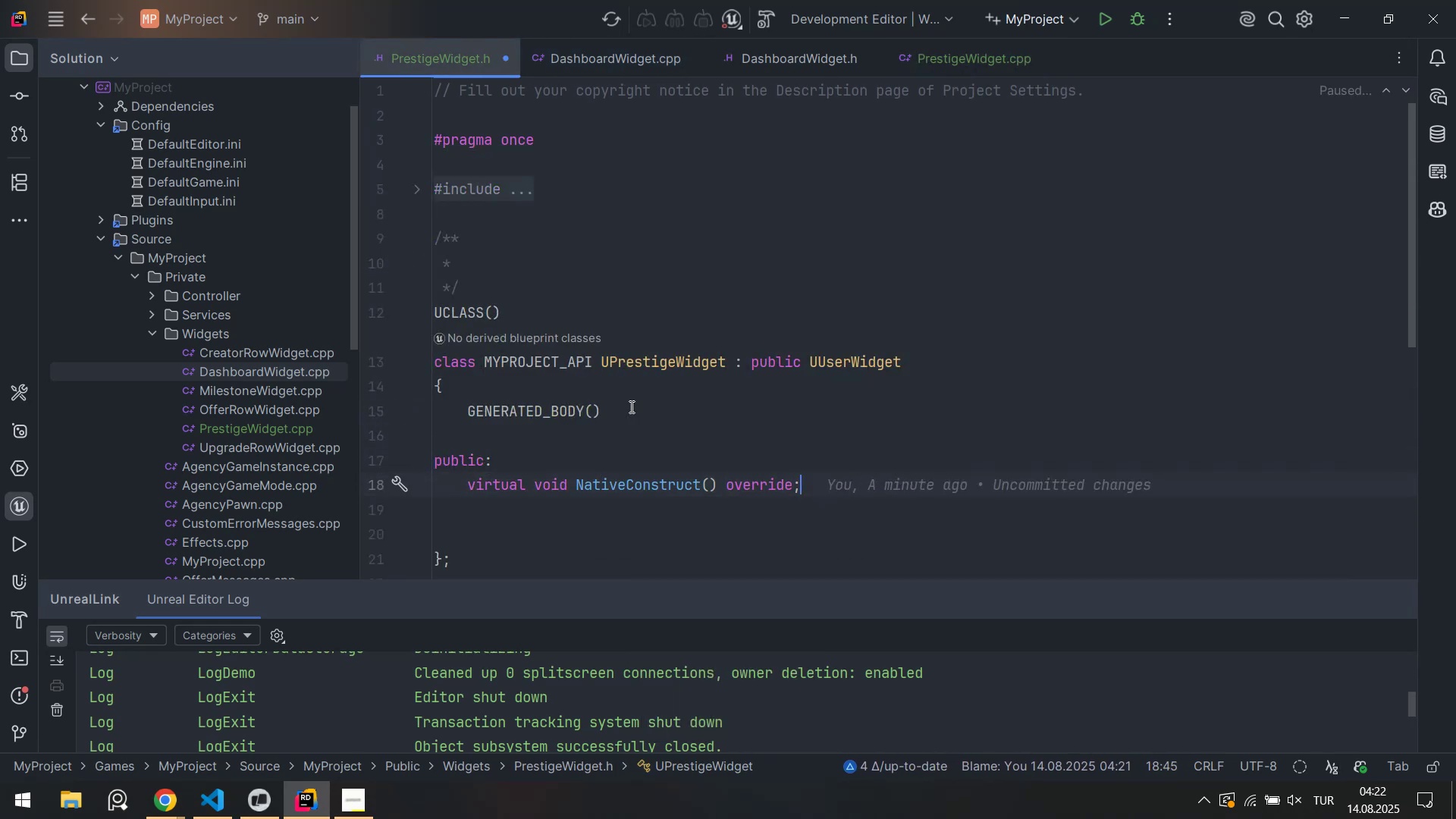 
key(Enter)
 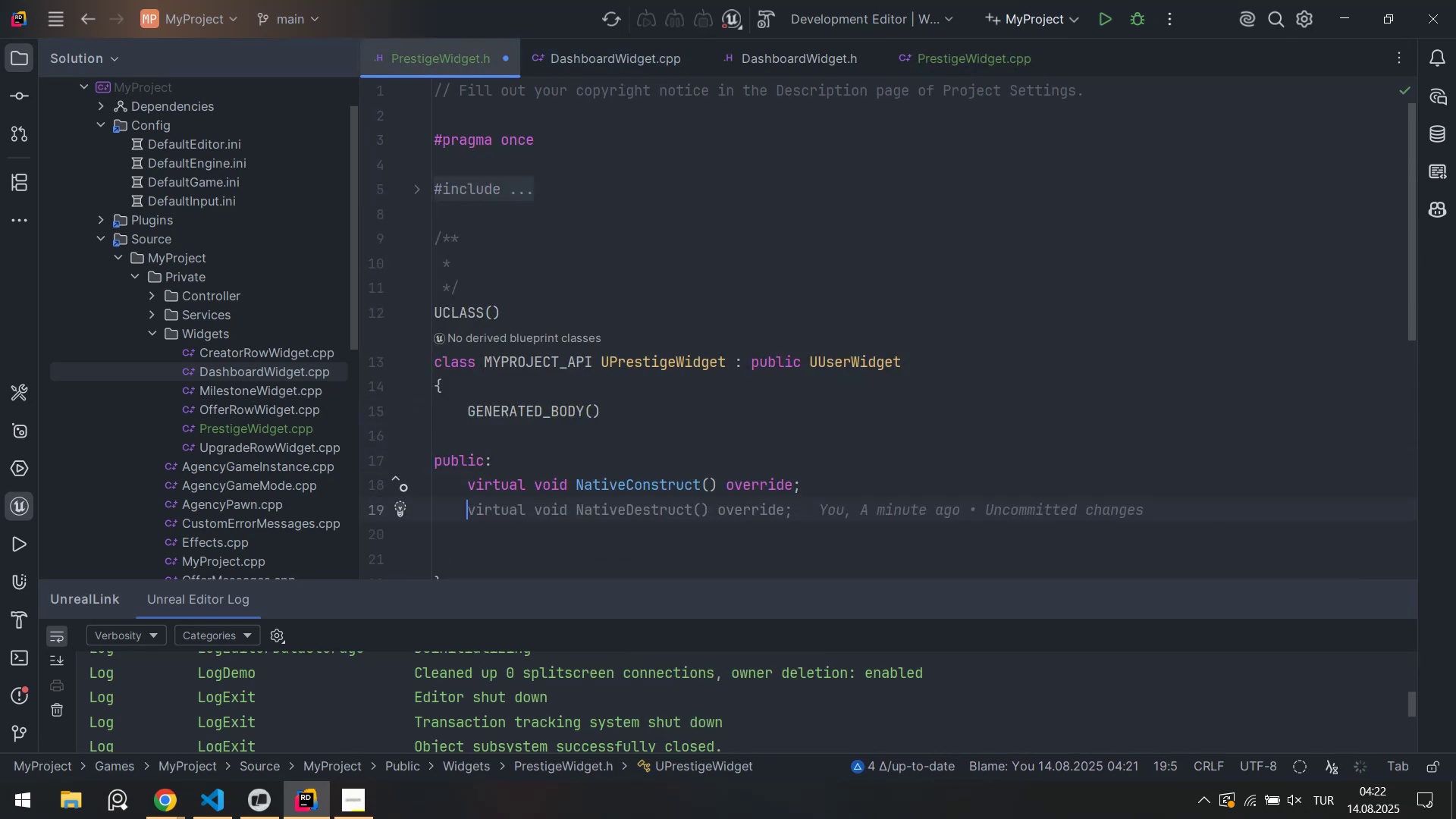 
key(Tab)
 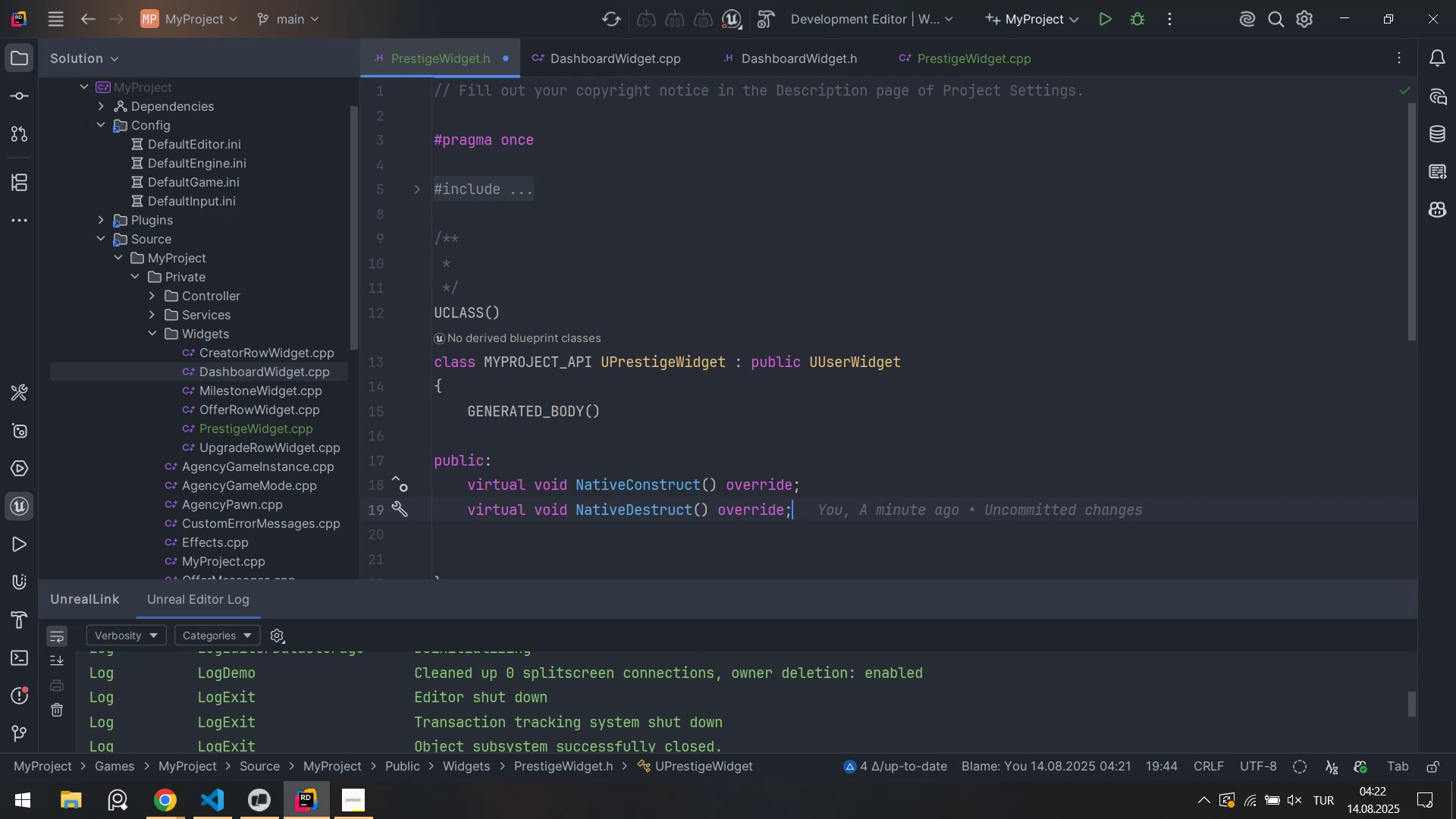 
key(ArrowDown)
 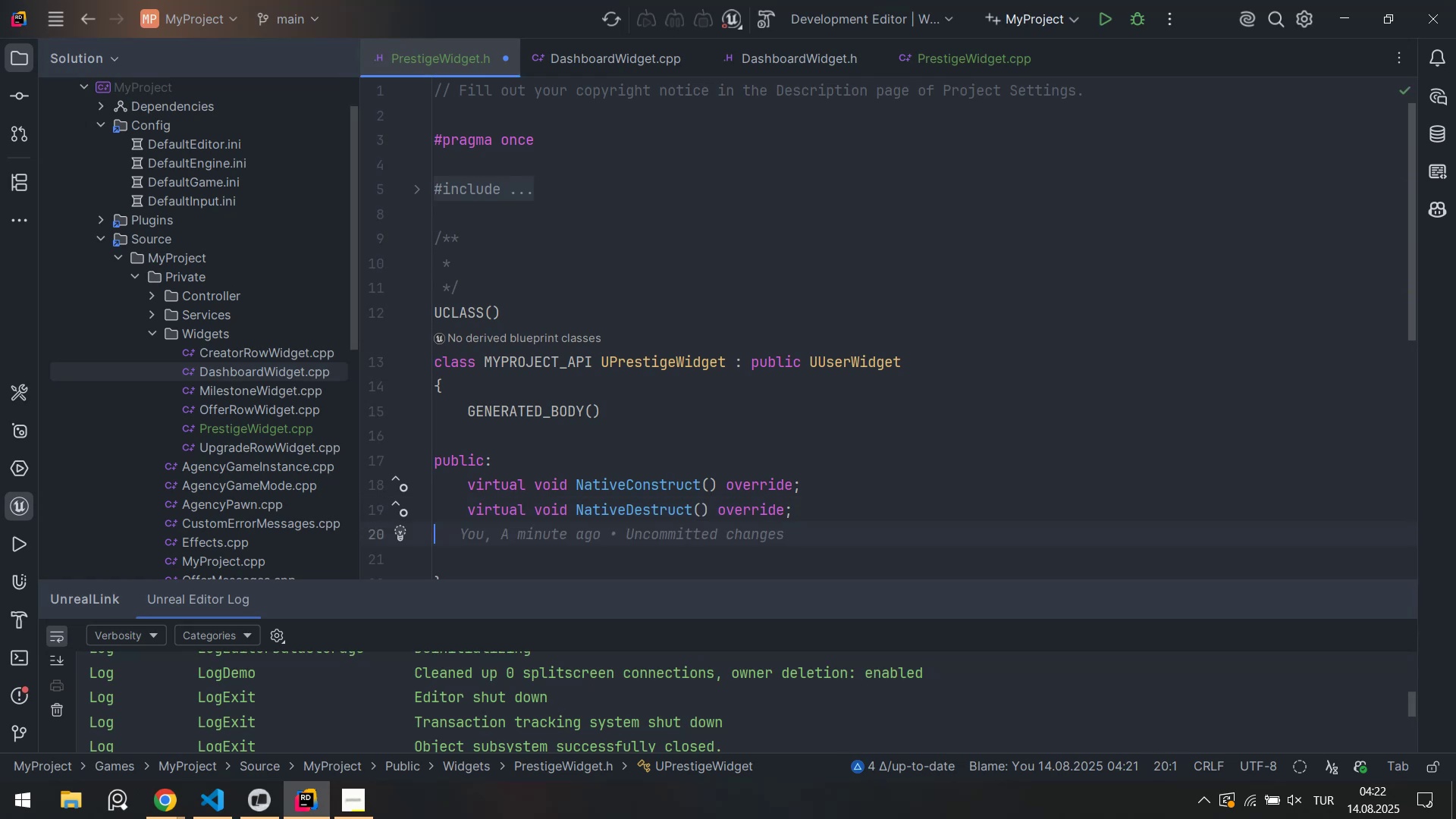 
key(ArrowUp)
 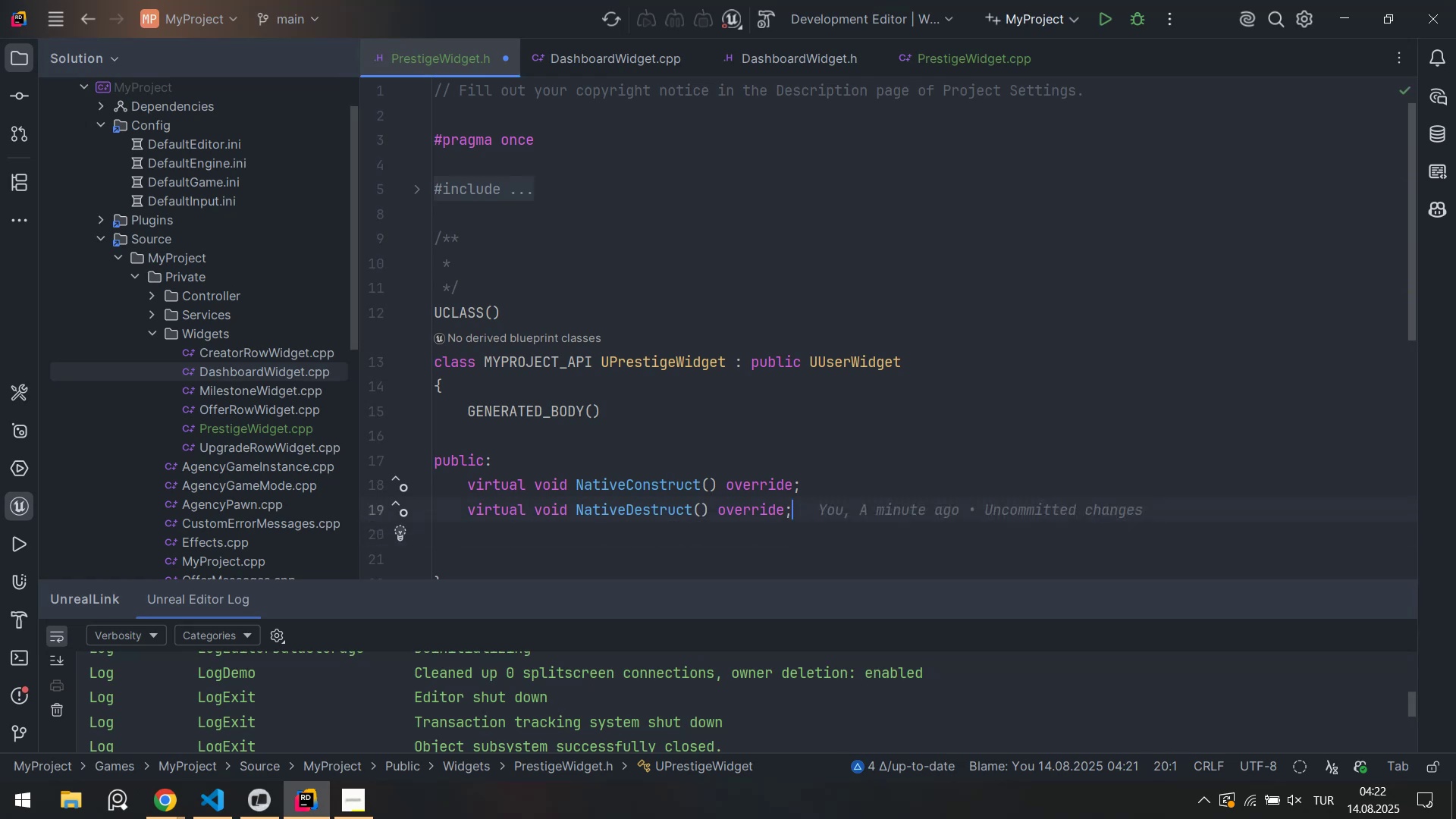 
key(ArrowUp)
 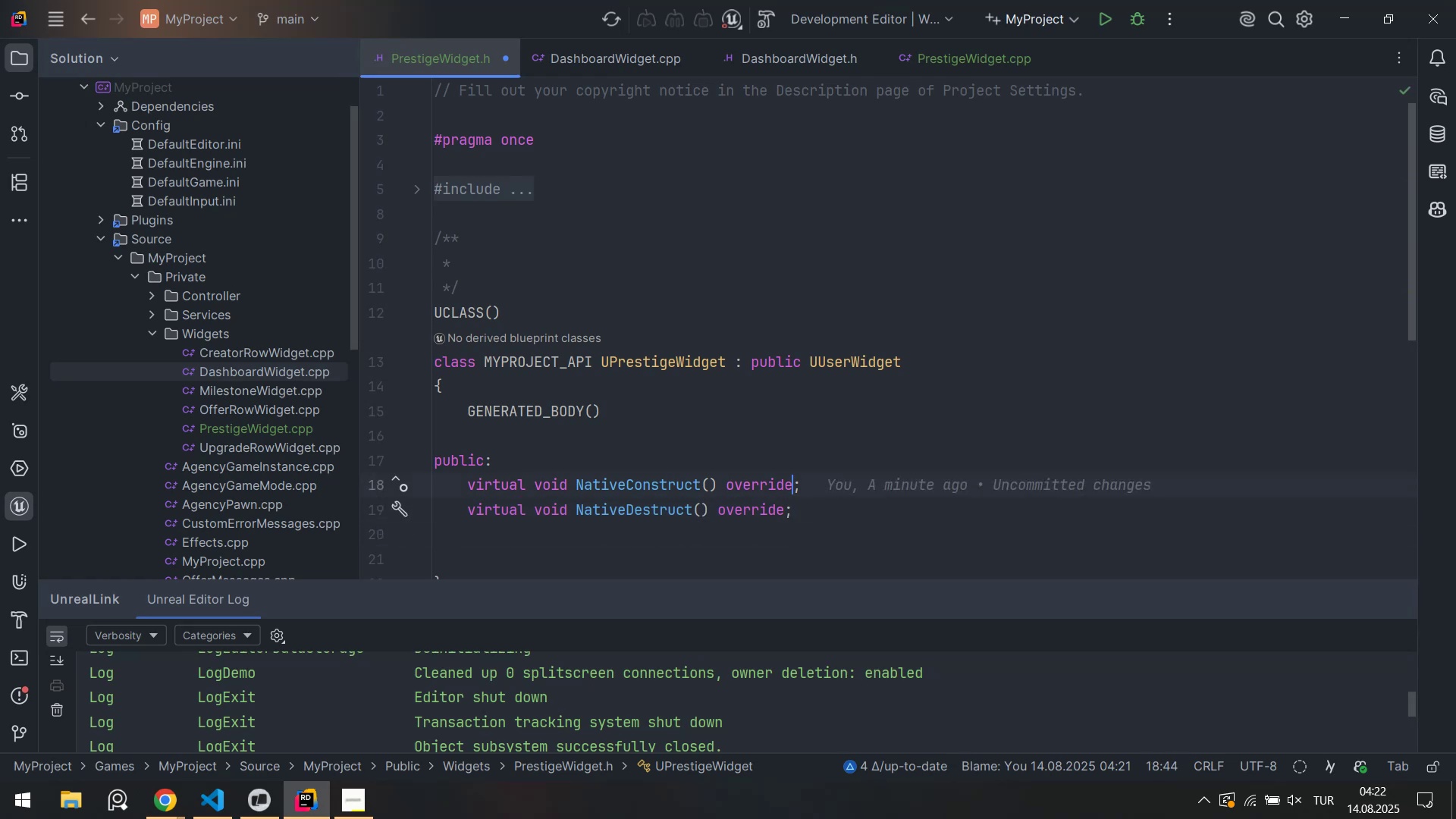 
key(ArrowUp)
 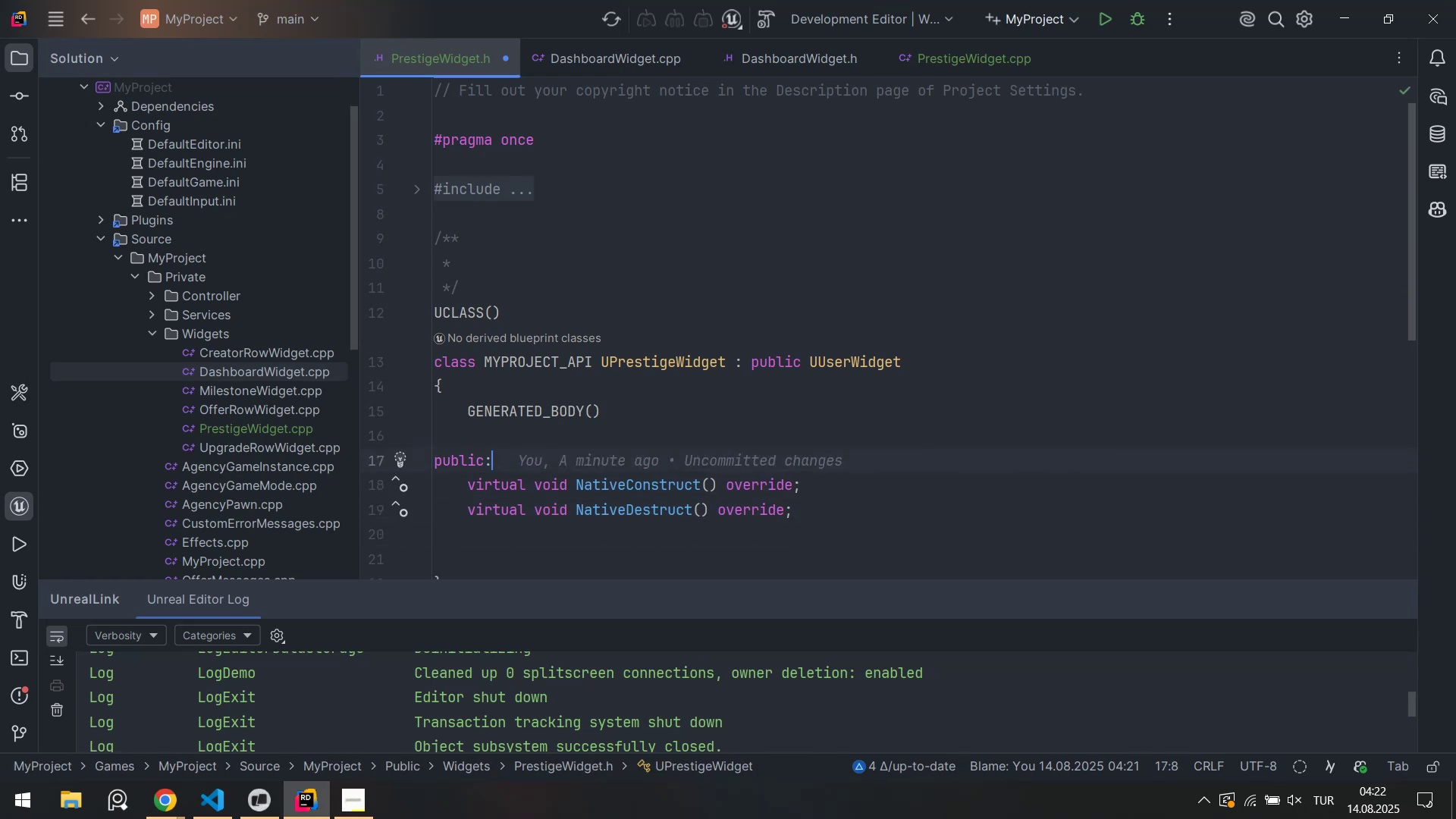 
key(Enter)
 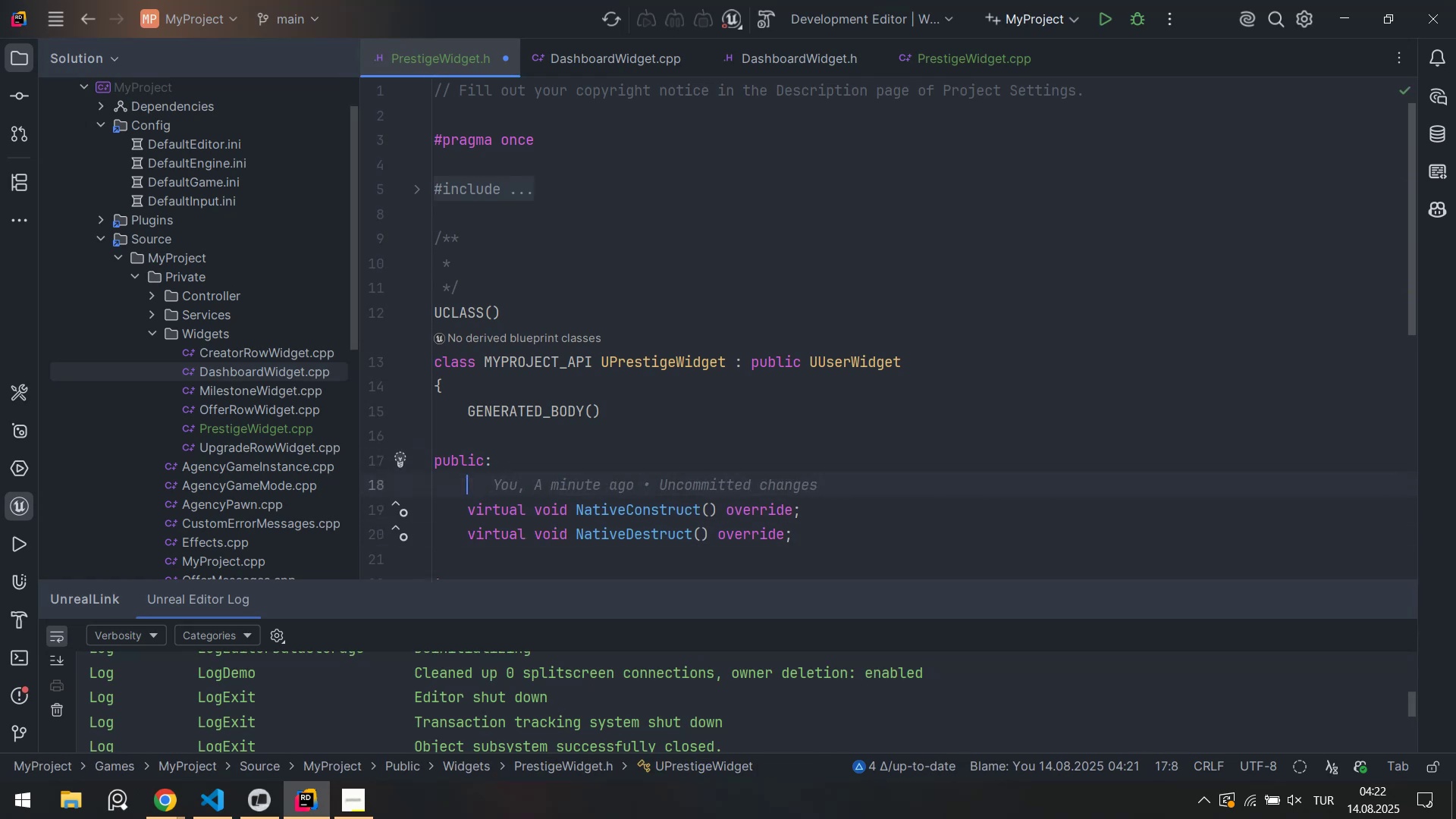 
key(Enter)
 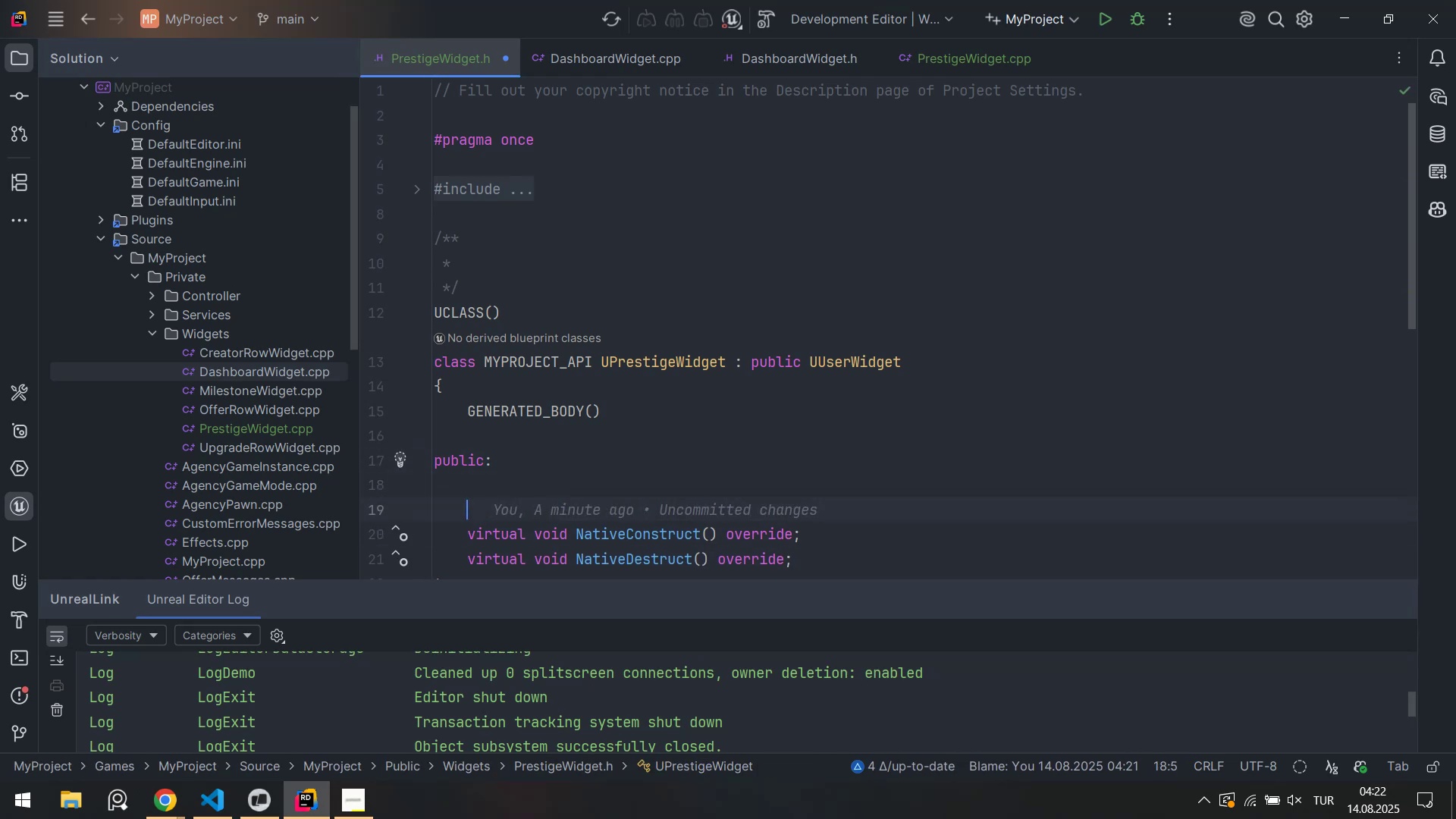 
key(Enter)
 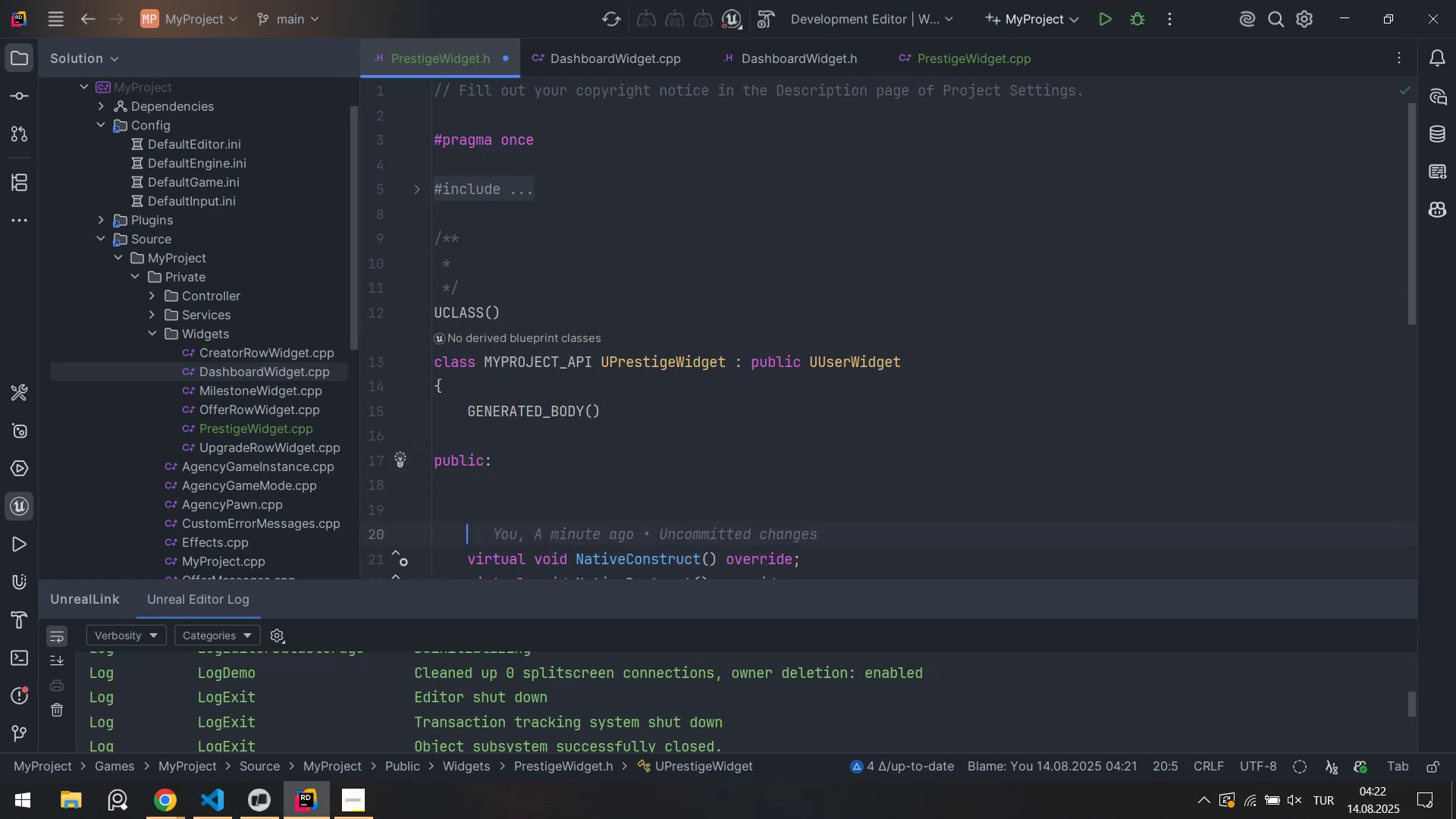 
key(ArrowUp)
 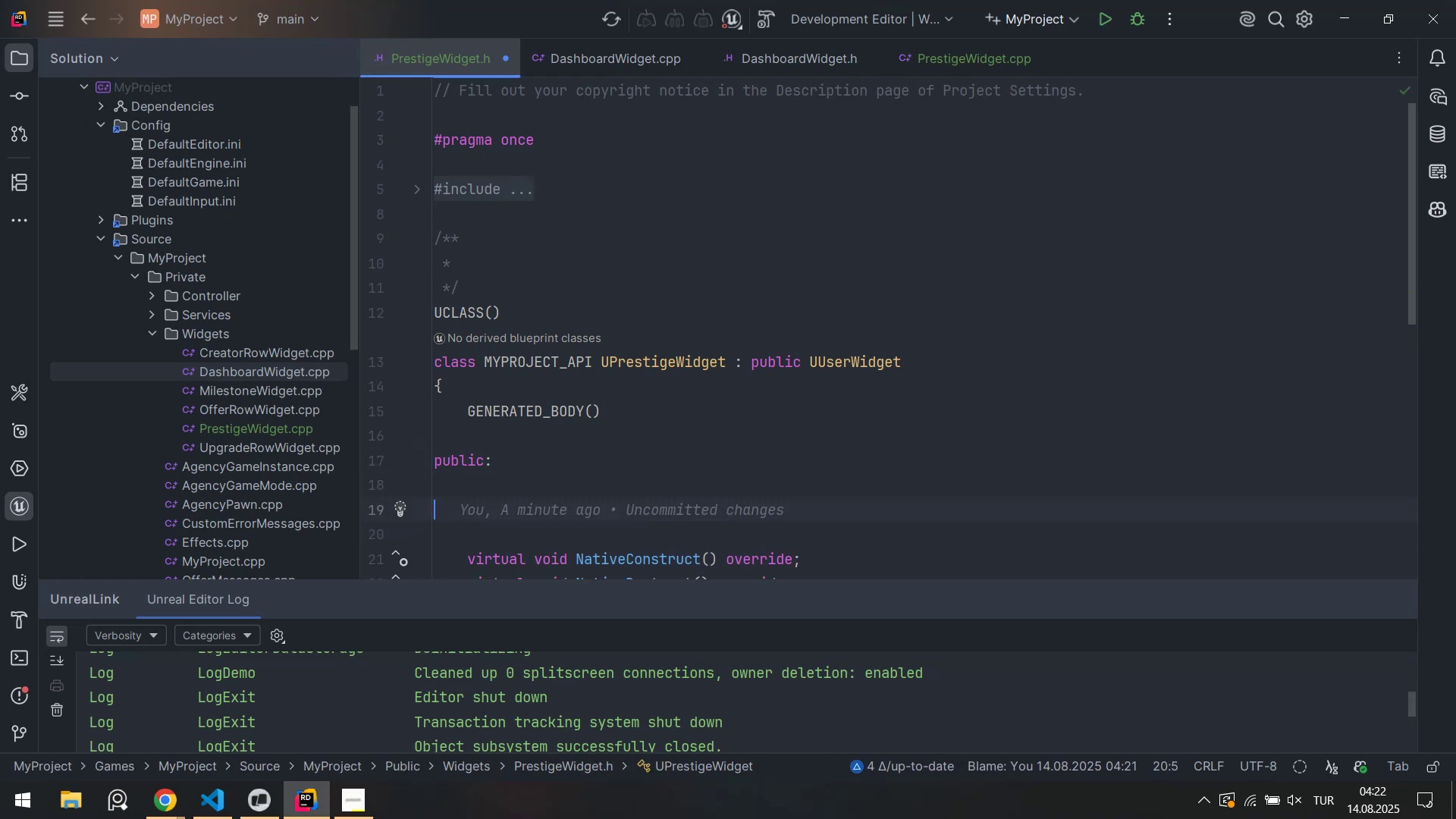 
key(ArrowUp)
 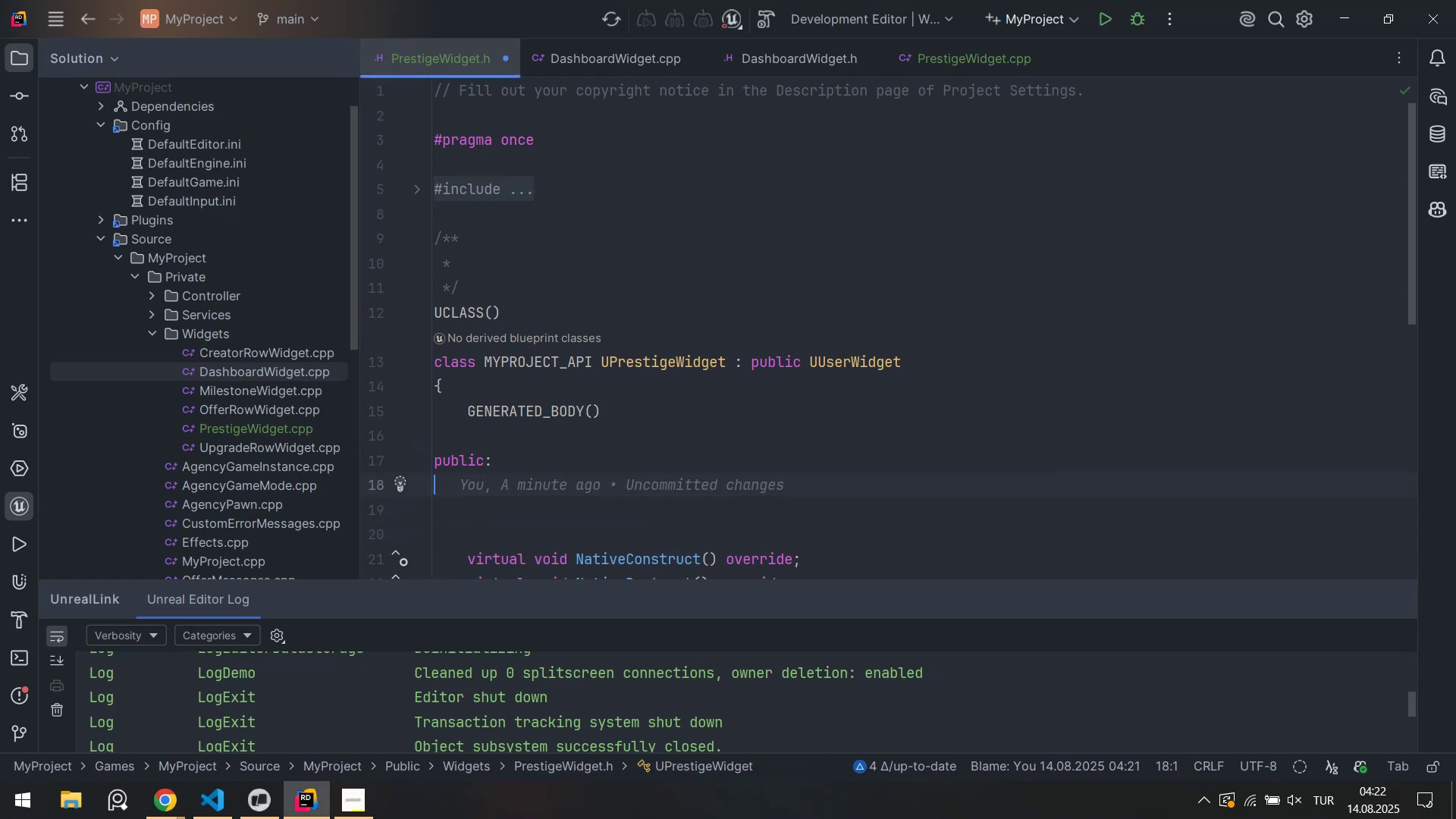 
key(Tab)
 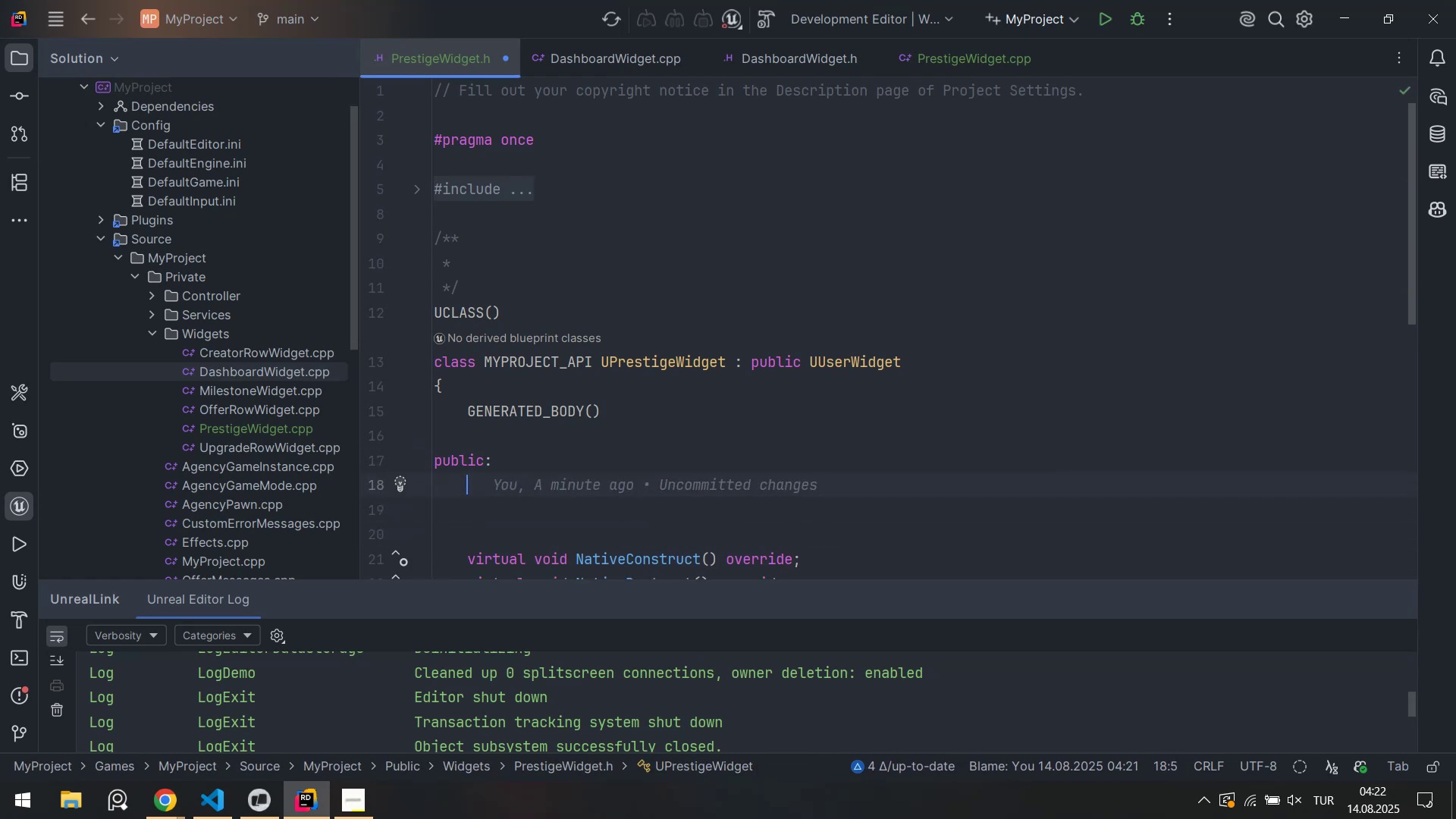 
key(Control+ControlLeft)
 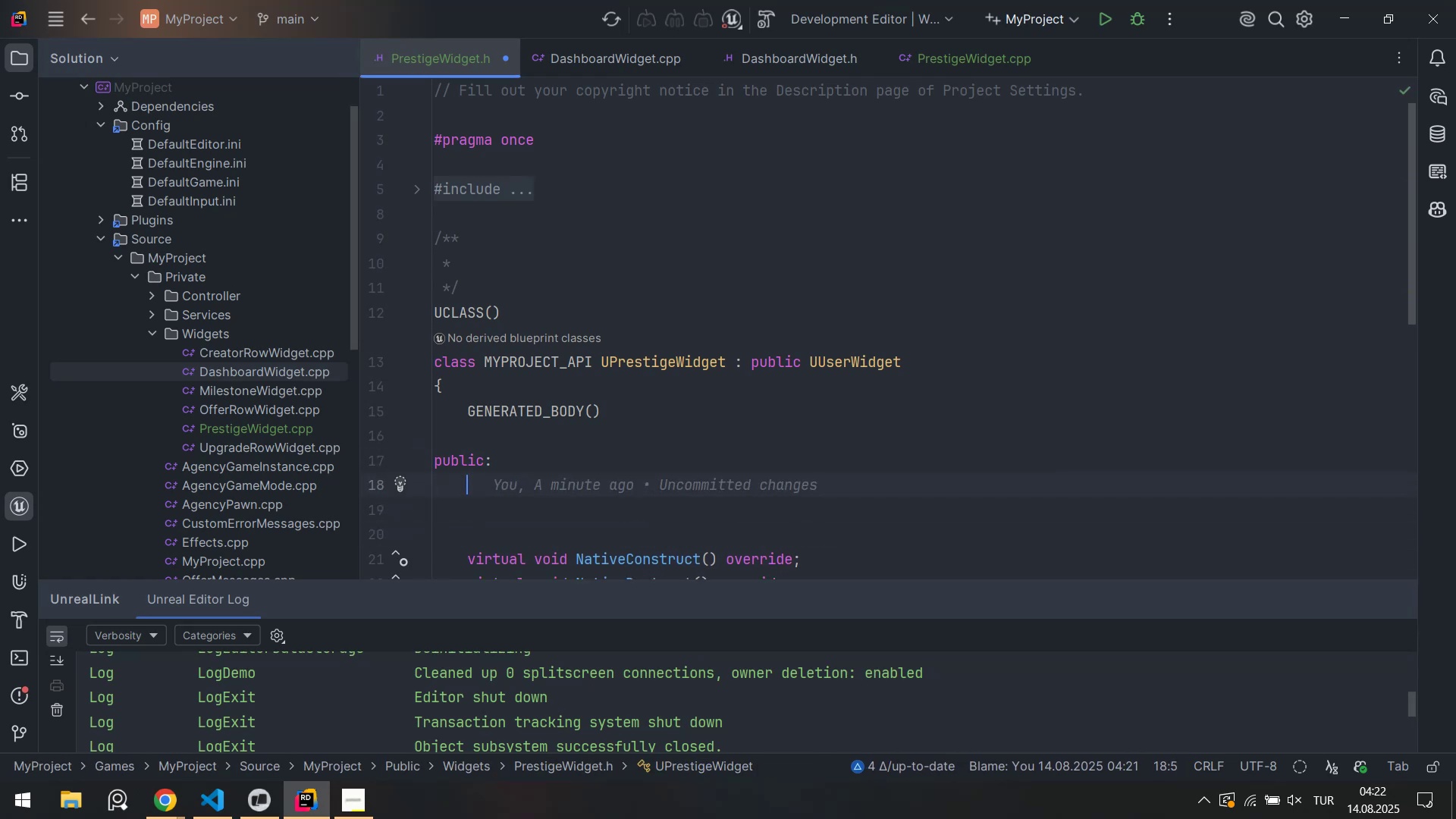 
key(Control+V)
 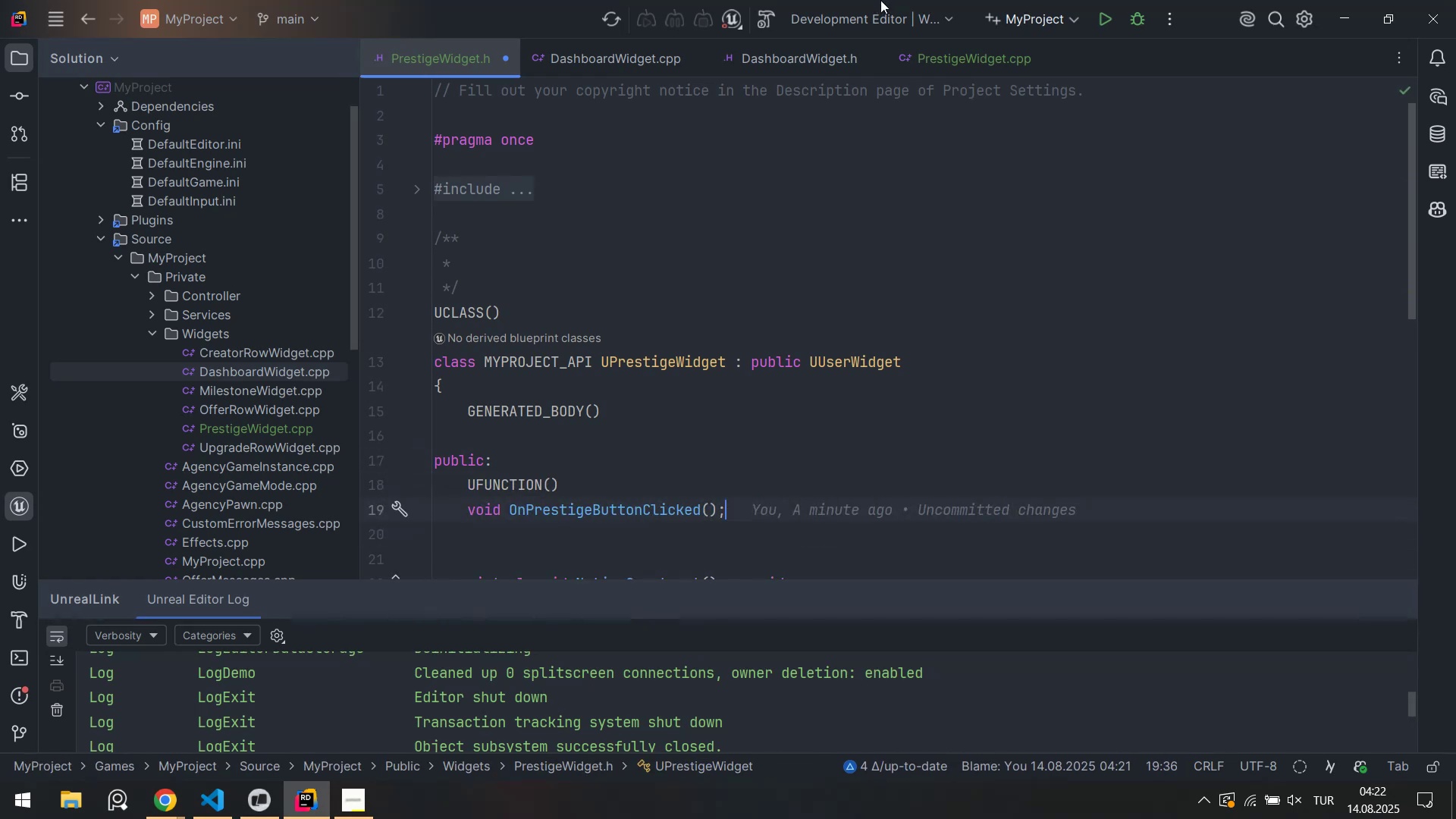 
left_click([951, 71])
 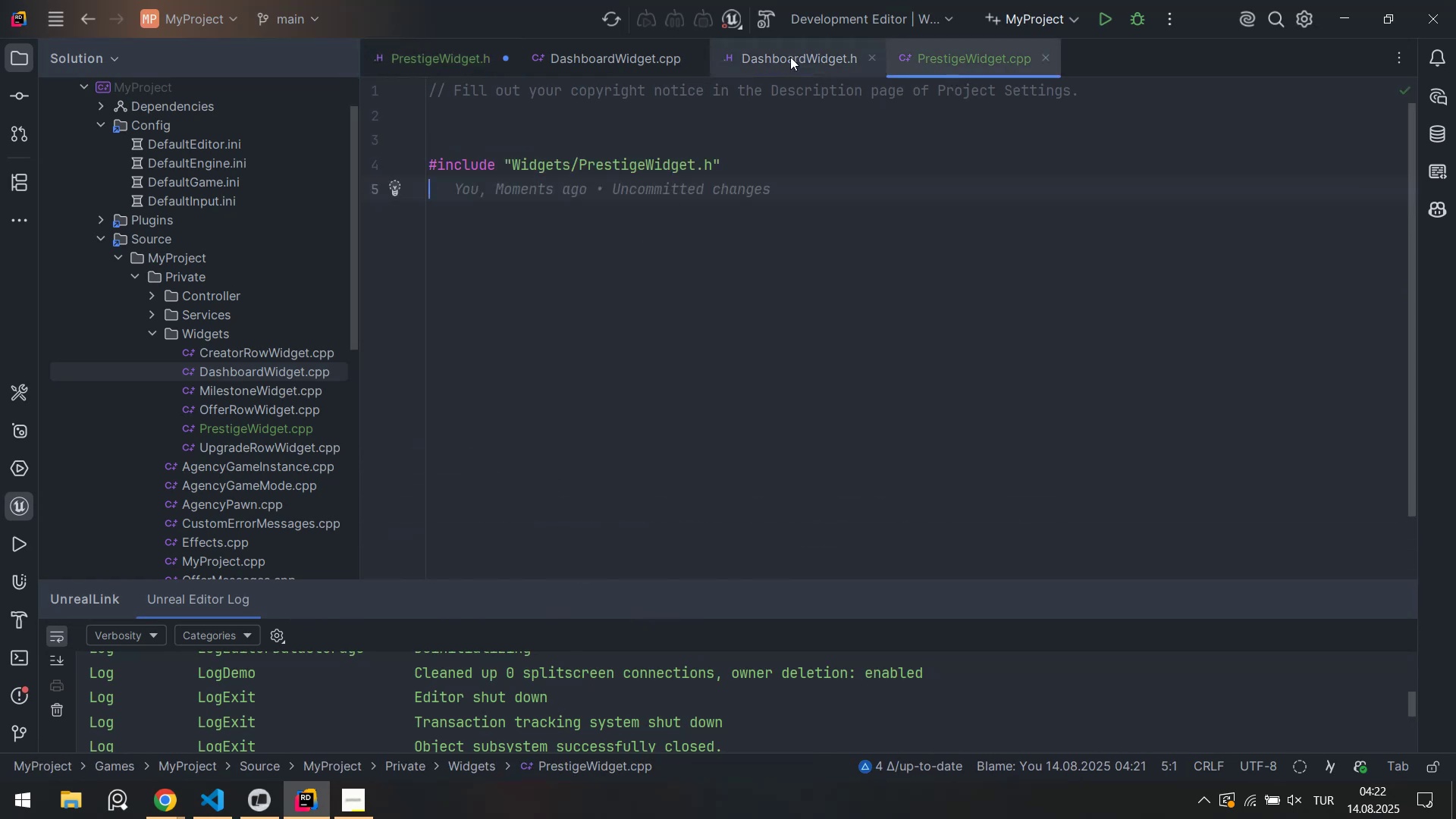 
left_click([790, 57])
 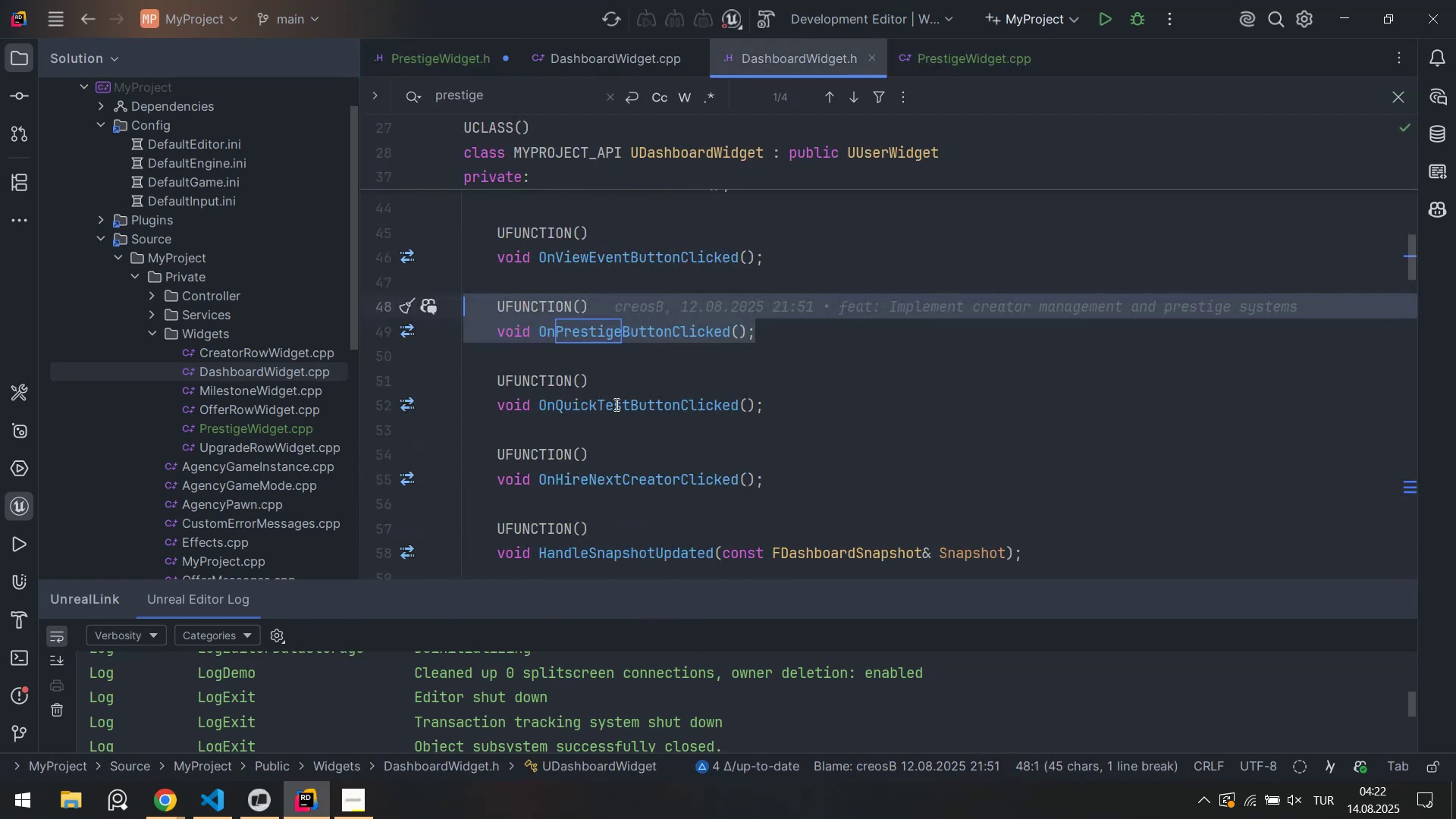 
scroll: coordinate [632, 394], scroll_direction: down, amount: 1.0
 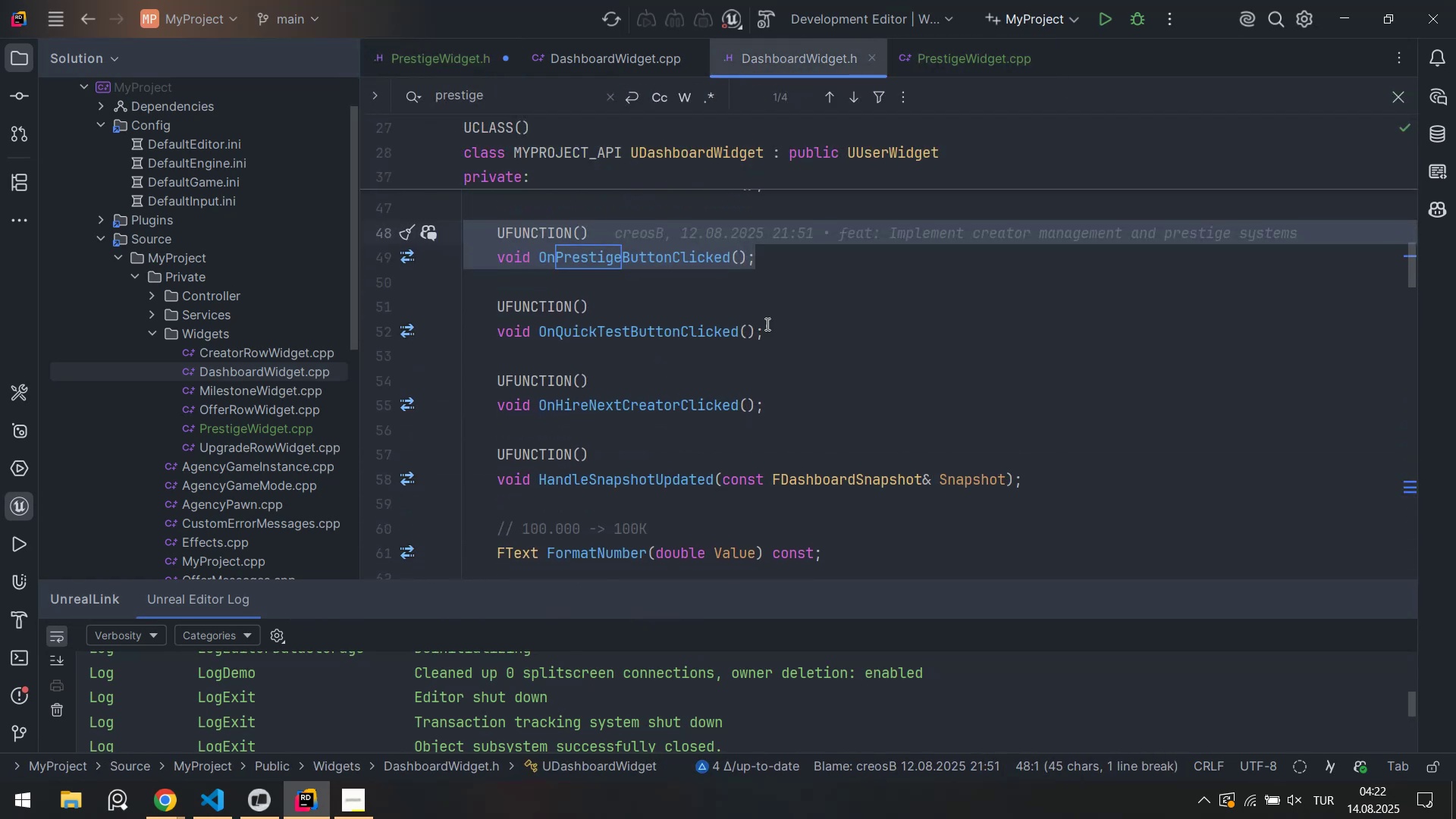 
left_click([792, 312])
 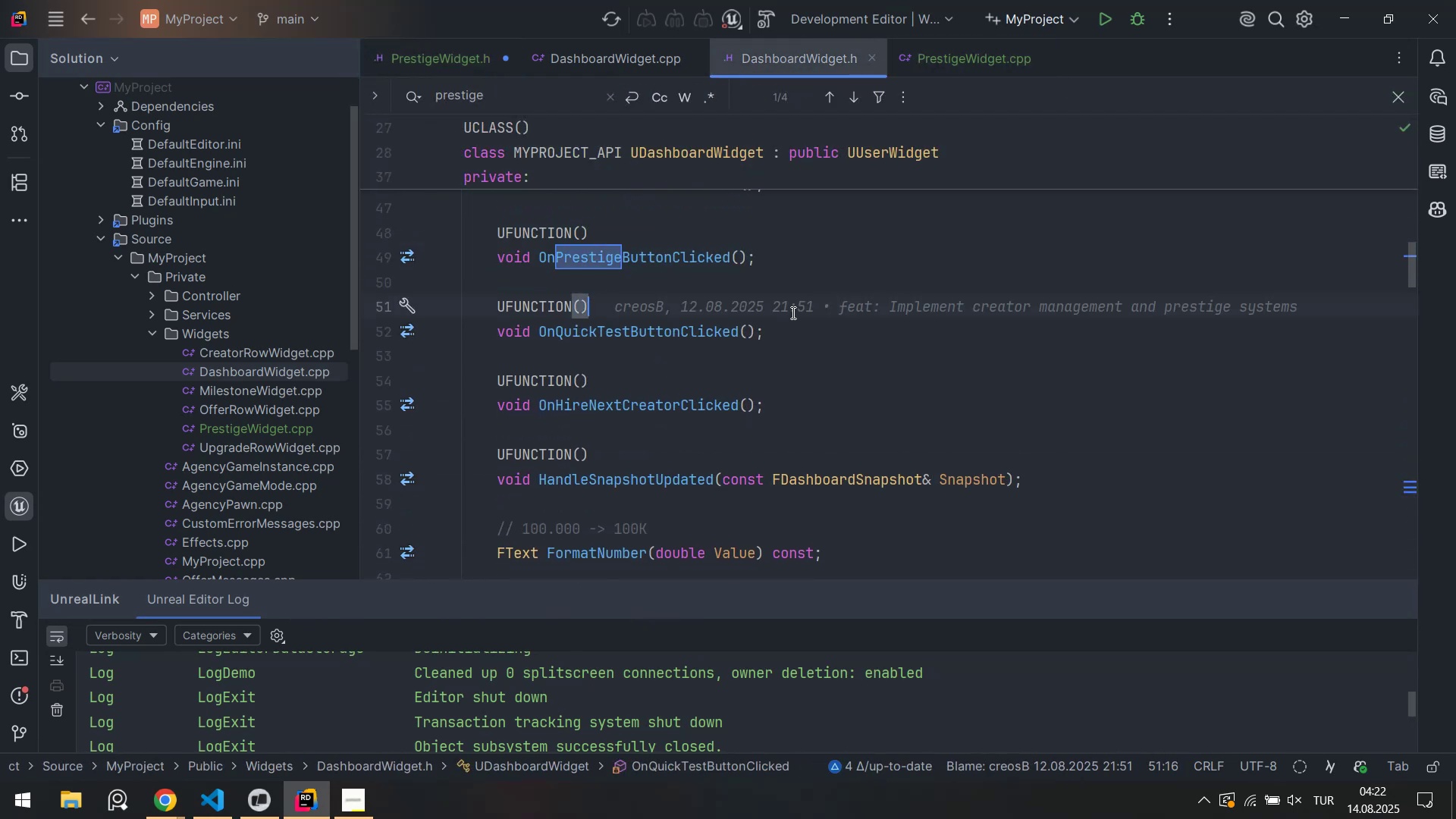 
key(F3)
 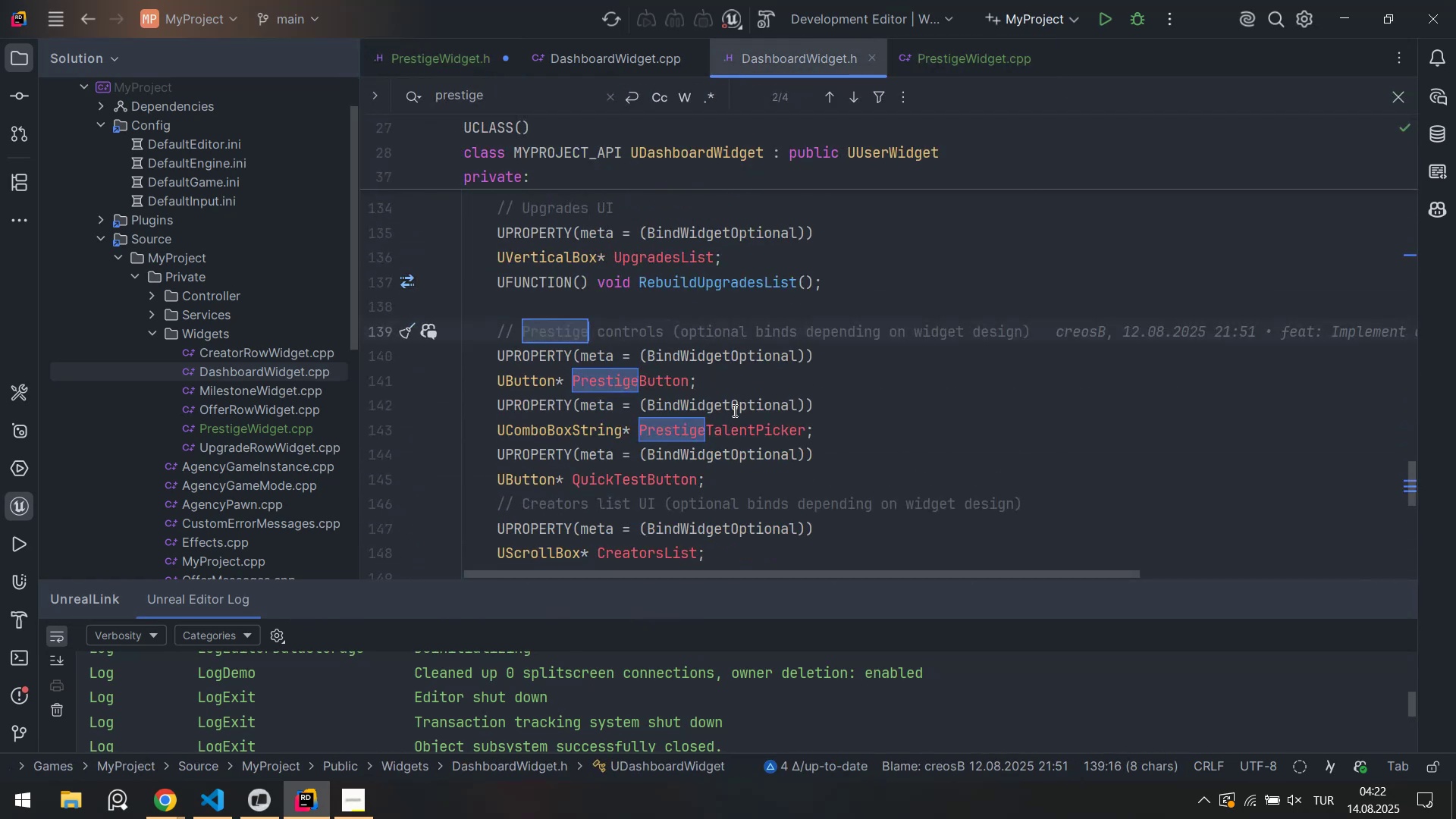 
left_click_drag(start_coordinate=[822, 428], to_coordinate=[431, 328])
 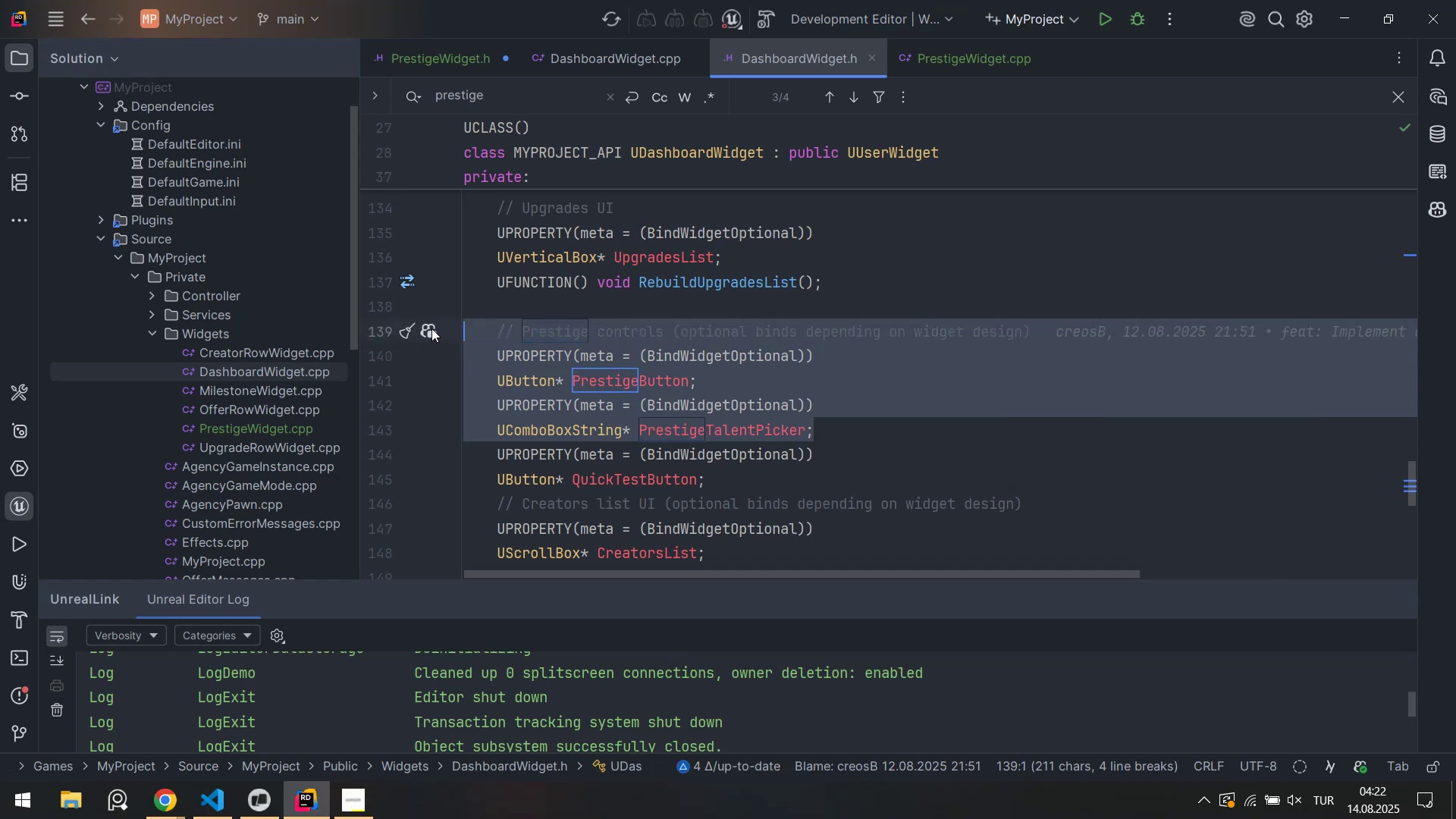 
key(Control+ControlLeft)
 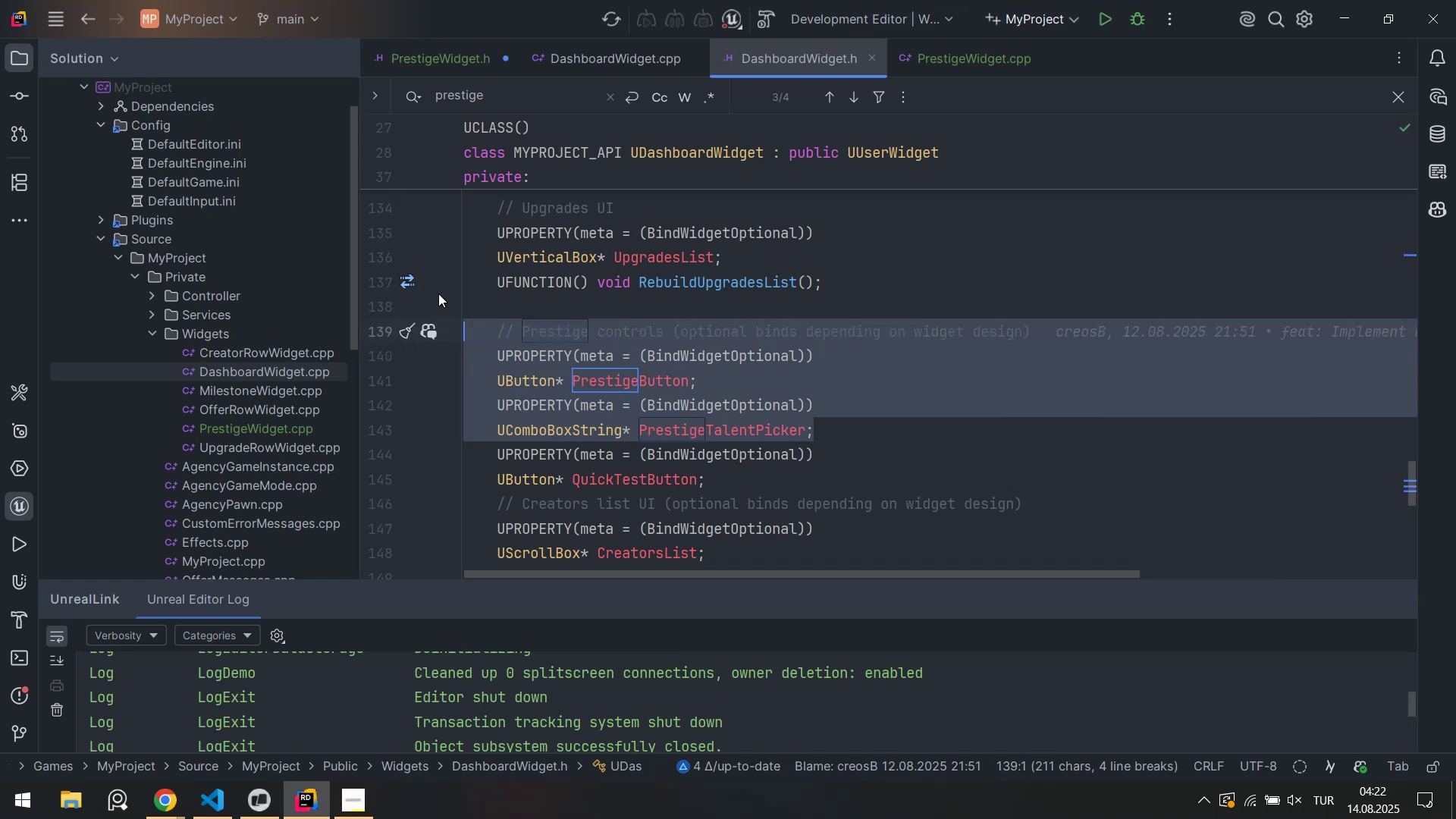 
key(Control+C)
 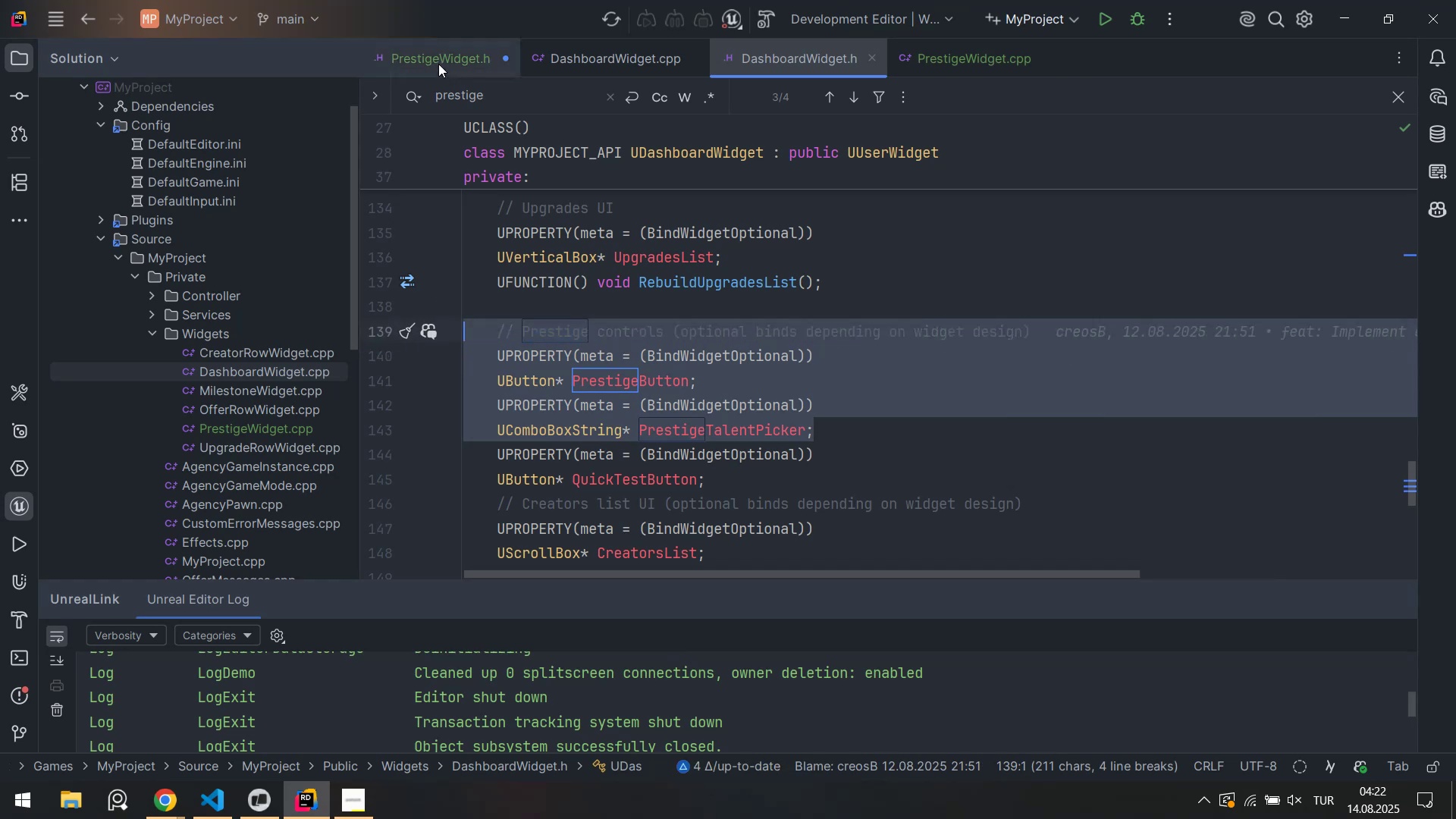 
left_click([439, 61])
 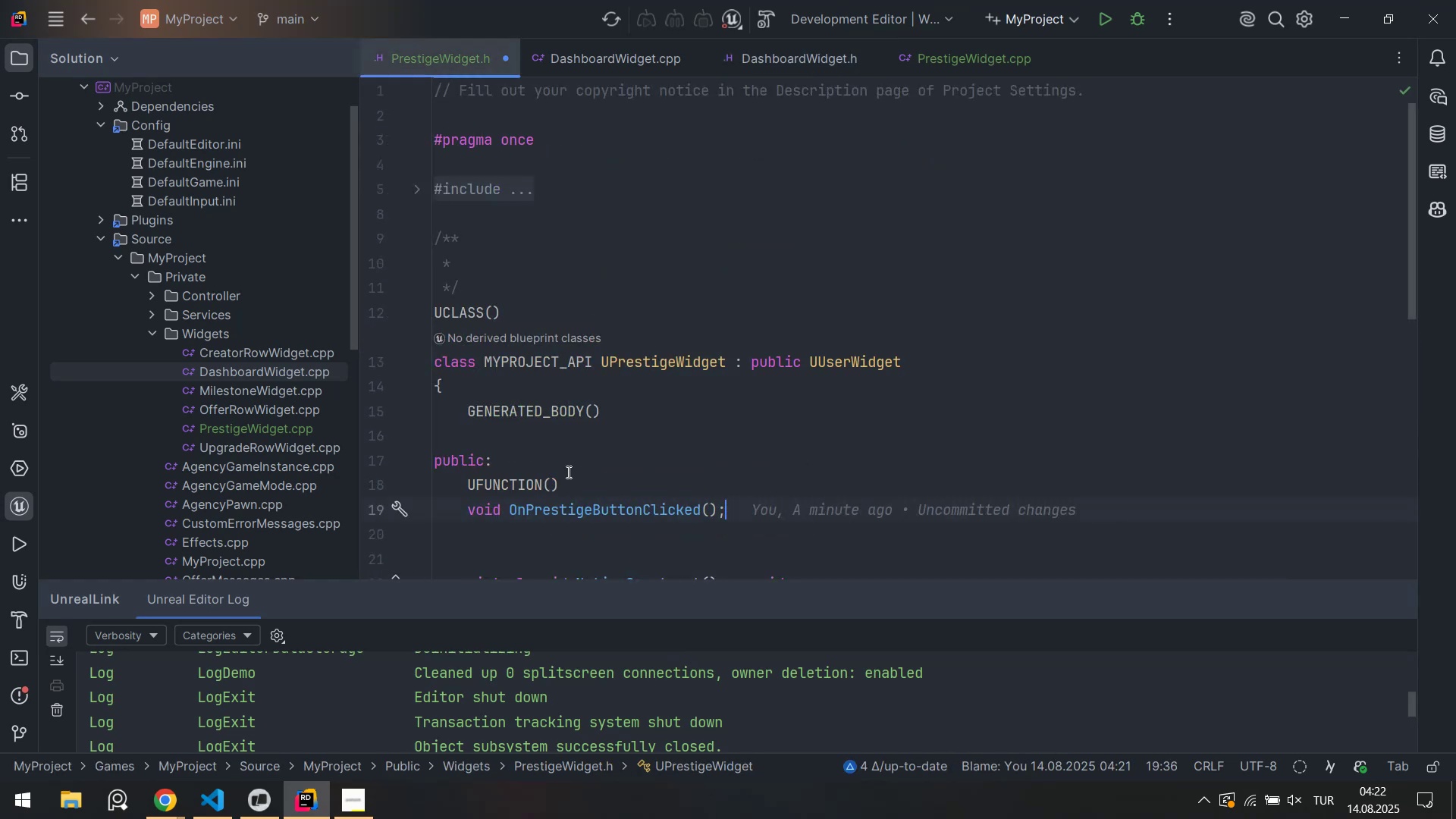 
scroll: coordinate [623, 480], scroll_direction: down, amount: 2.0
 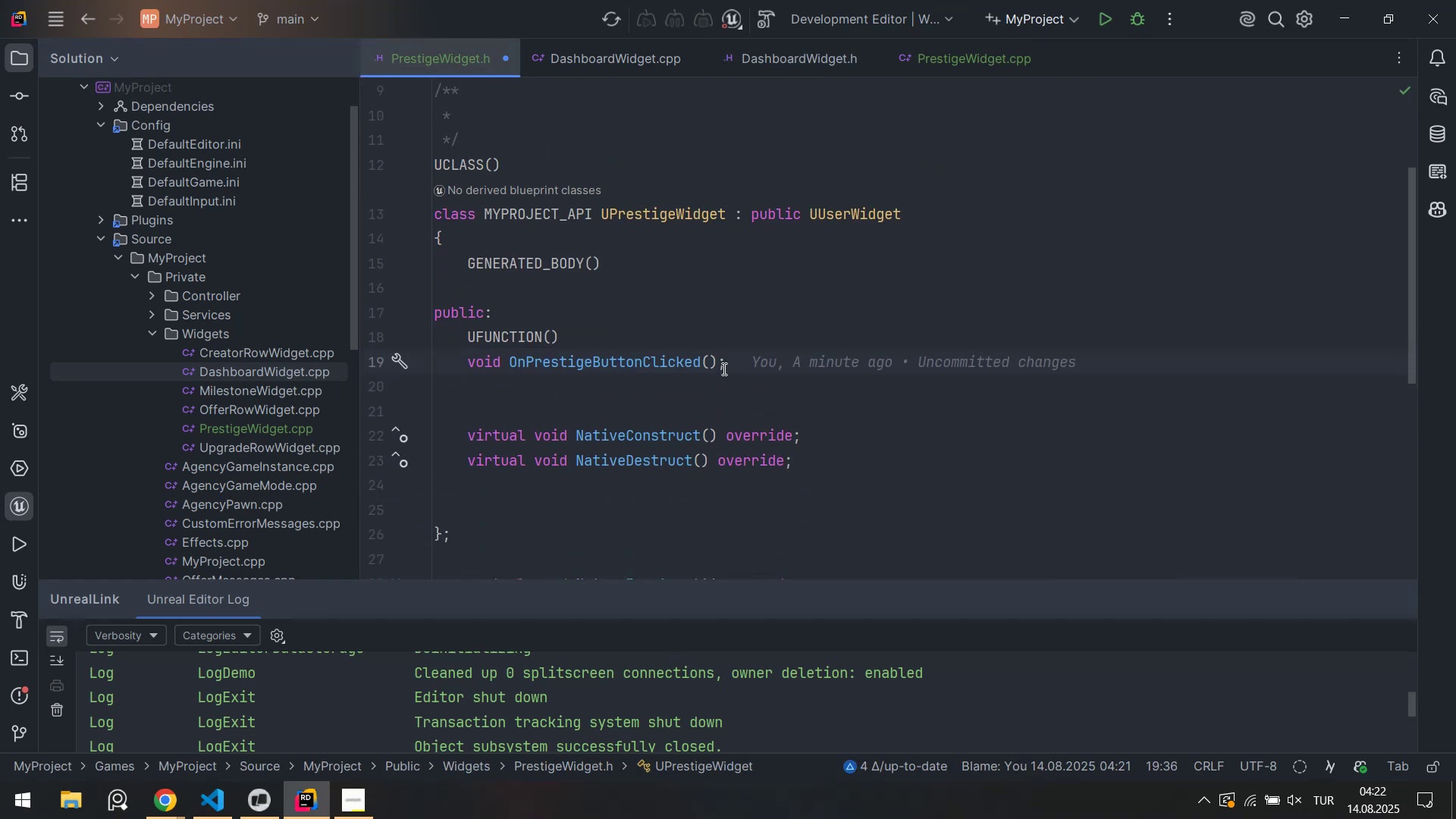 
key(NumpadEnter)
 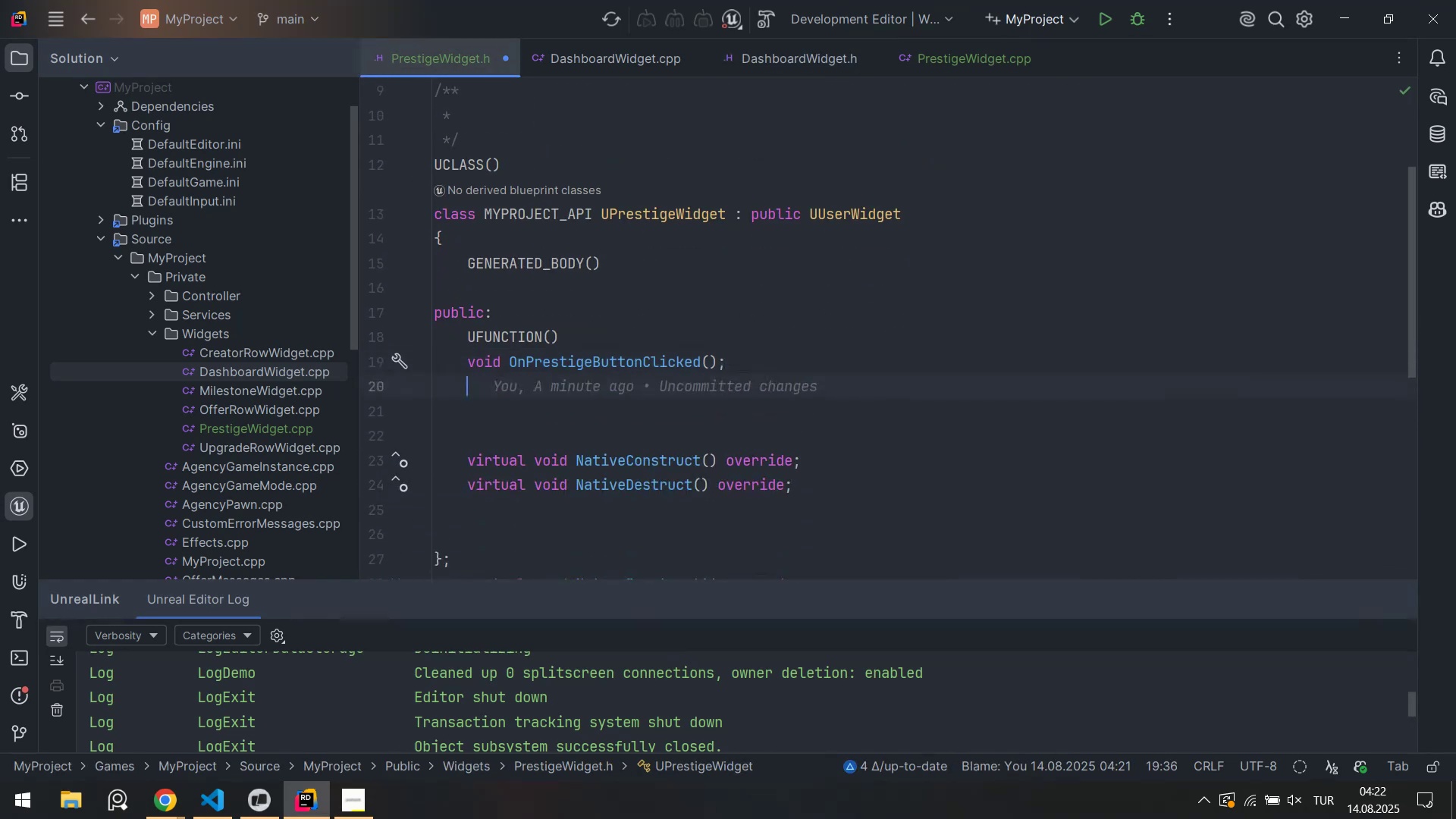 
key(NumpadEnter)
 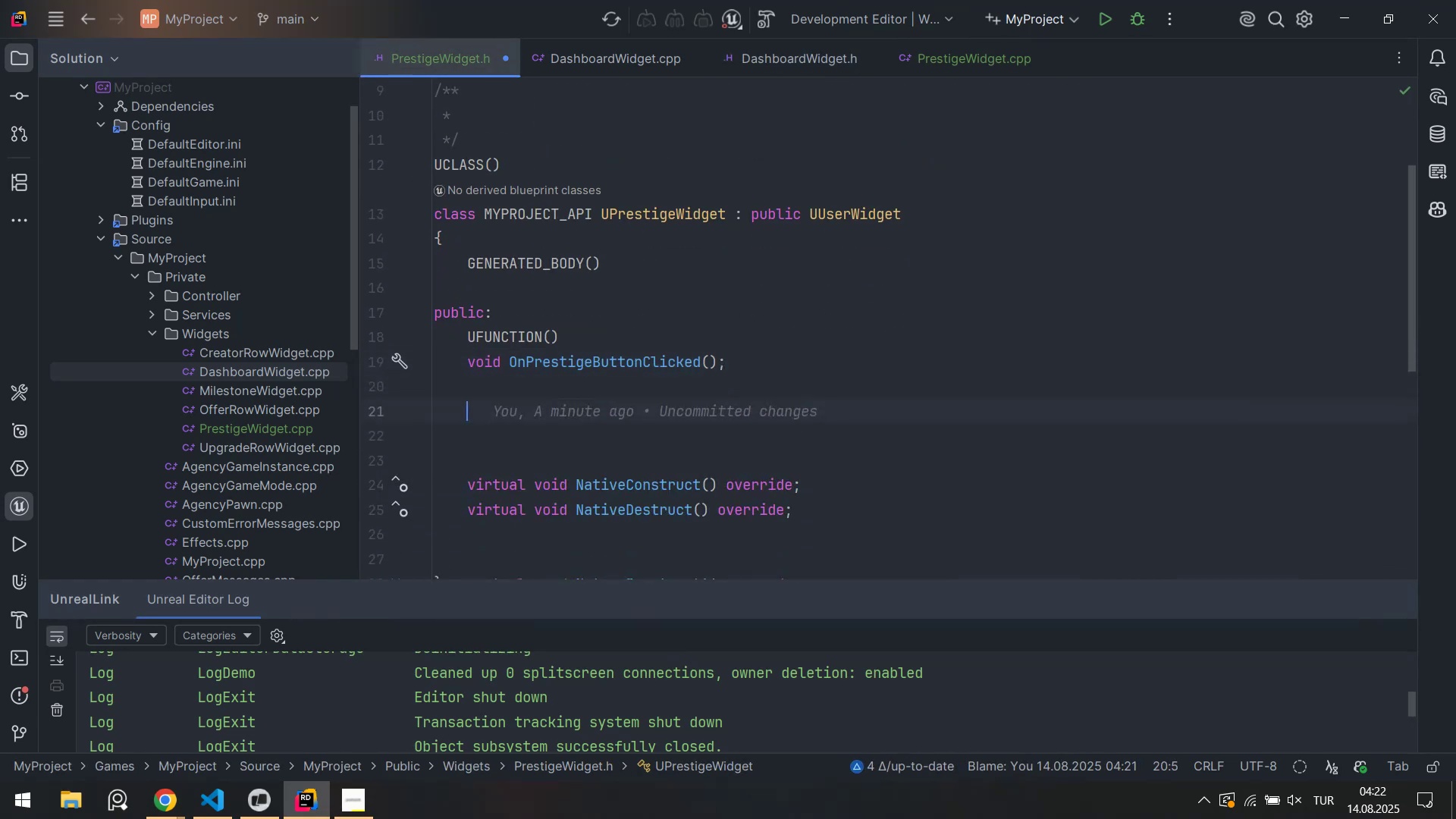 
key(Control+ControlLeft)
 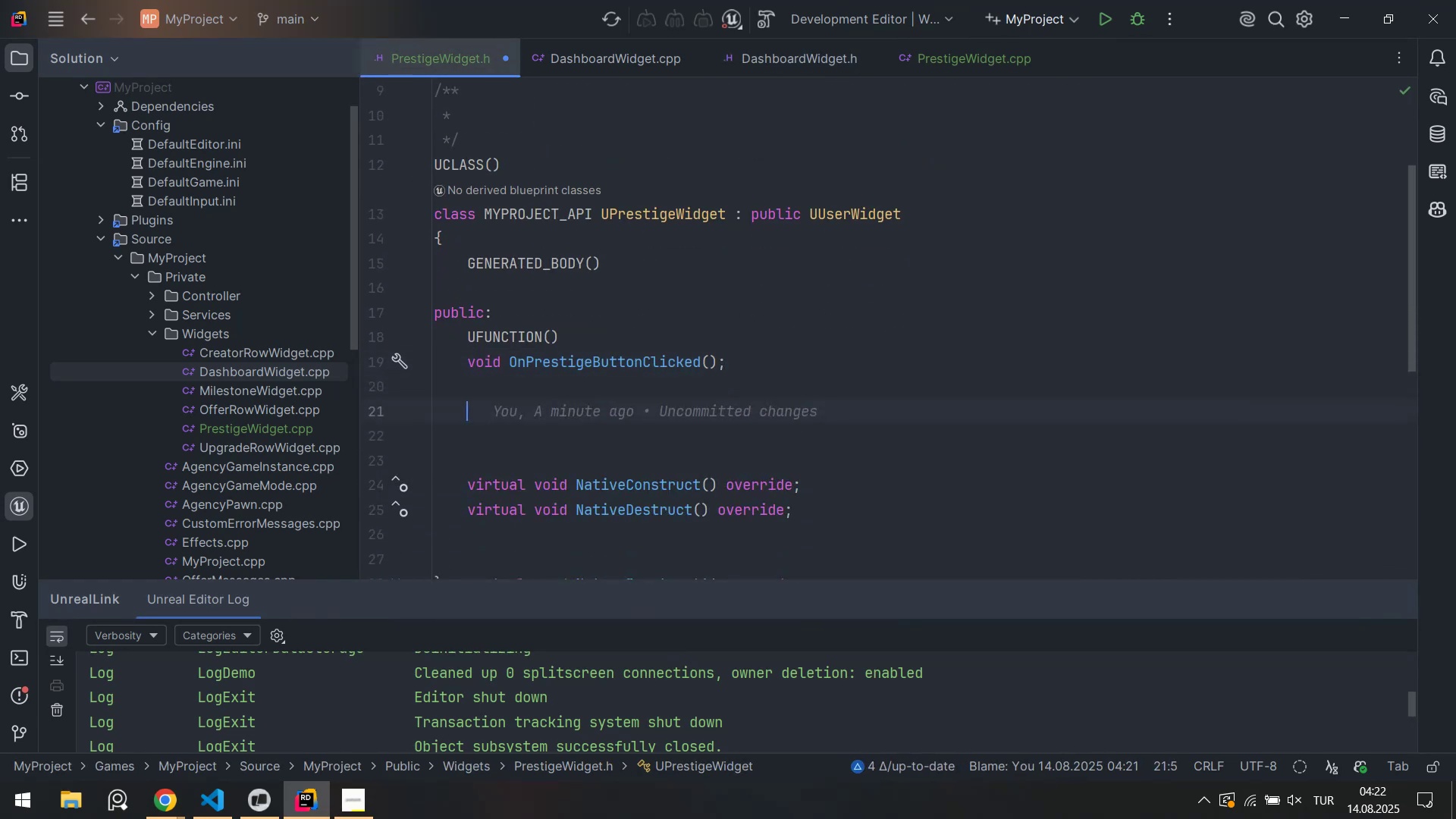 
key(Control+V)
 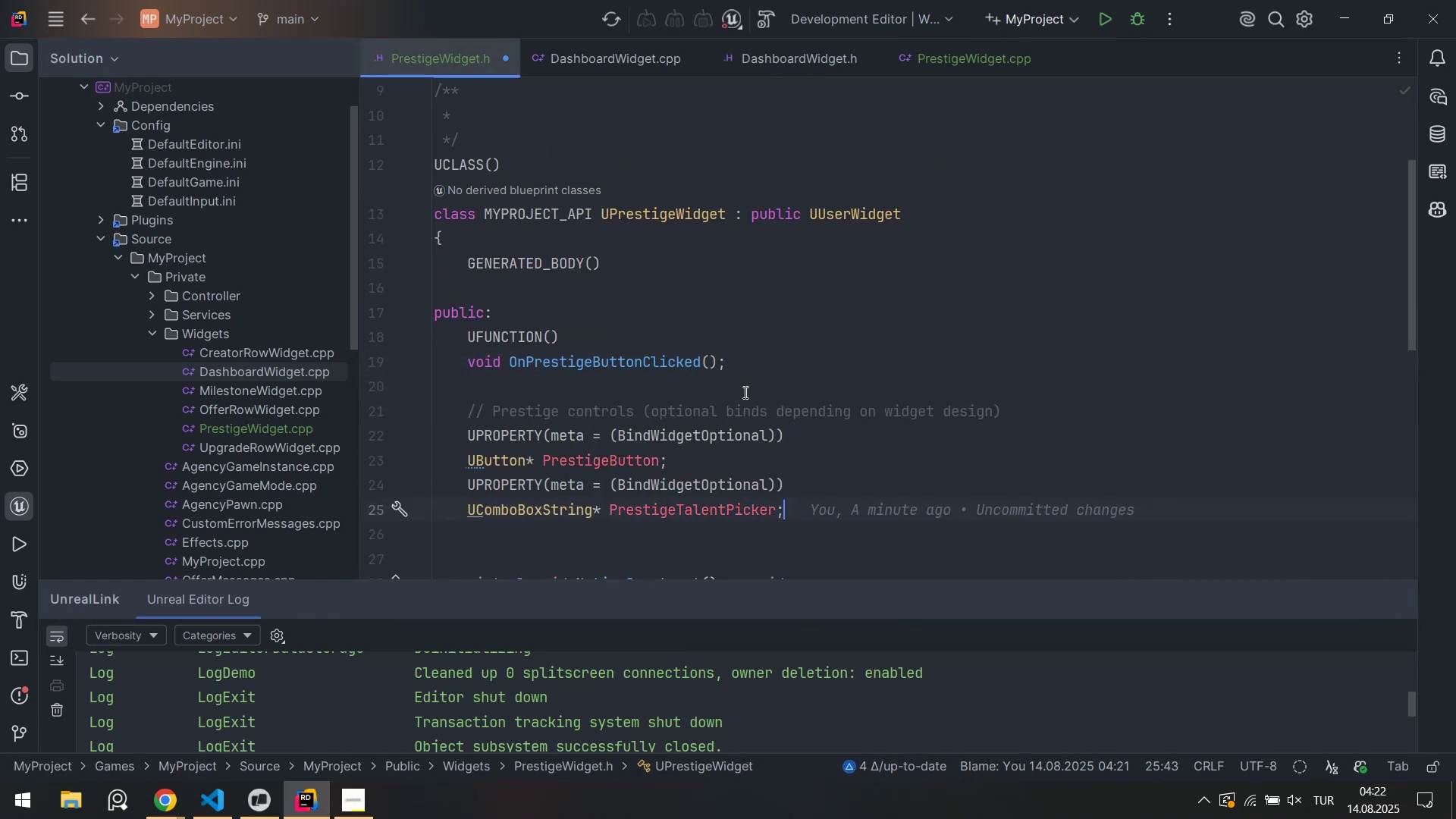 
left_click([744, 392])
 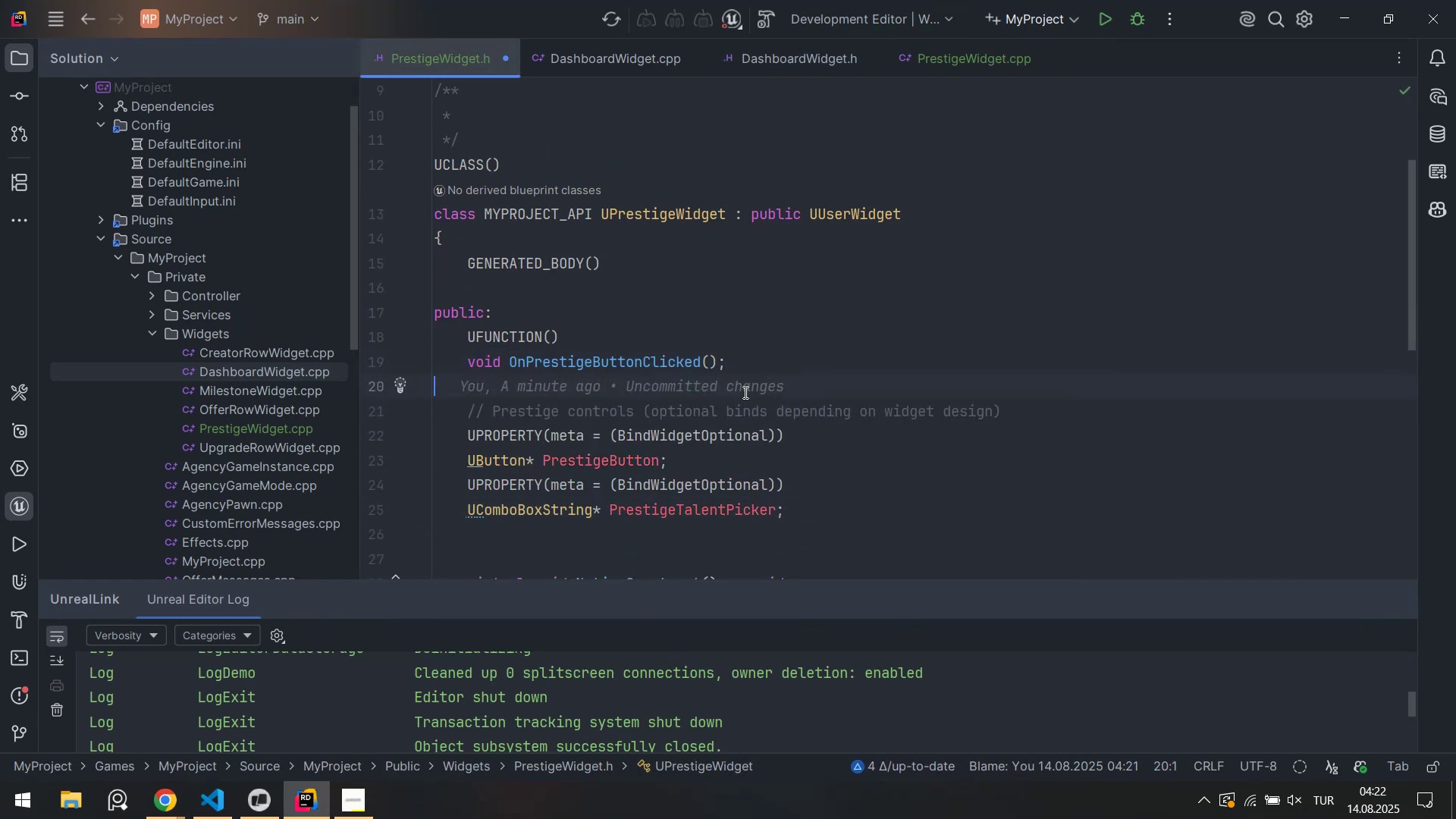 
key(Enter)
 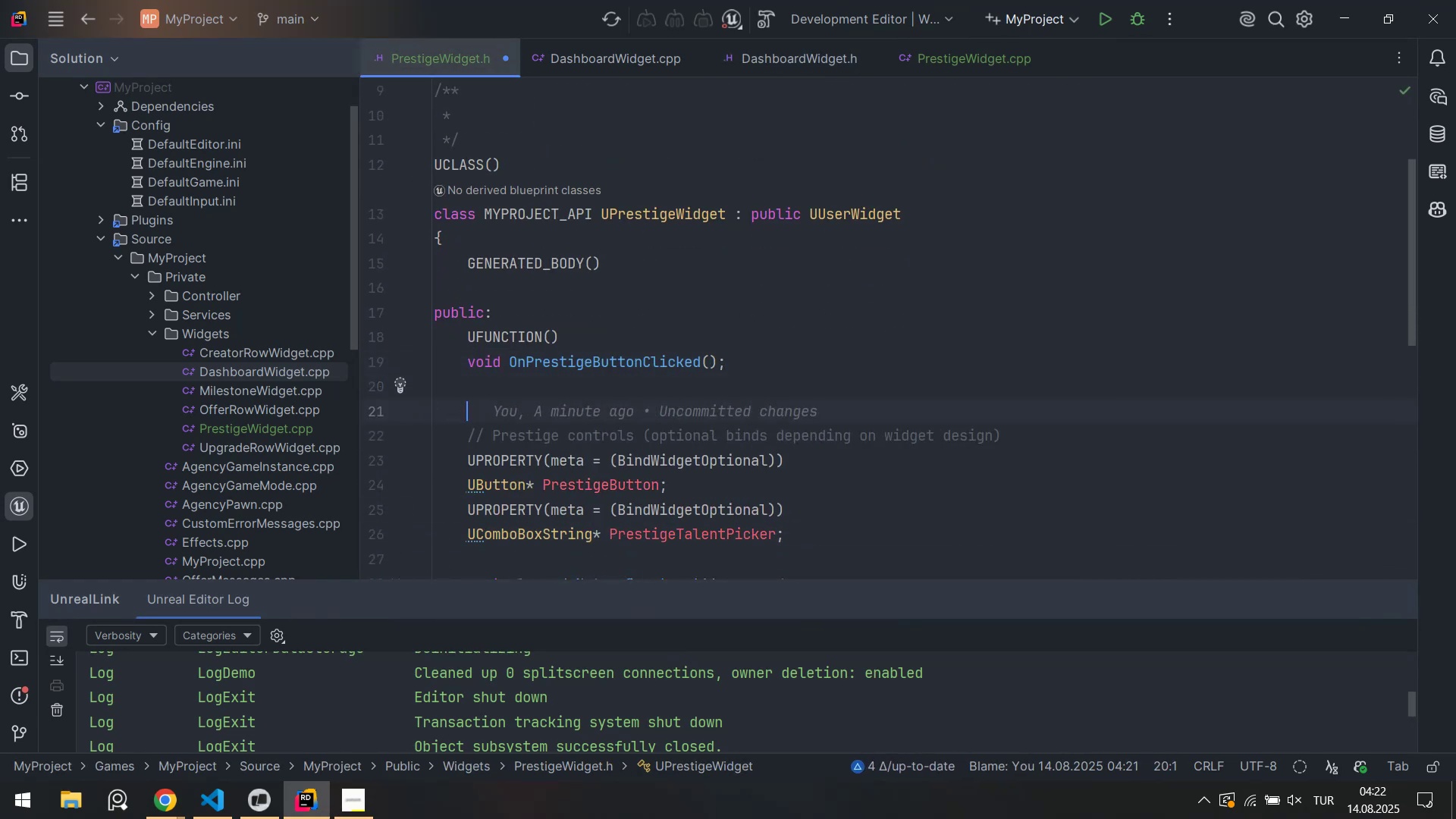 
key(Enter)
 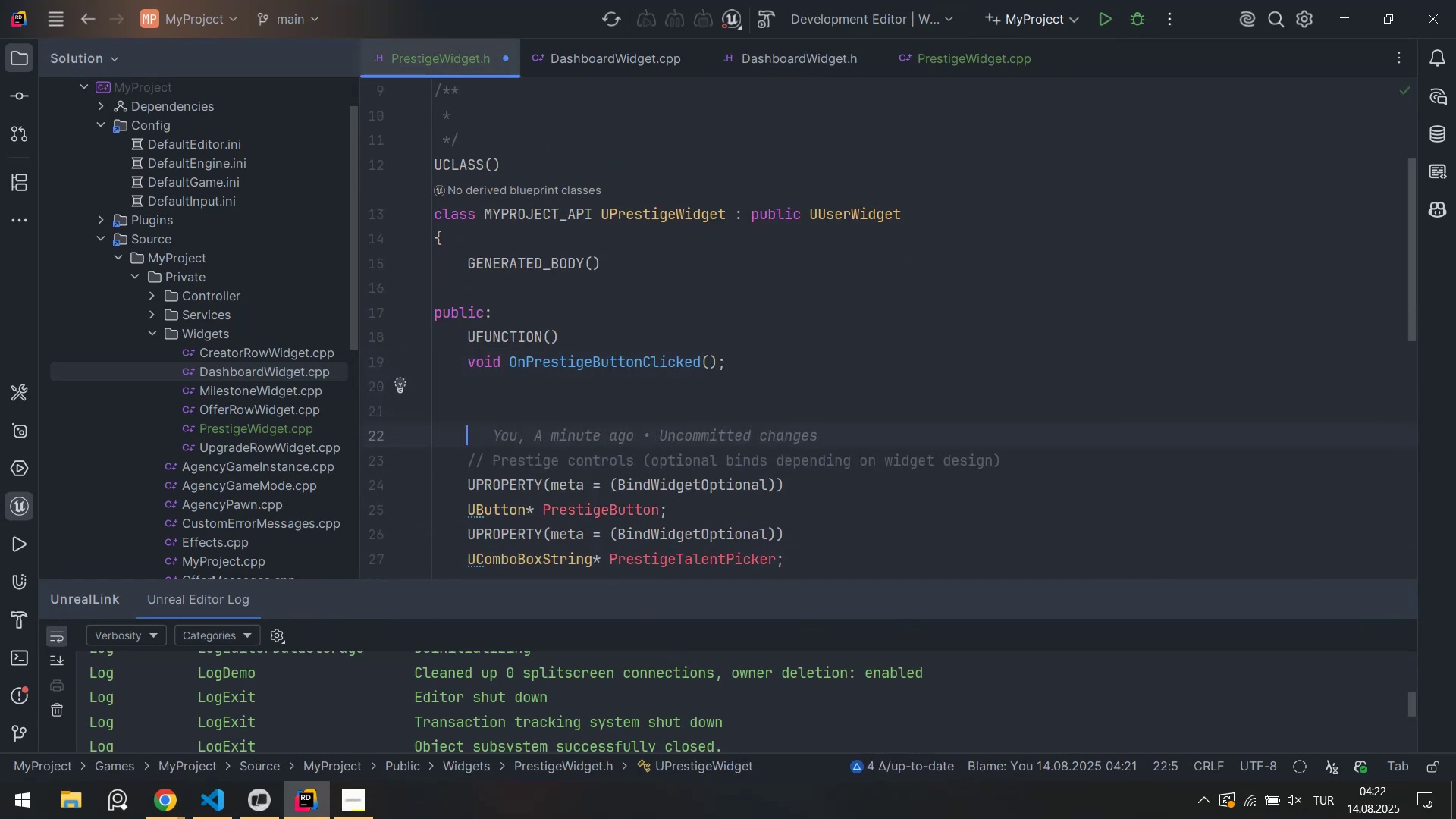 
key(ArrowUp)
 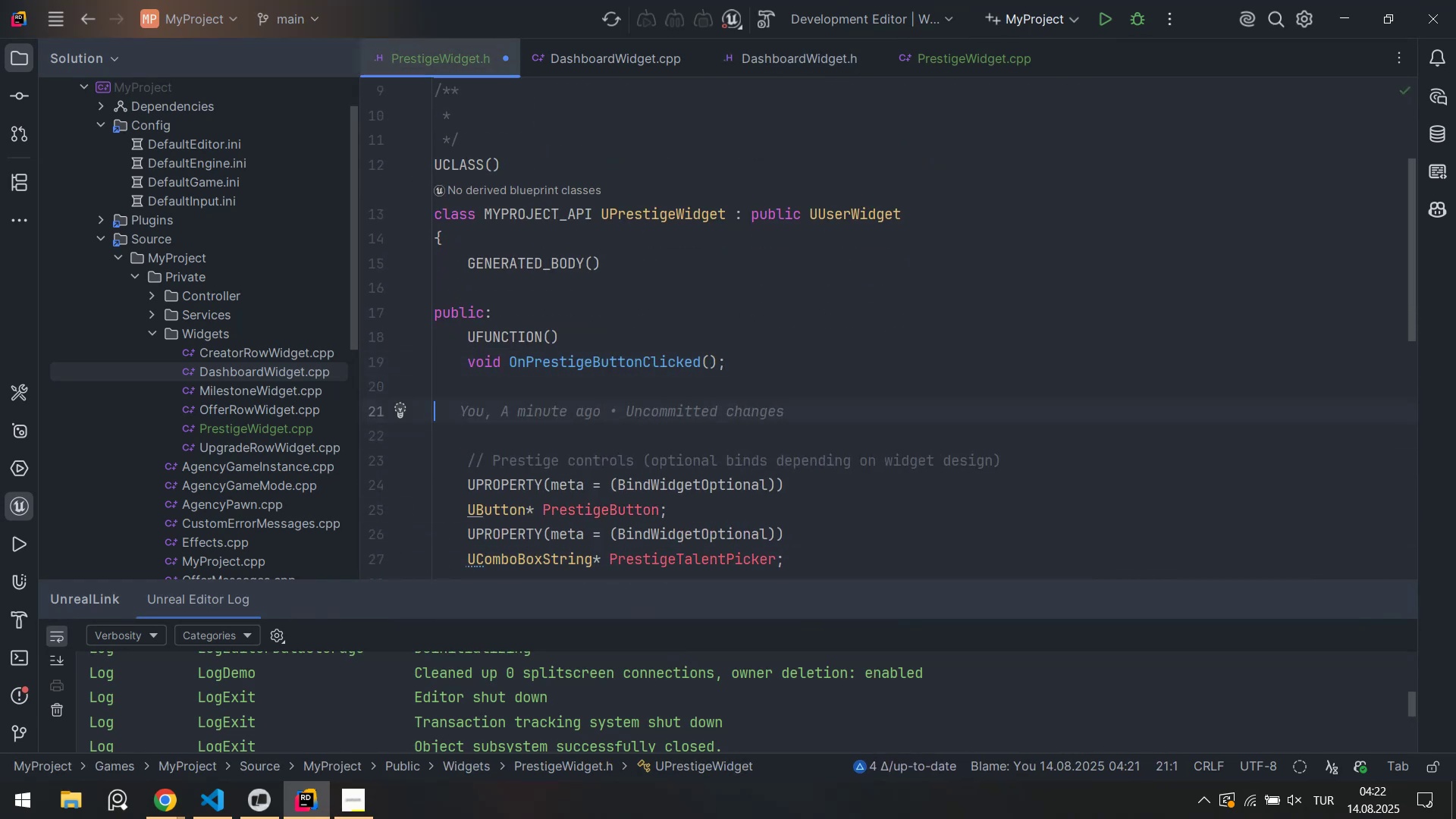 
key(Tab)
type(t'tle)
 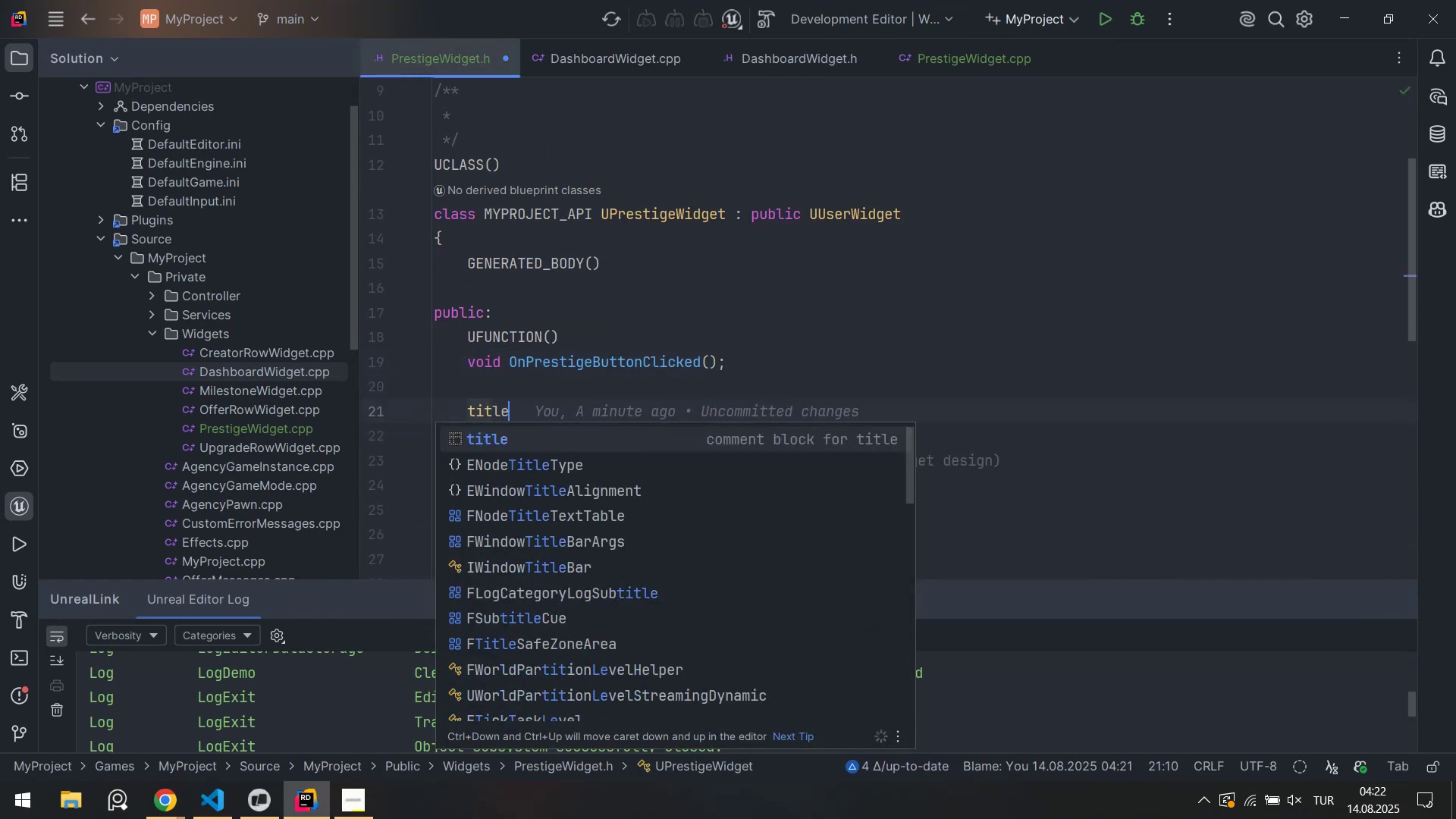 
key(Enter)
 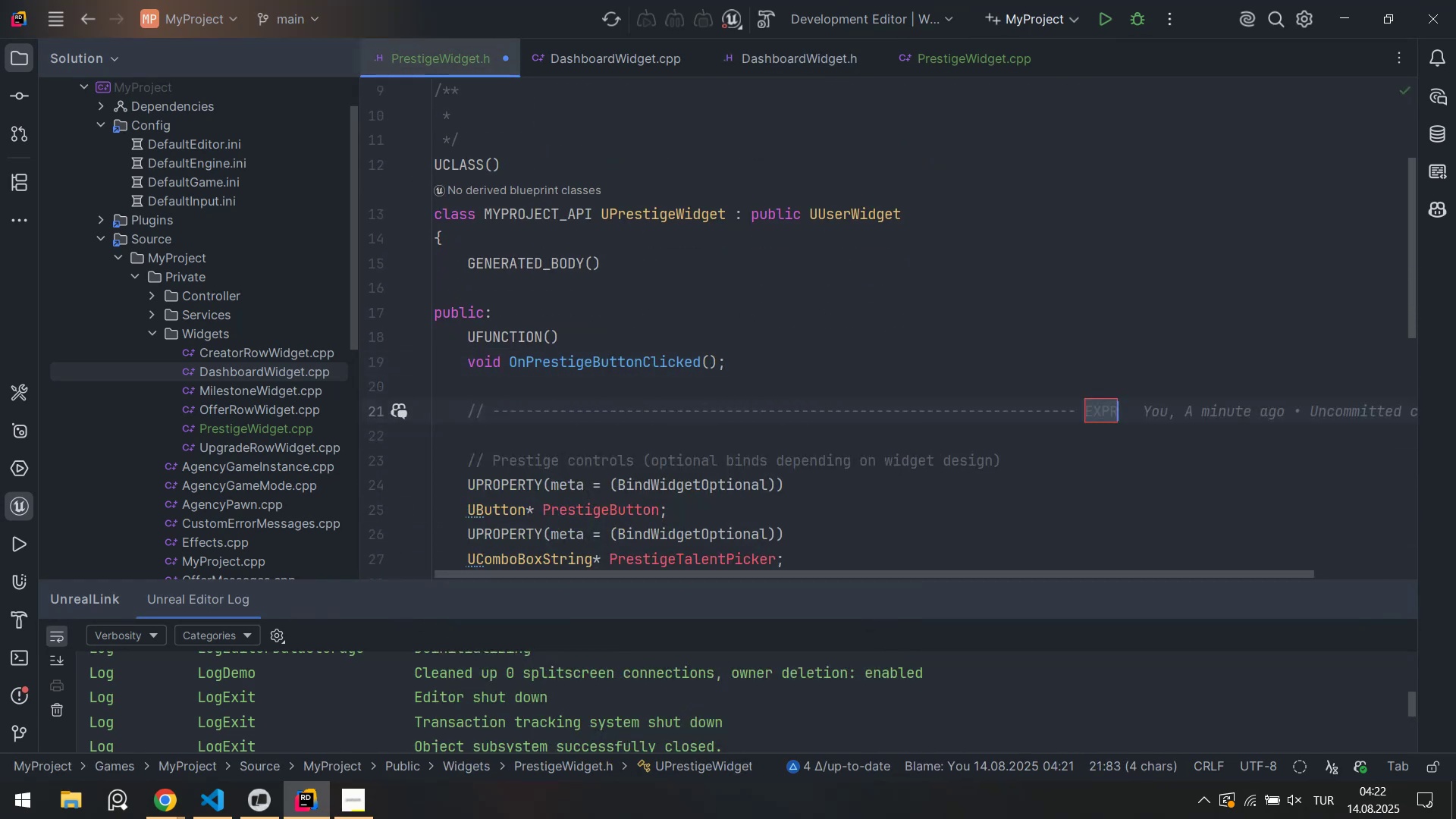 
type(P)
key(Backspace)
type(BINDINGS)
 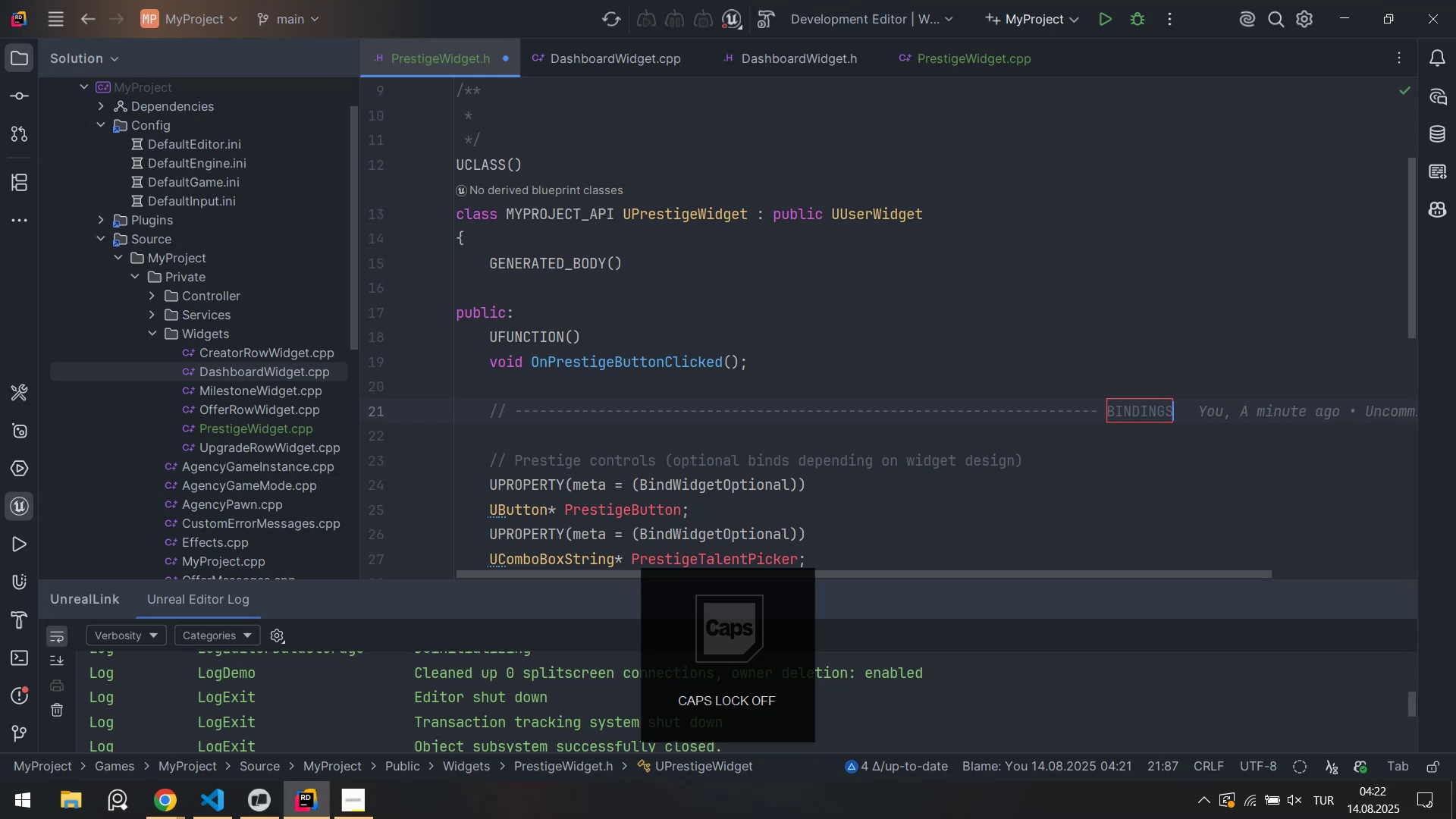 
key(Control+ControlLeft)
 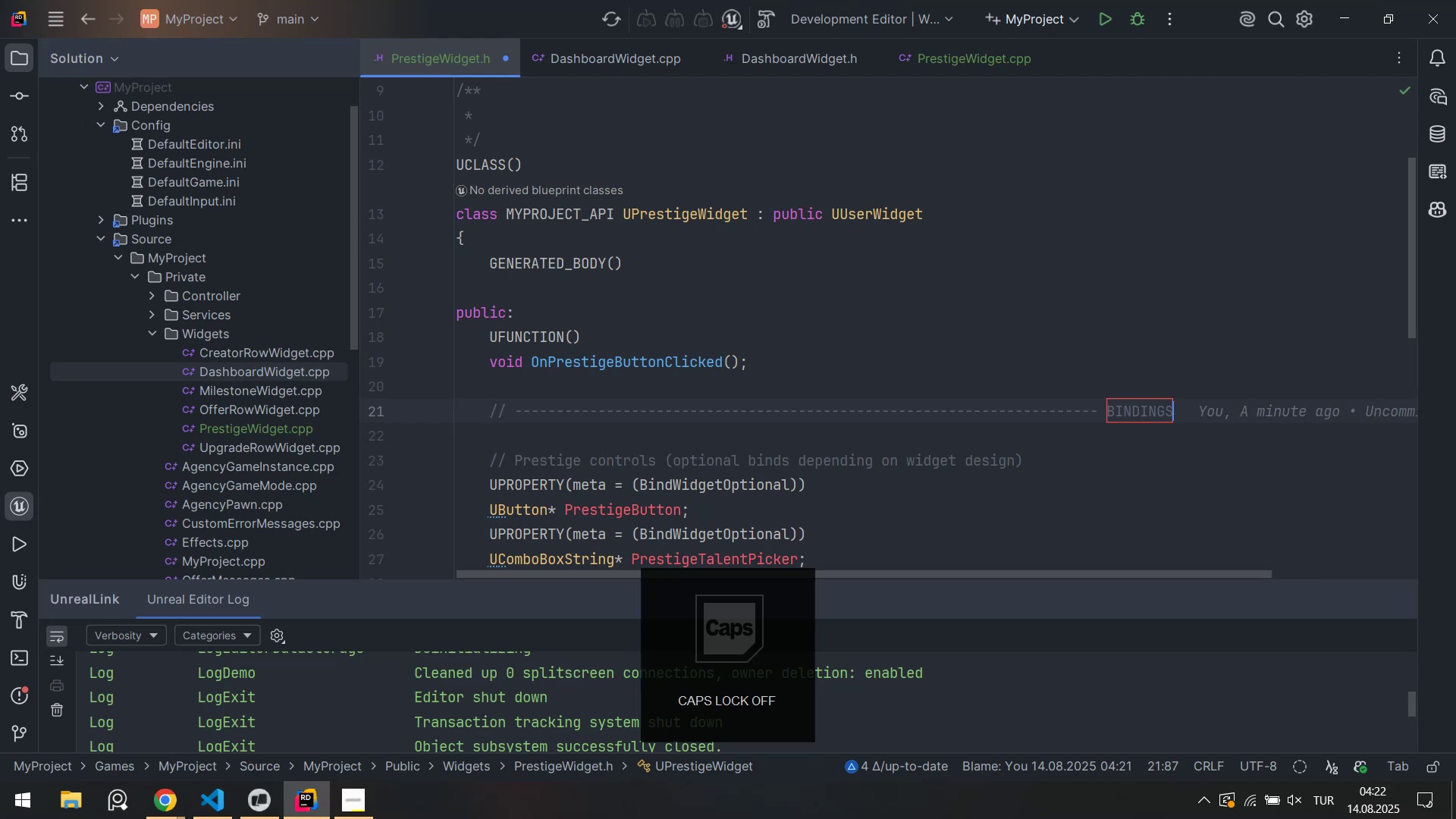 
key(Control+S)
 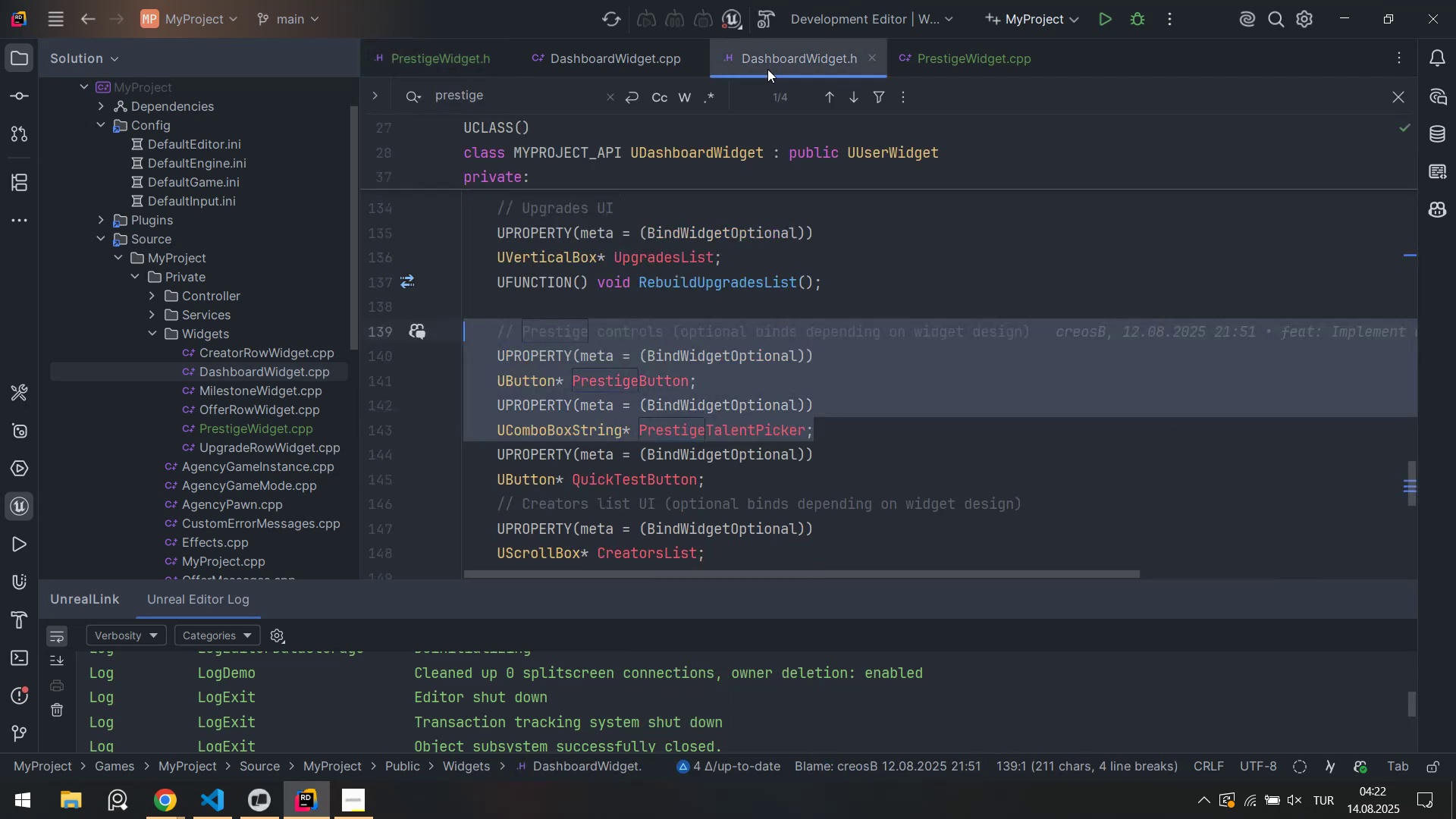 
left_click([782, 323])
 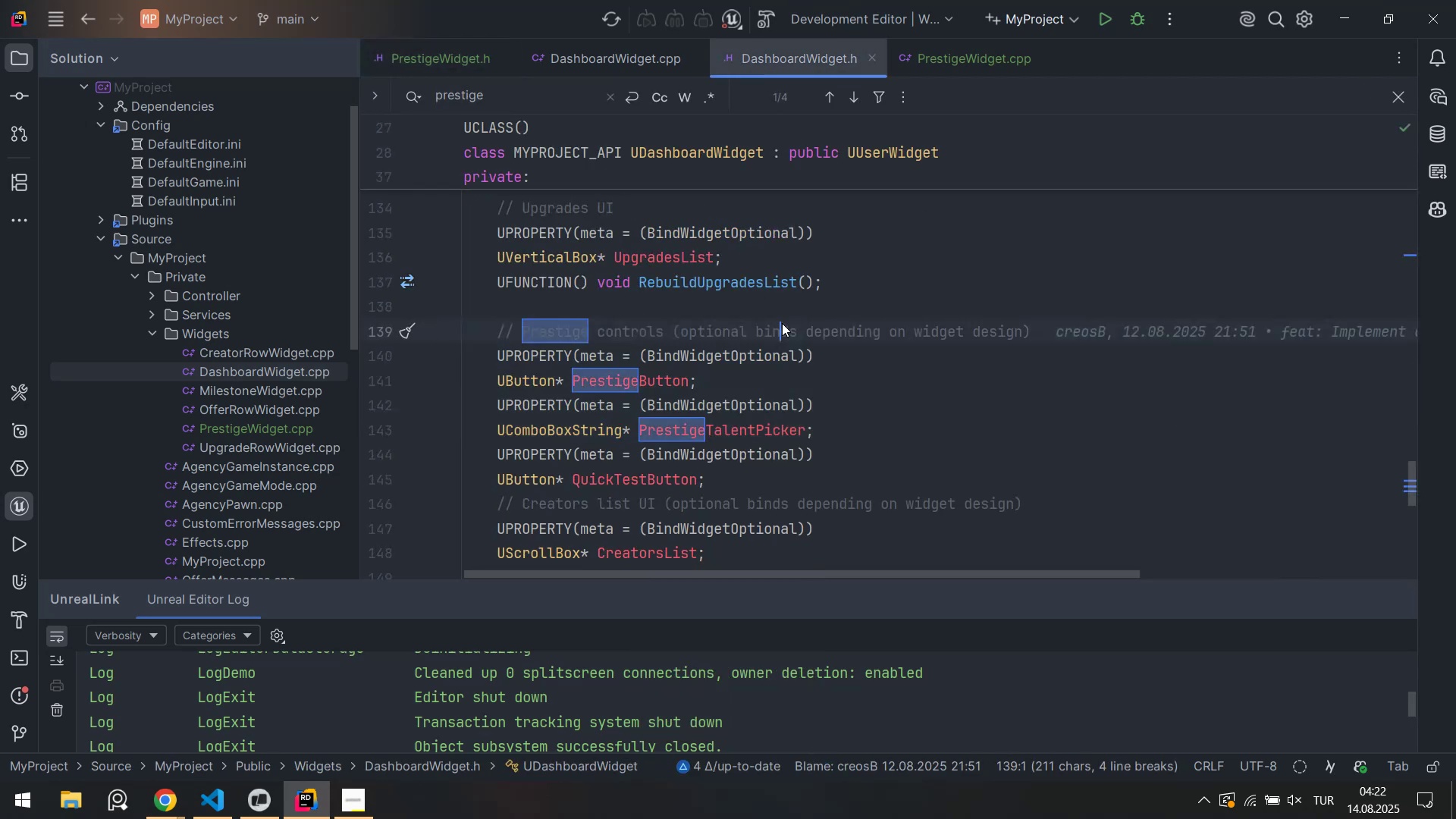 
key(F3)
 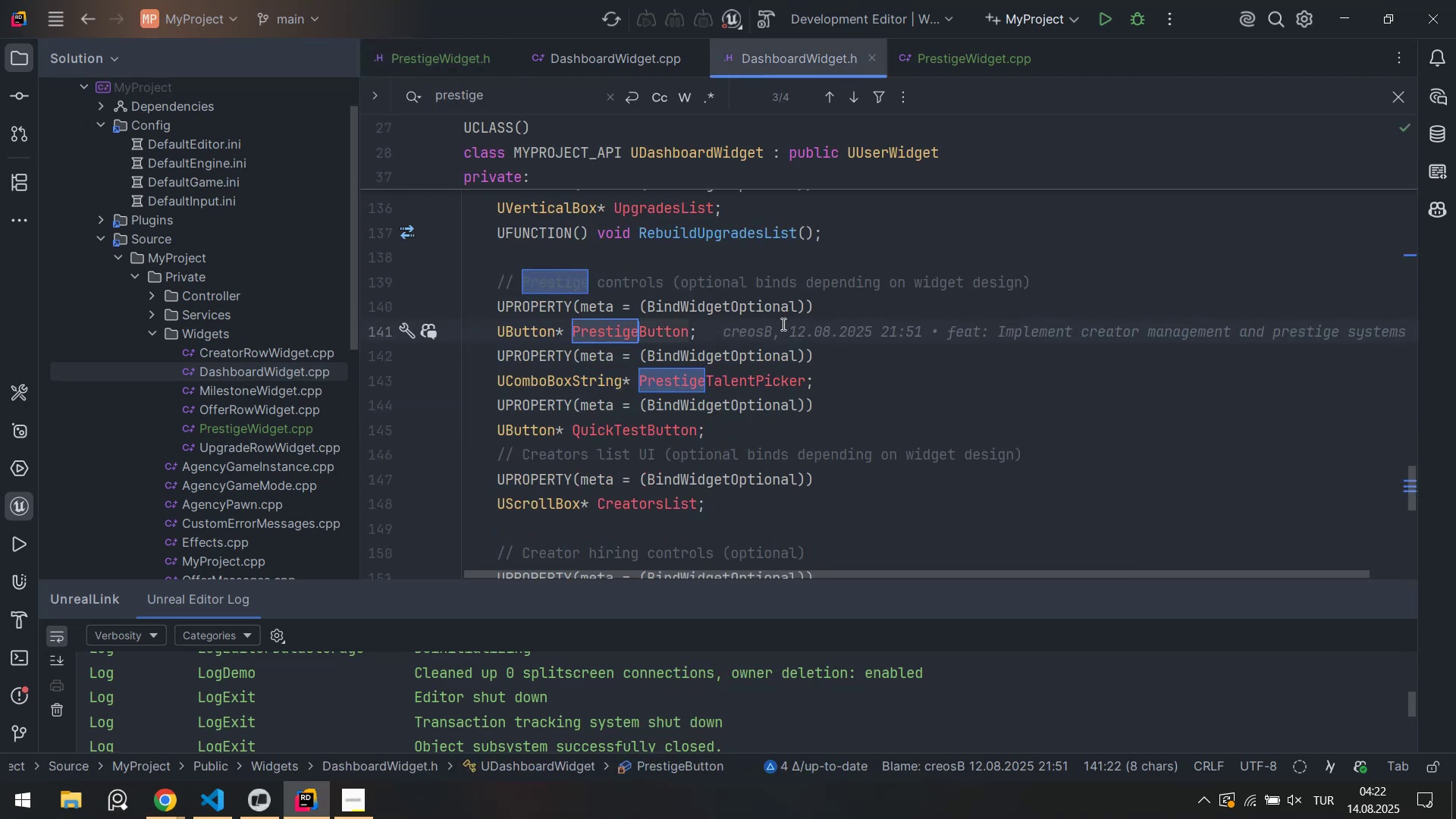 
key(F3)
 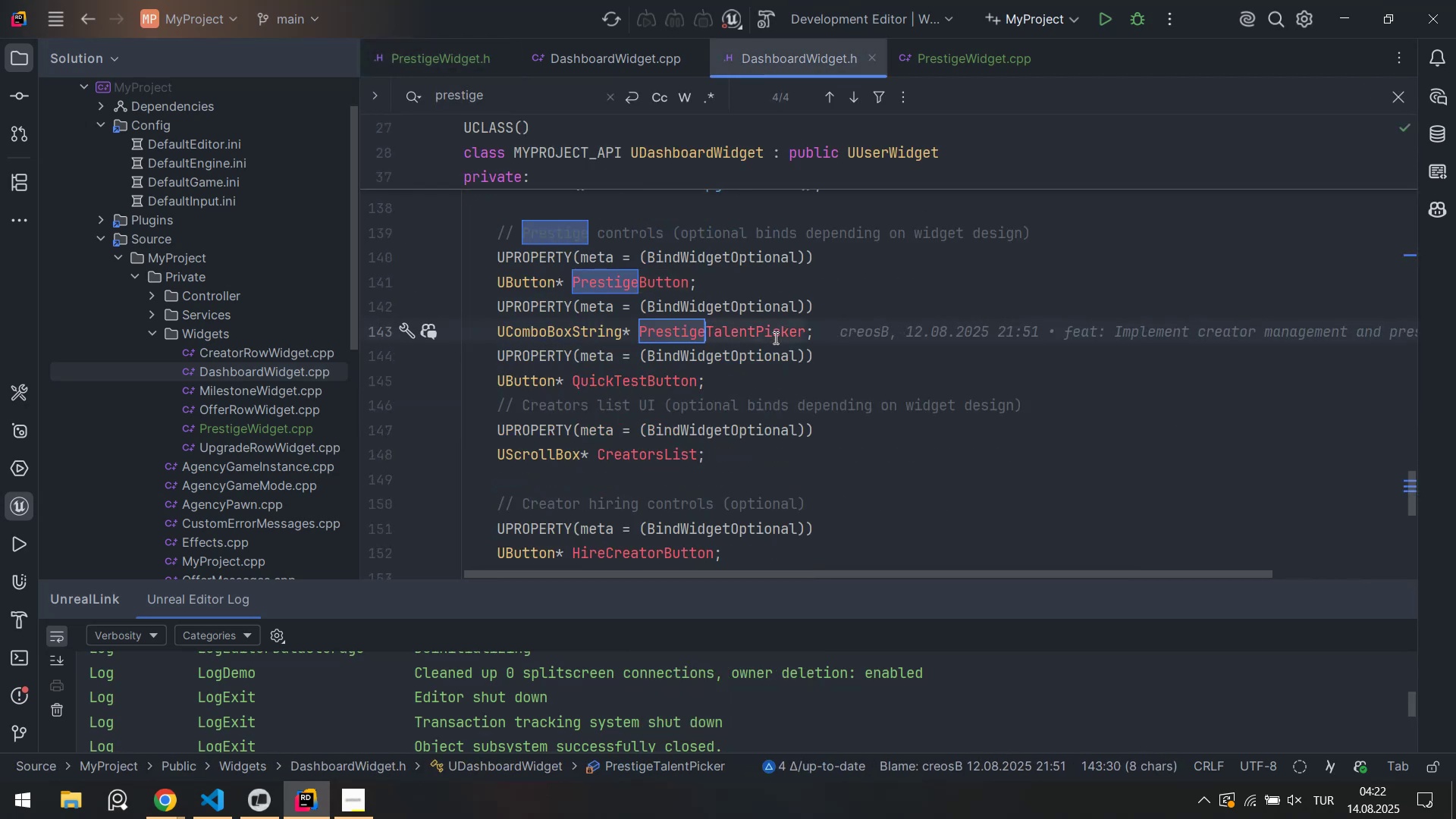 
key(F3)
 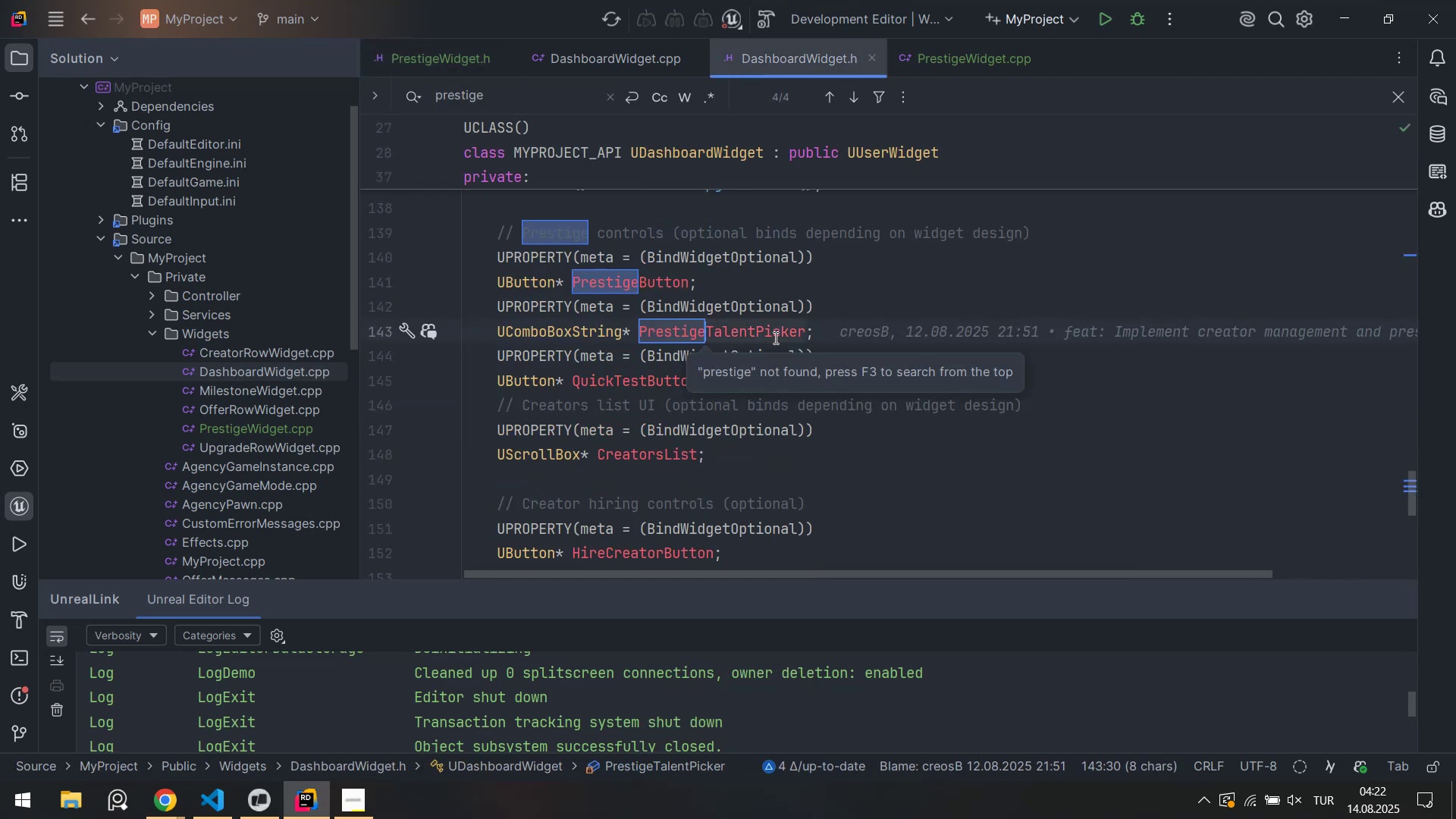 
key(F3)
 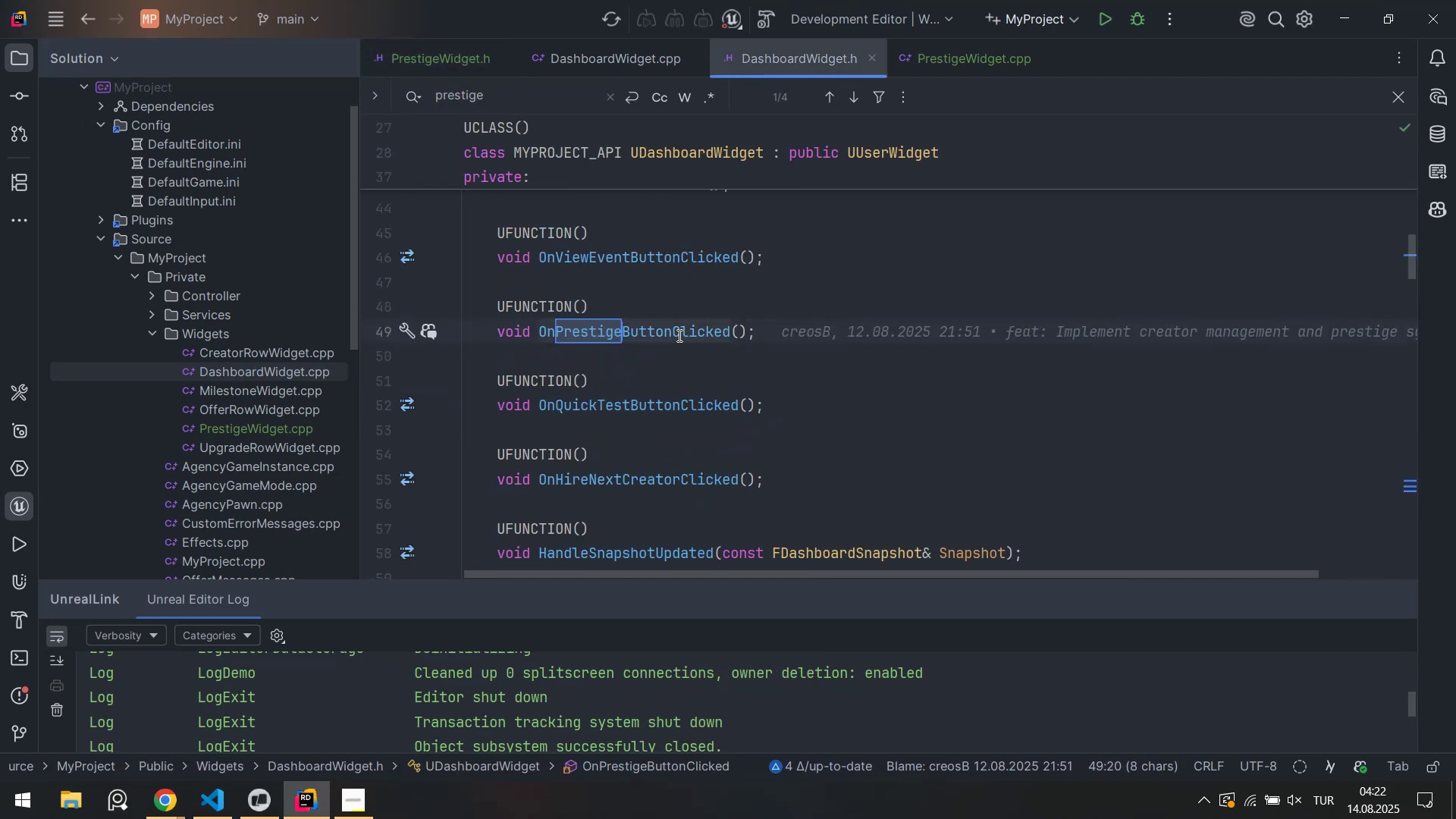 
key(Escape)
 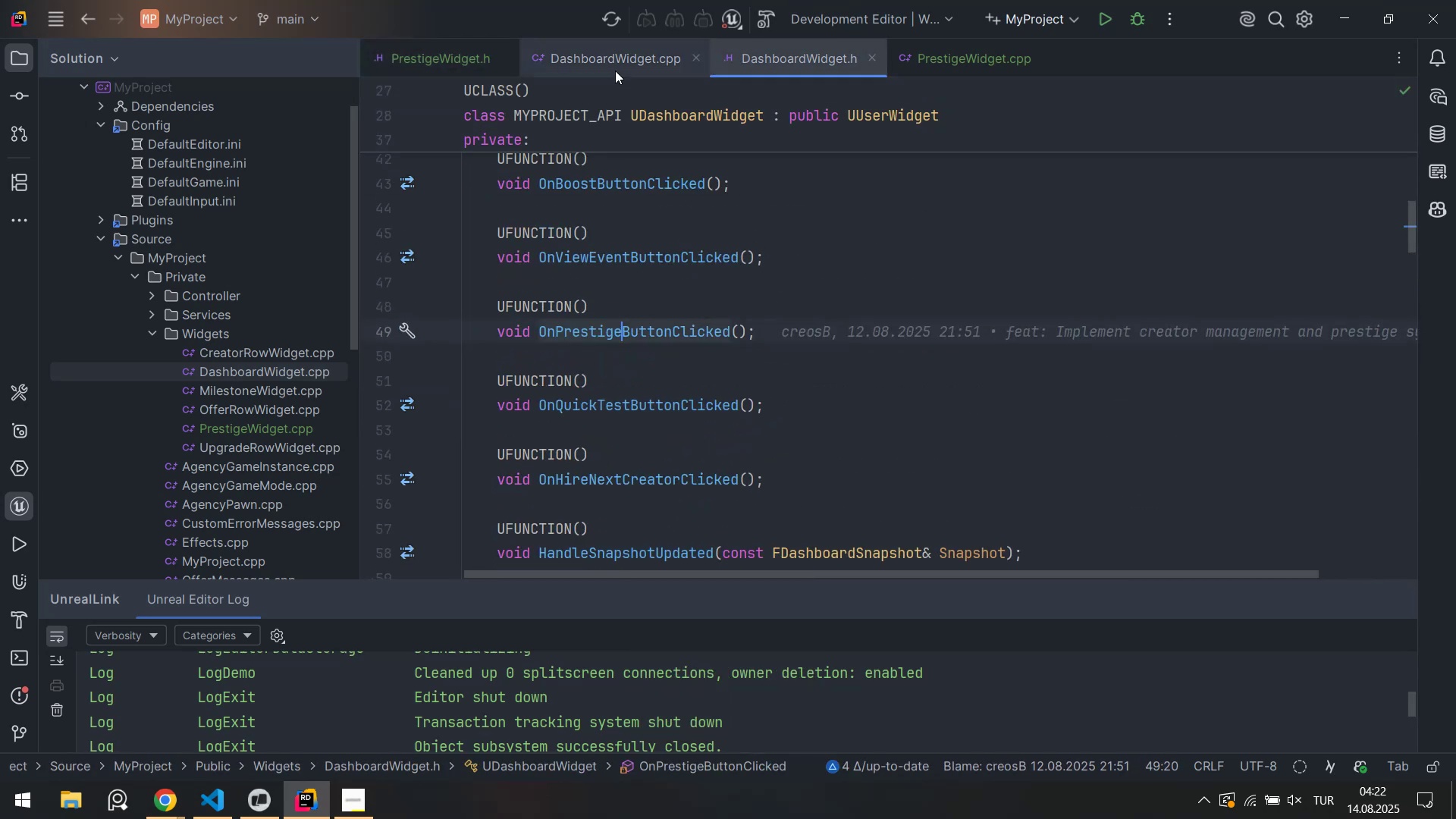 
left_click([615, 70])
 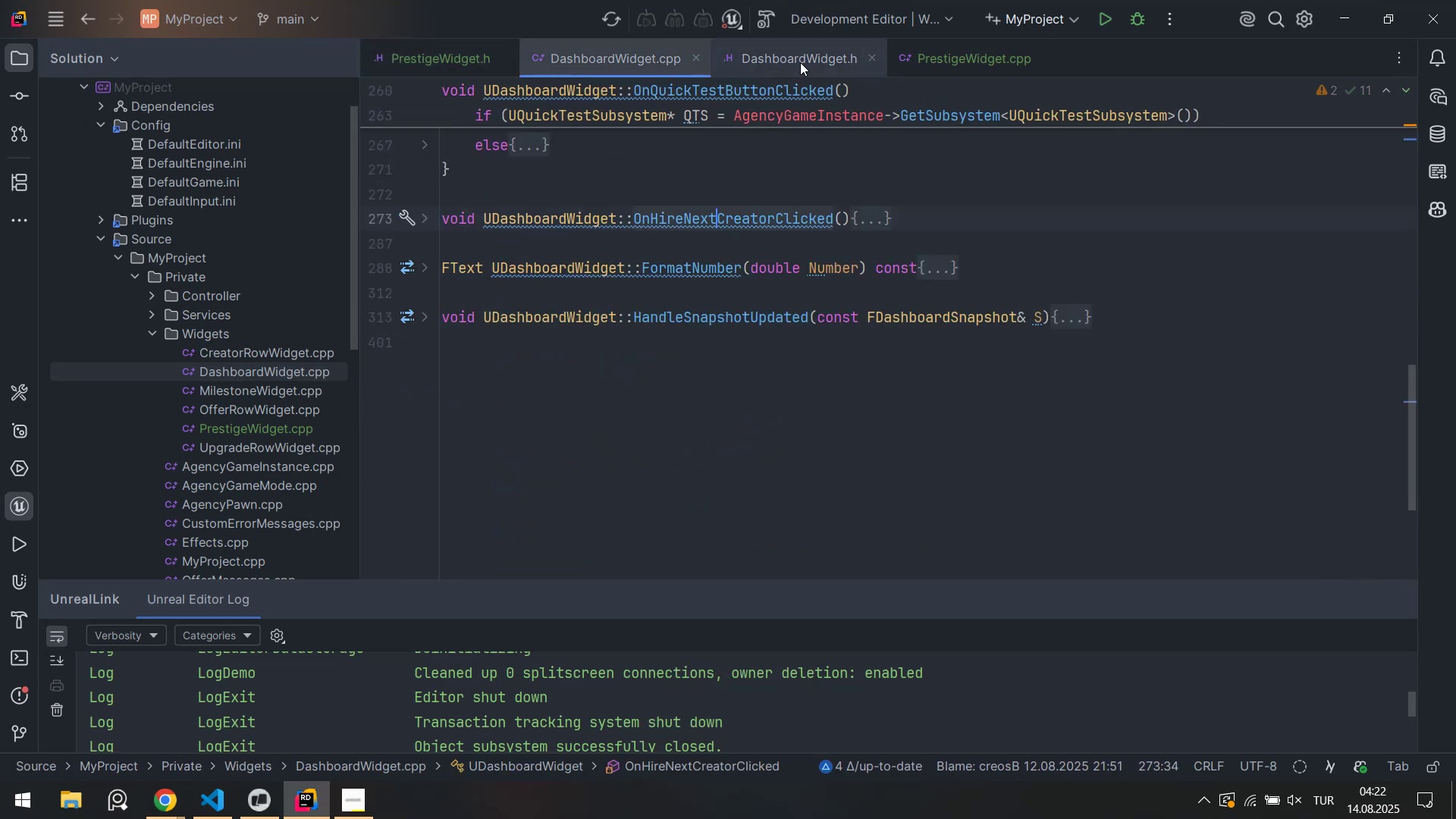 
middle_click([800, 62])
 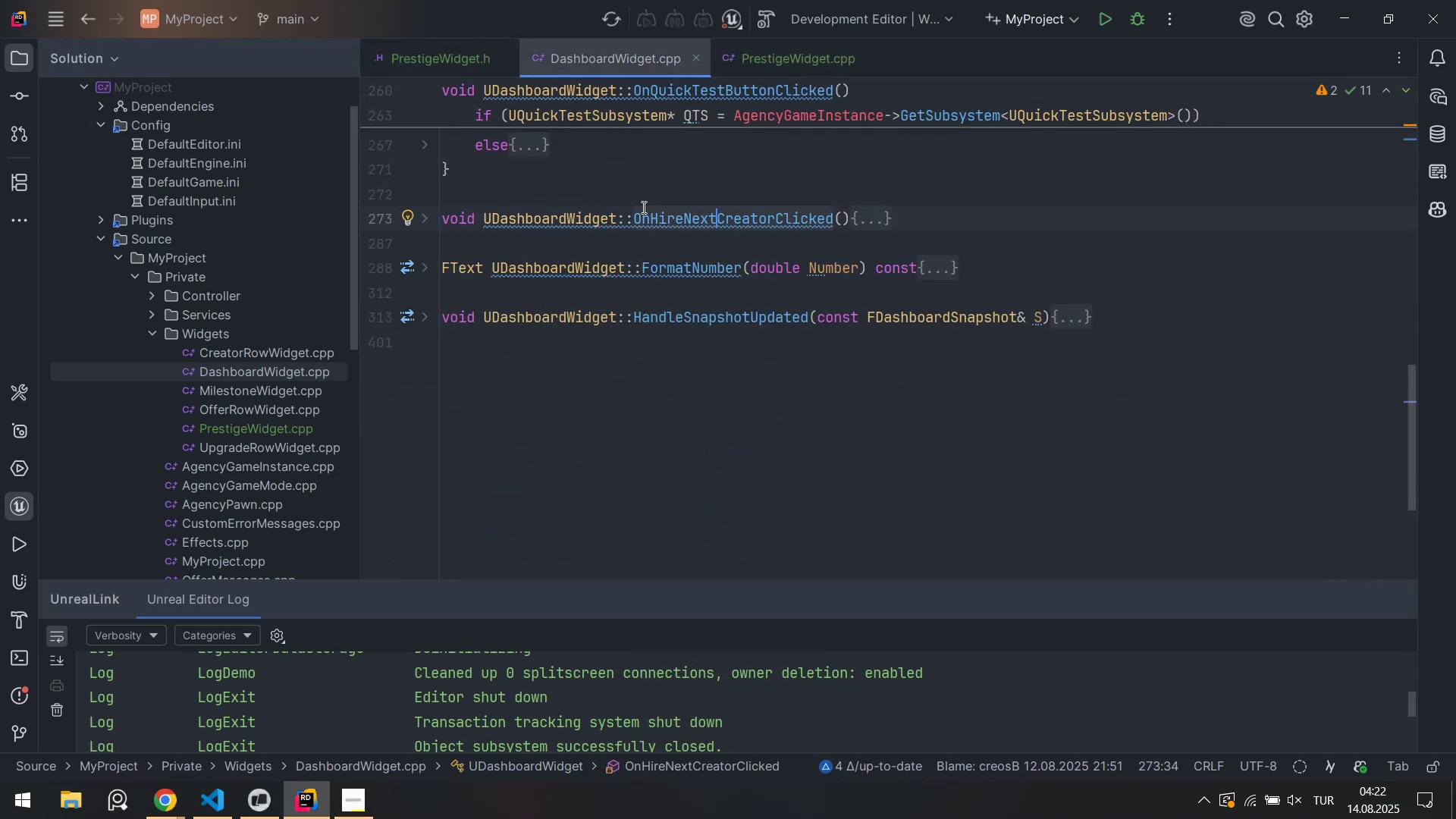 
left_click([721, 231])
 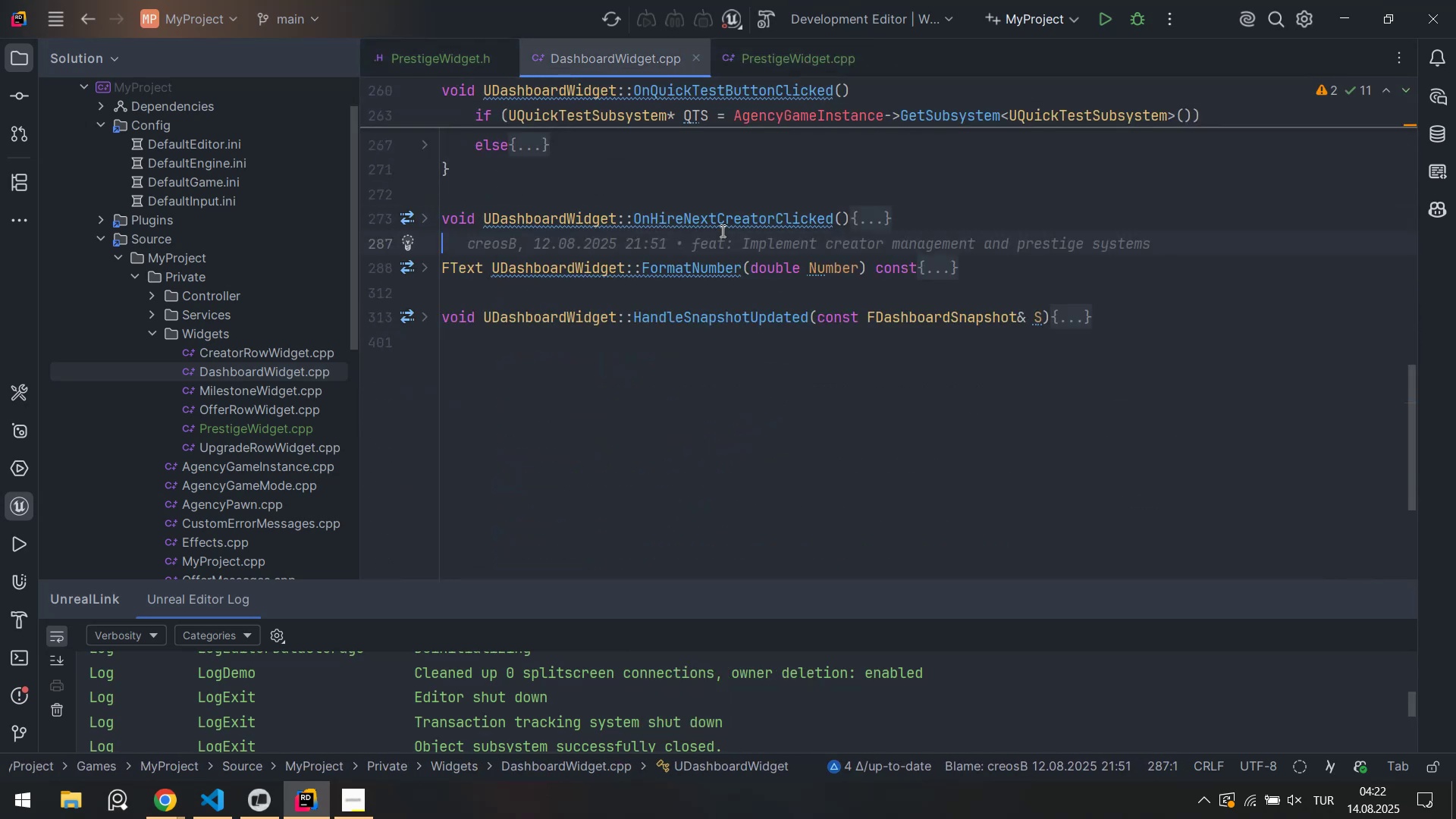 
key(Control+ControlLeft)
 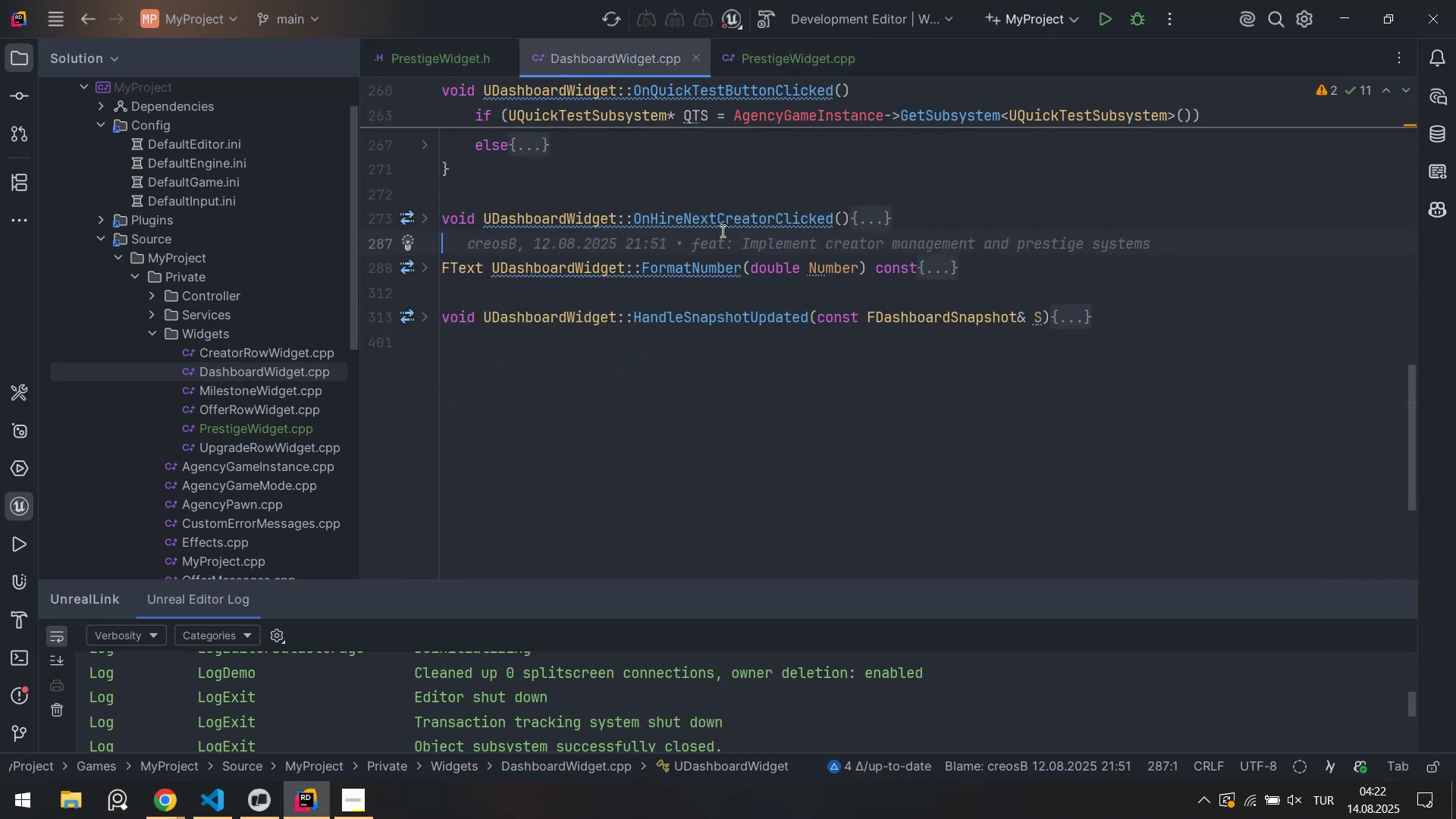 
key(Control+F)
 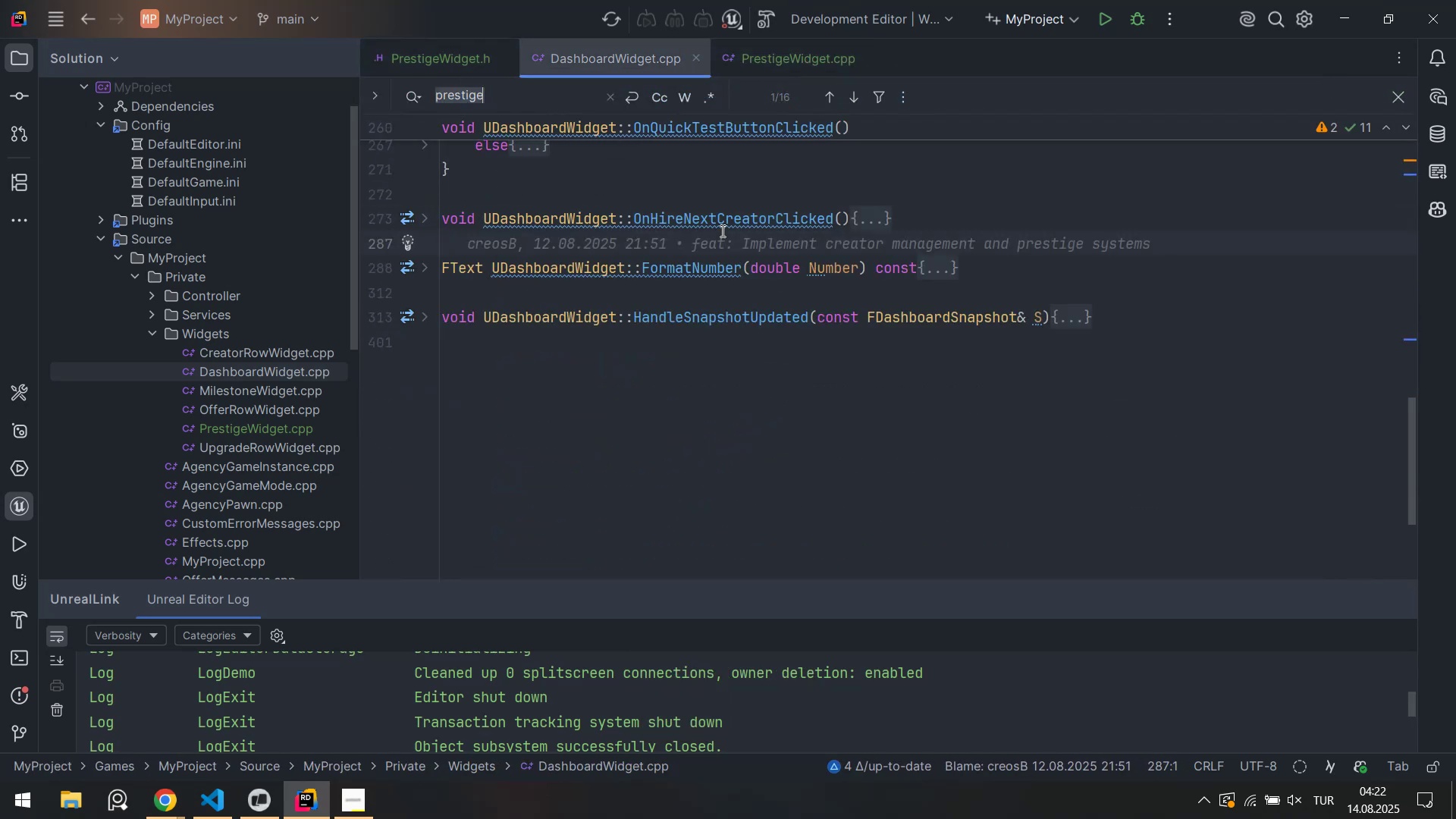 
type(prest'ge)
 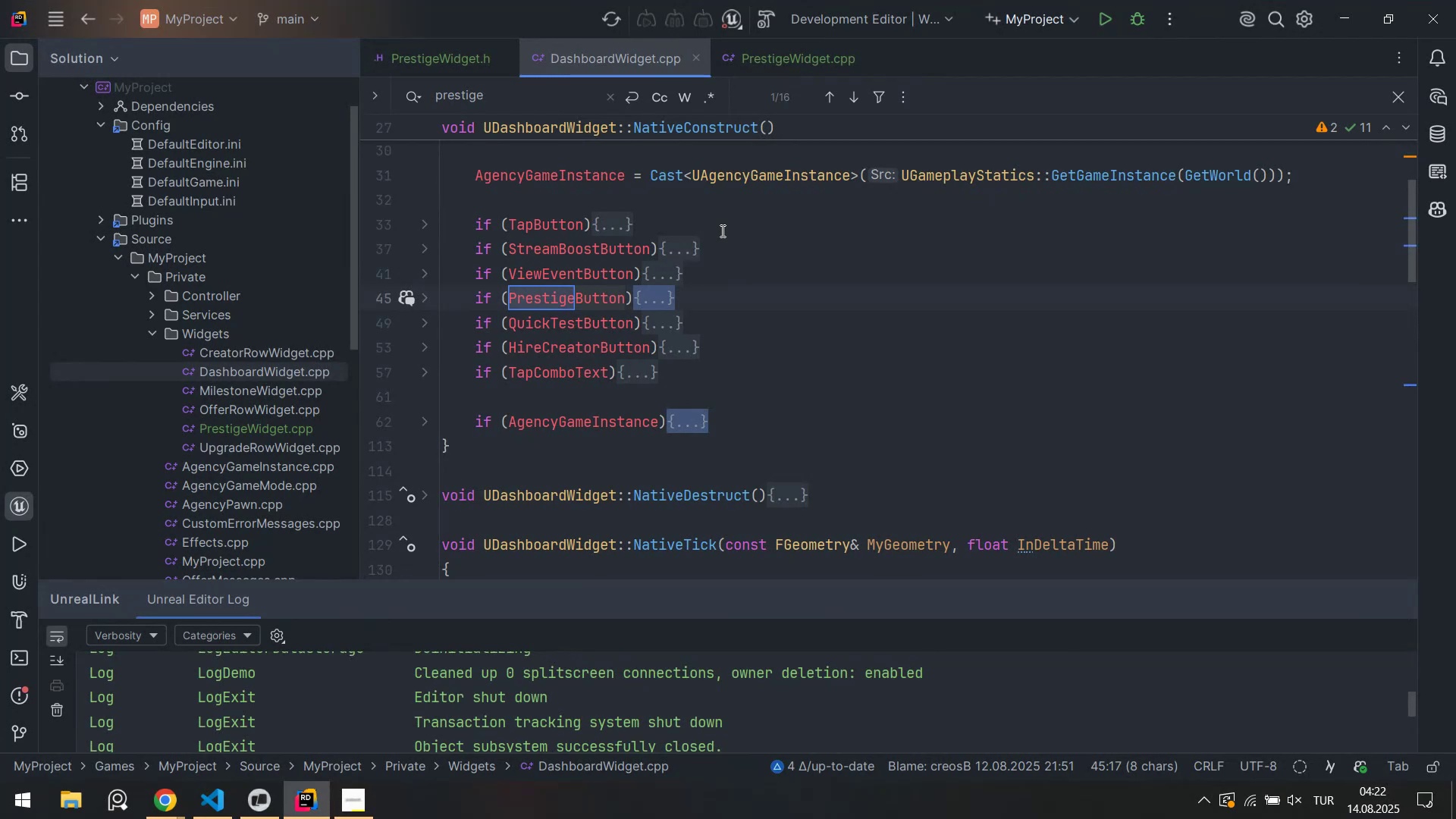 
scroll: coordinate [704, 275], scroll_direction: up, amount: 2.0
 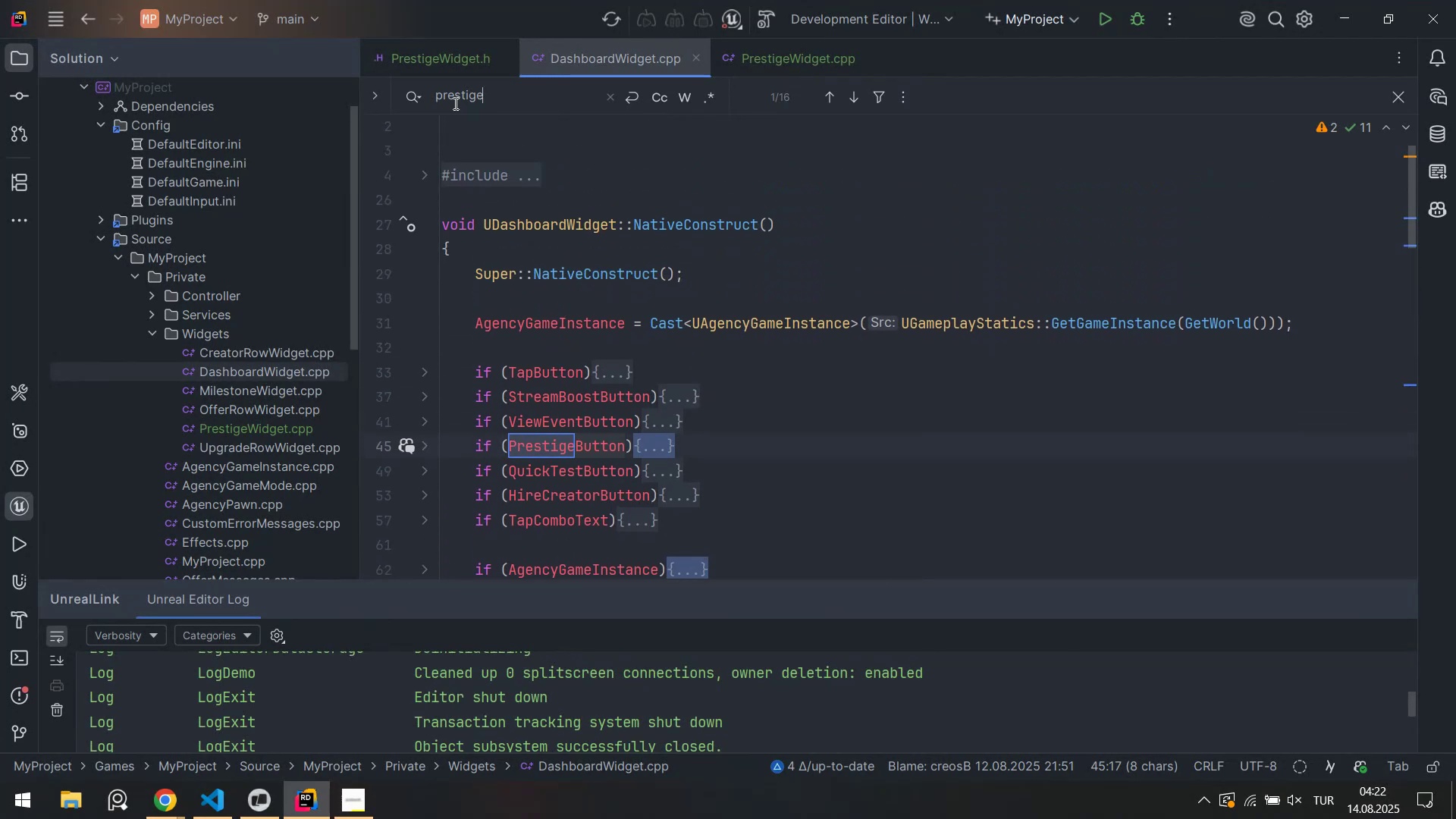 
left_click([438, 53])
 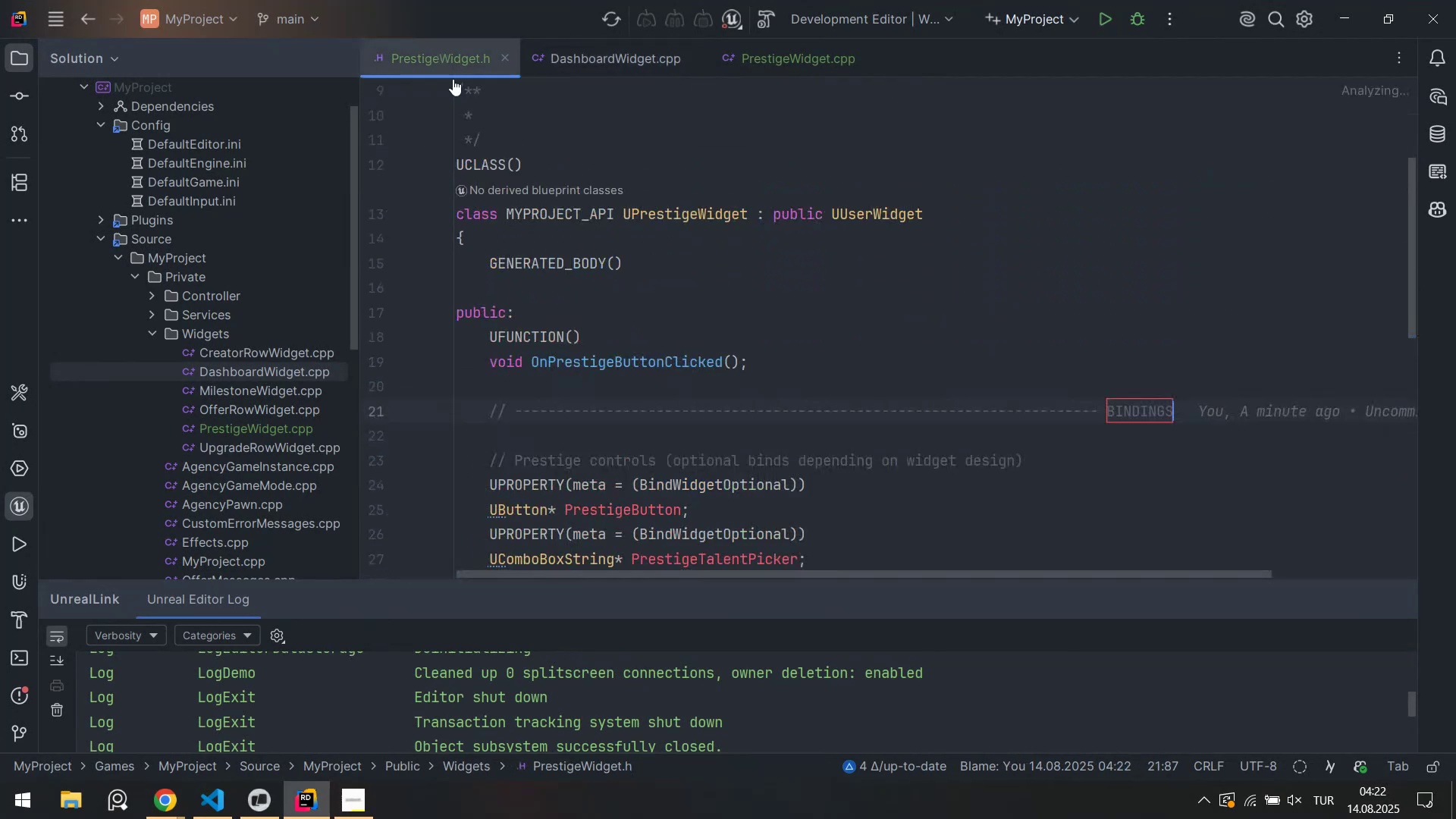 
scroll: coordinate [616, 350], scroll_direction: up, amount: 6.0
 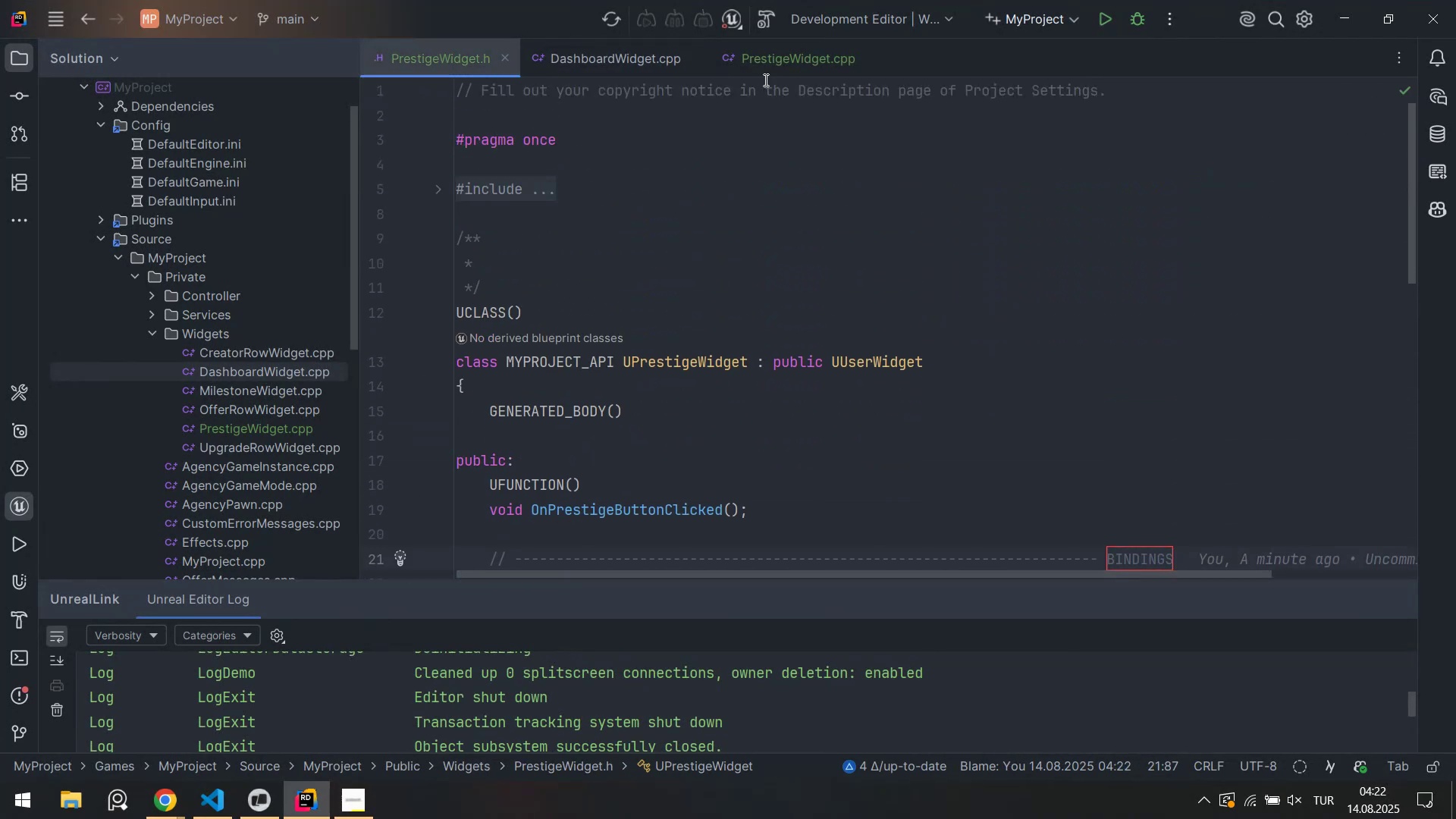 
left_click_drag(start_coordinate=[768, 64], to_coordinate=[442, 62])
 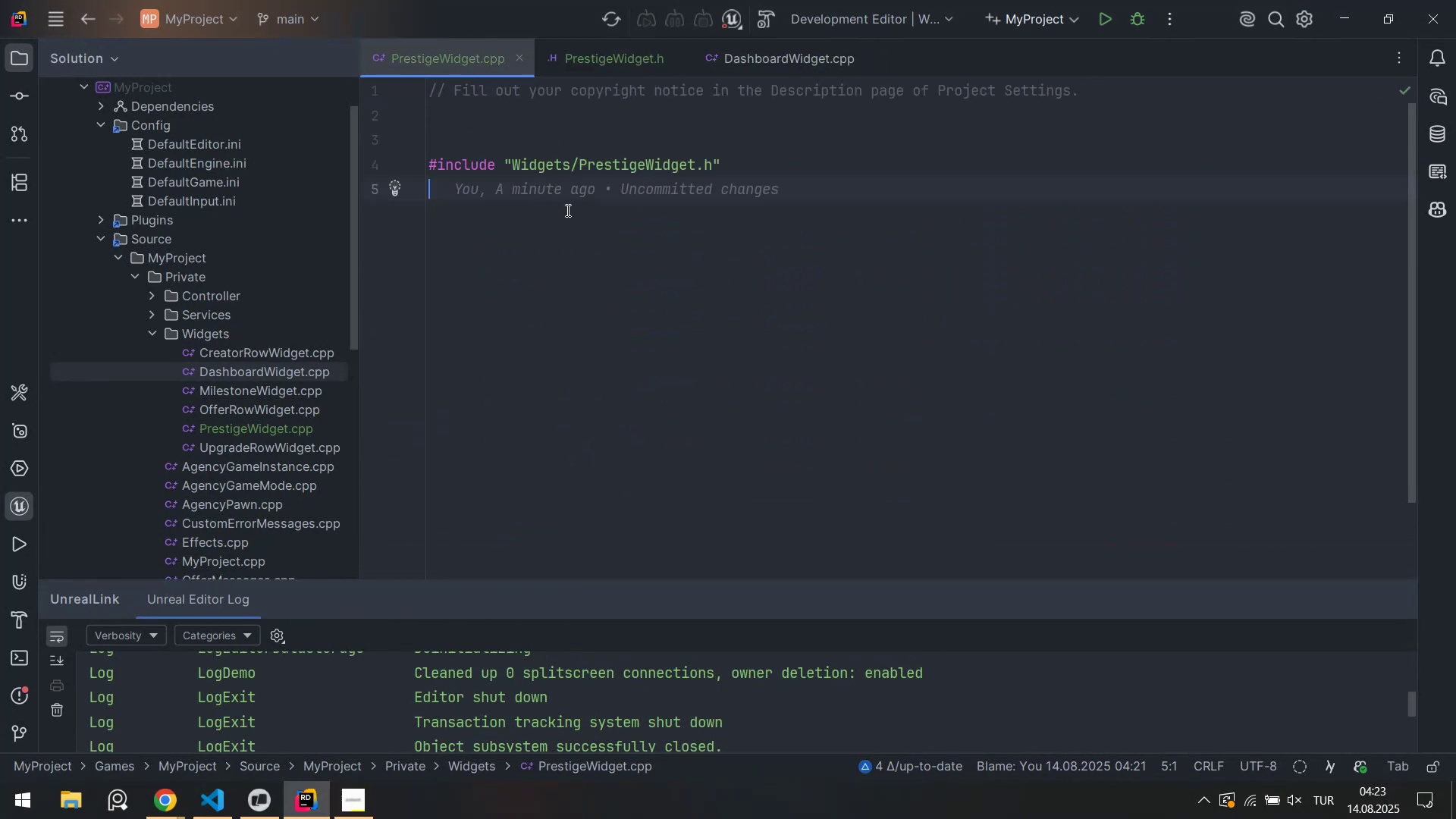 
key(Enter)
 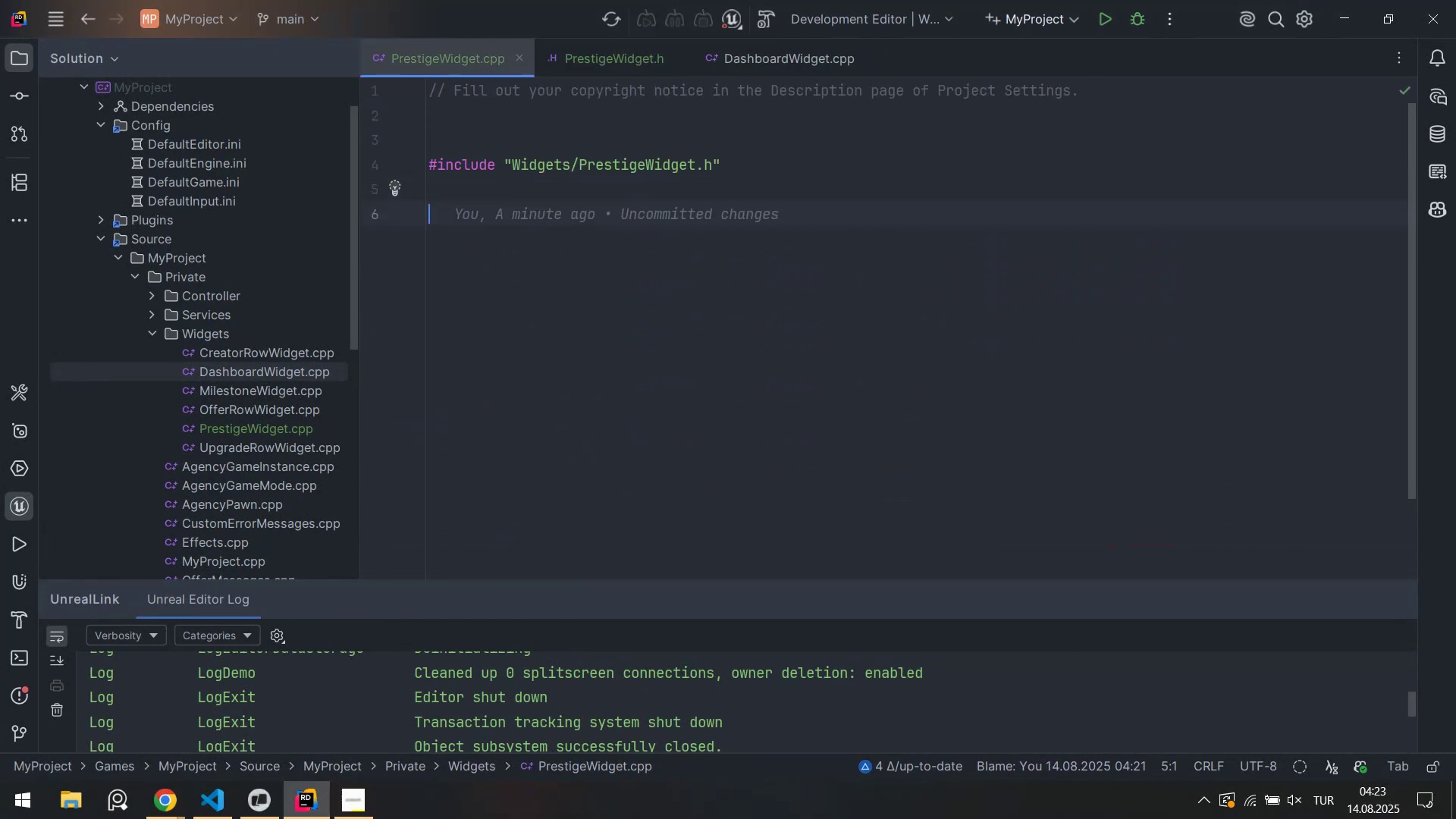 
key(Enter)
 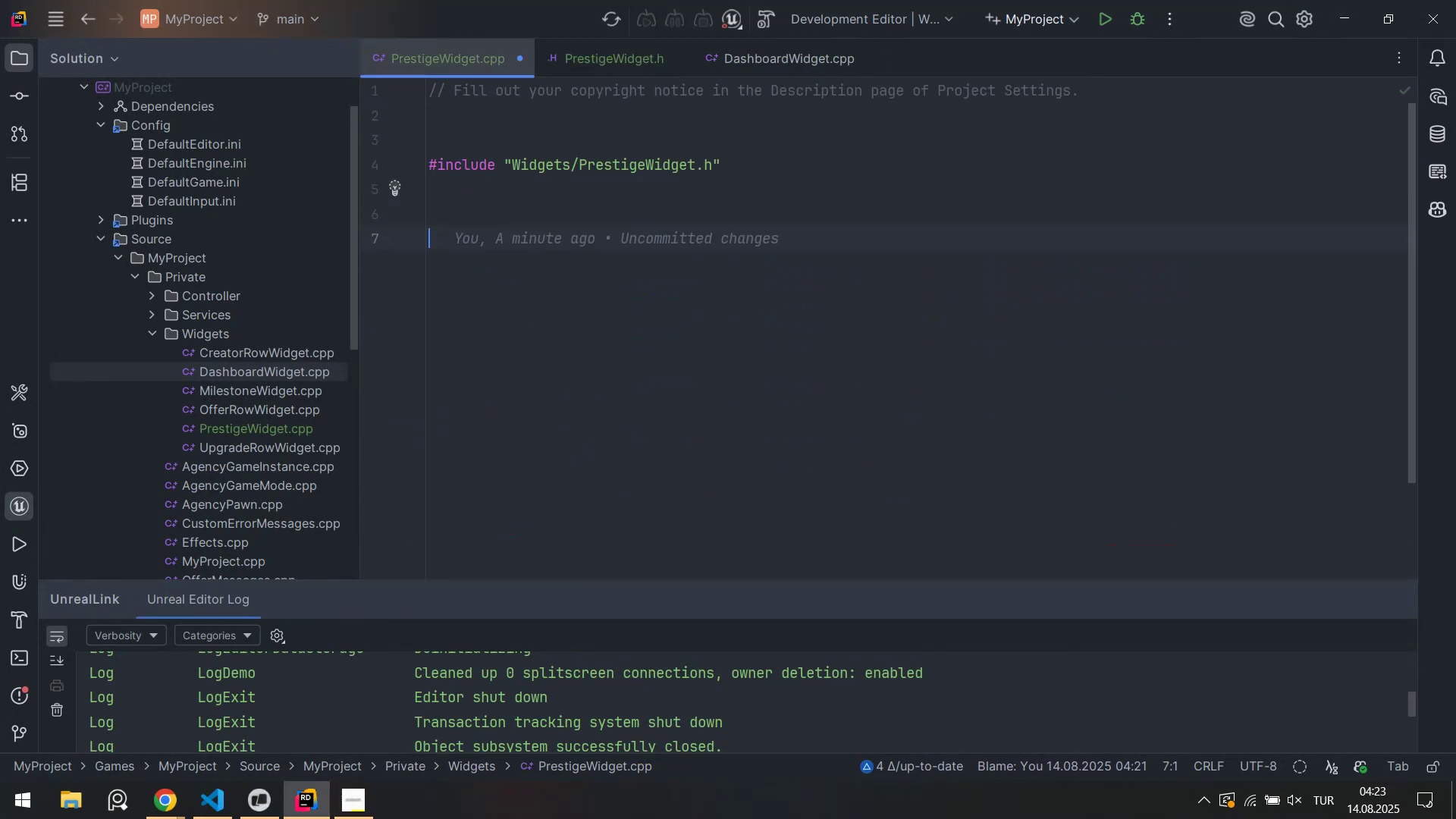 
type(v')
key(Backspace)
key(Backspace)
type(vo'd Up)
 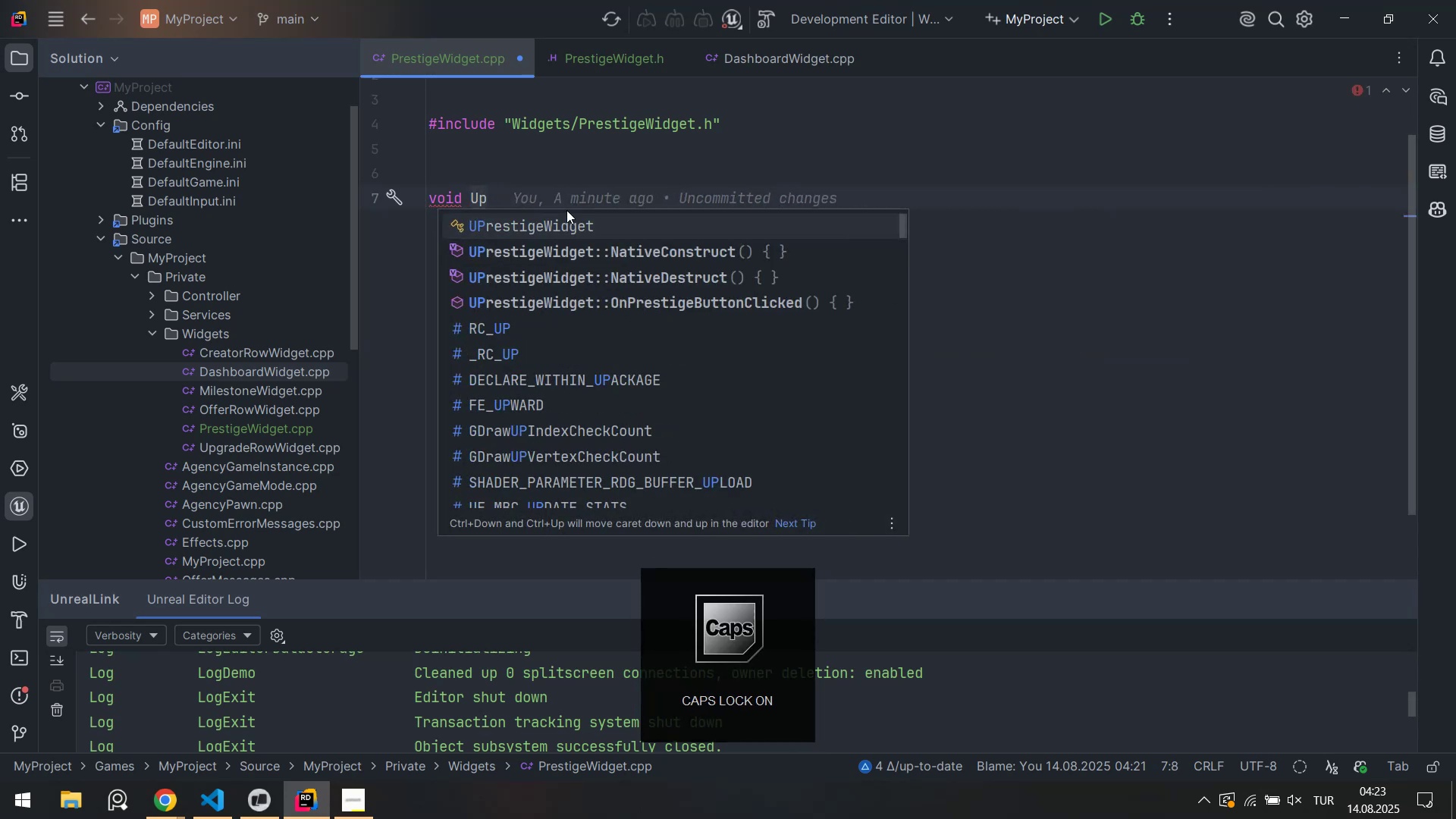 
key(ArrowDown)
 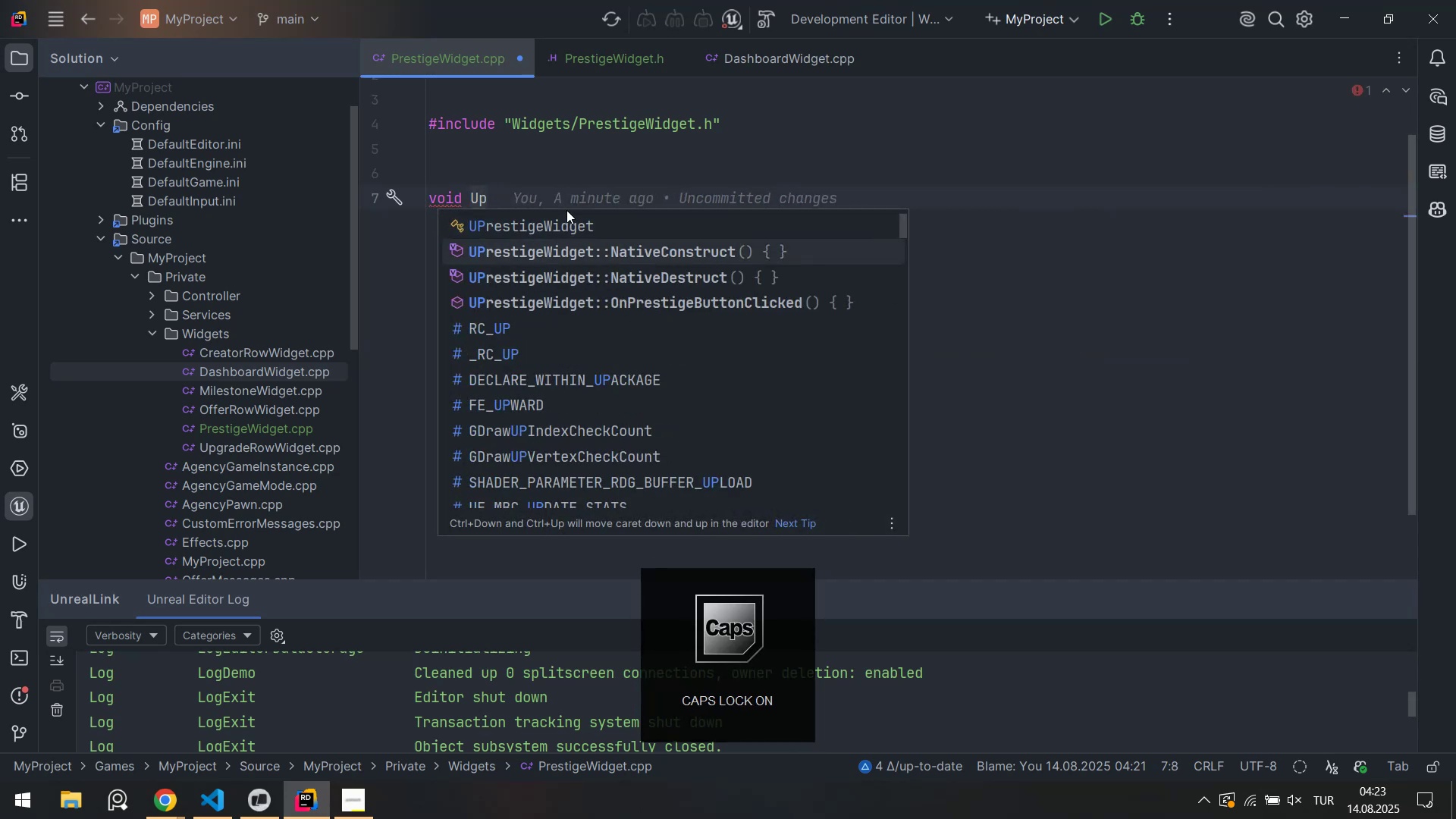 
key(Enter)
 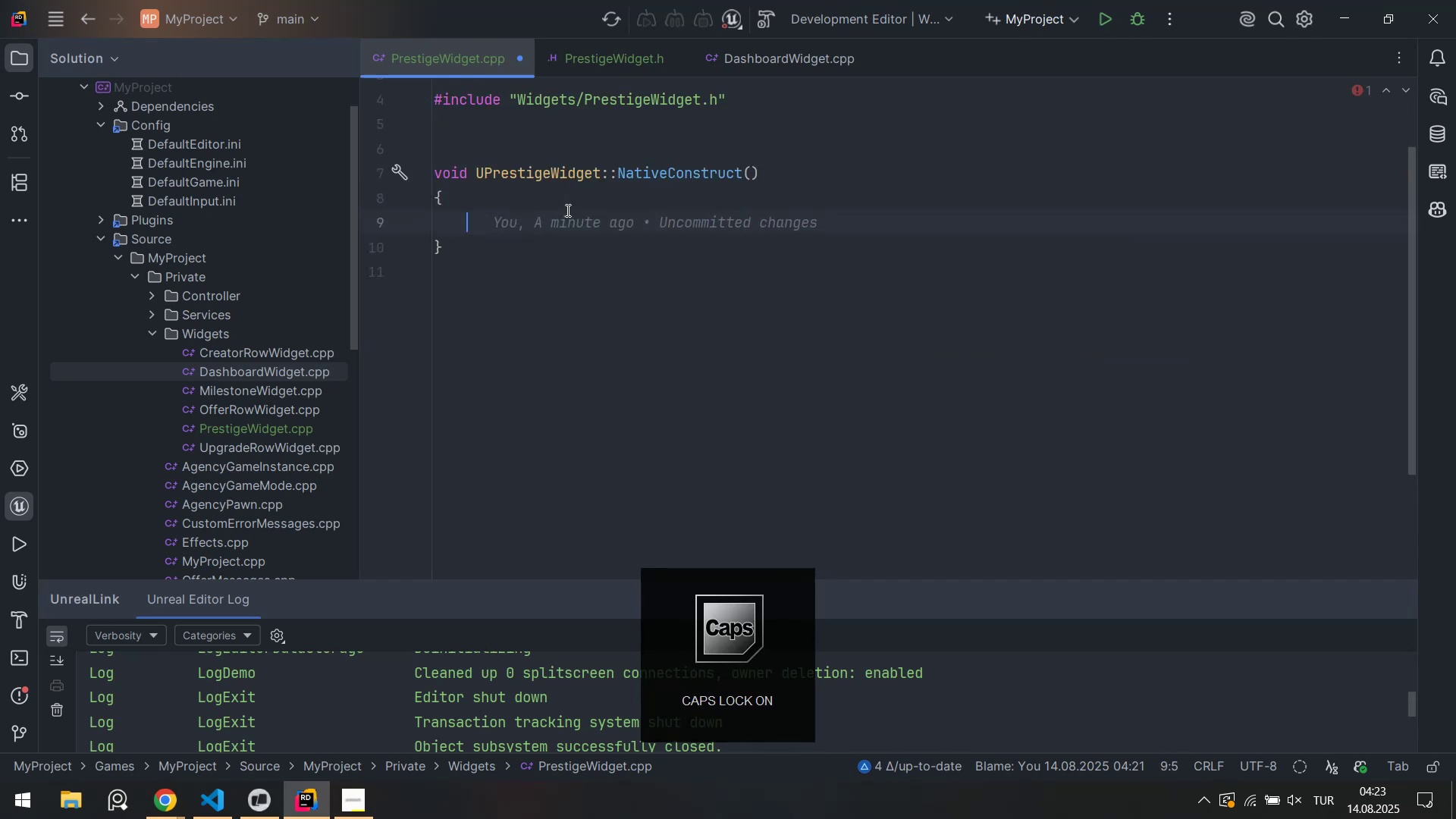 
type(sUP)
key(Backspace)
key(Backspace)
key(Backspace)
type(Super>)
key(Tab)
 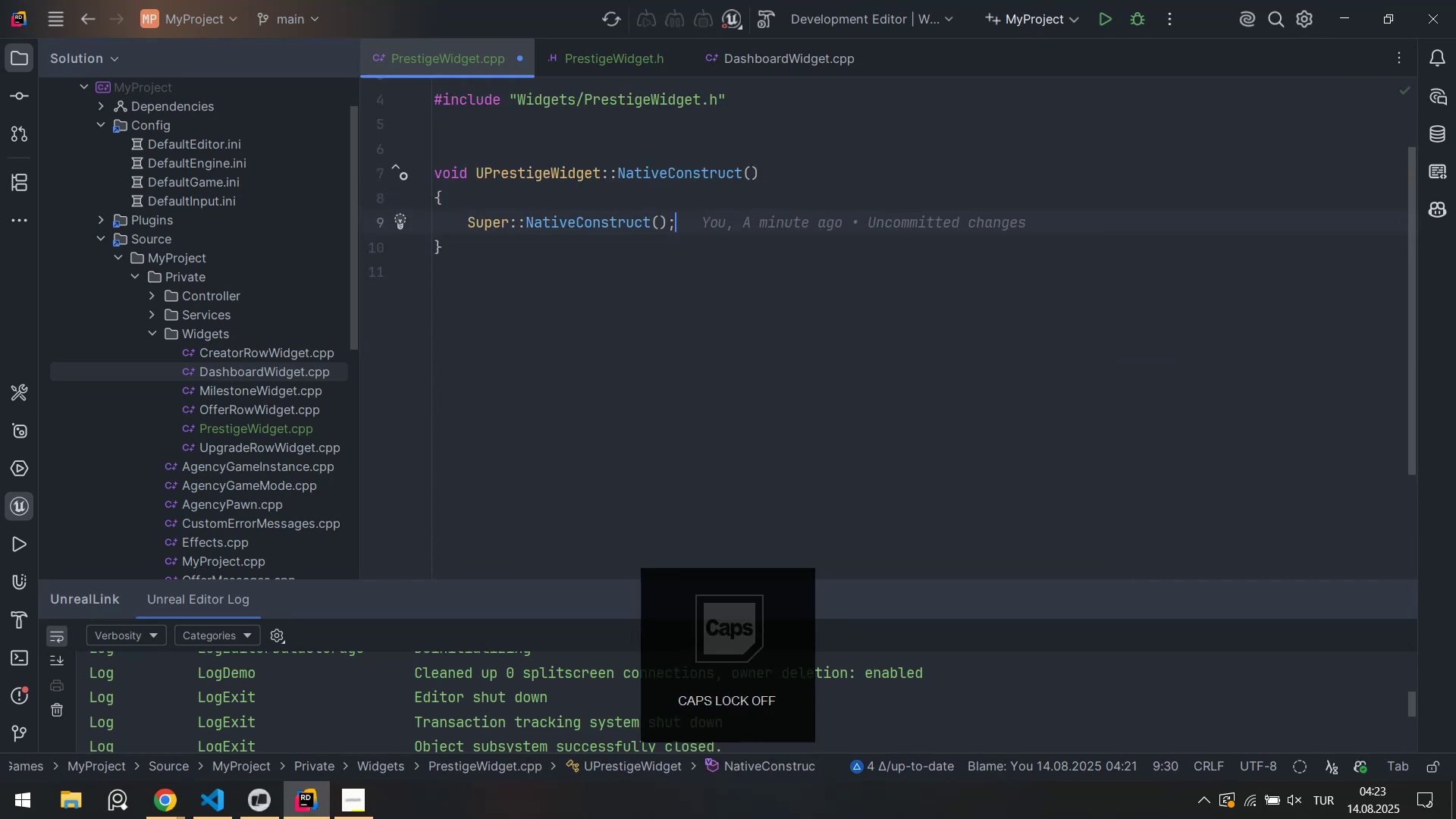 
key(Enter)
 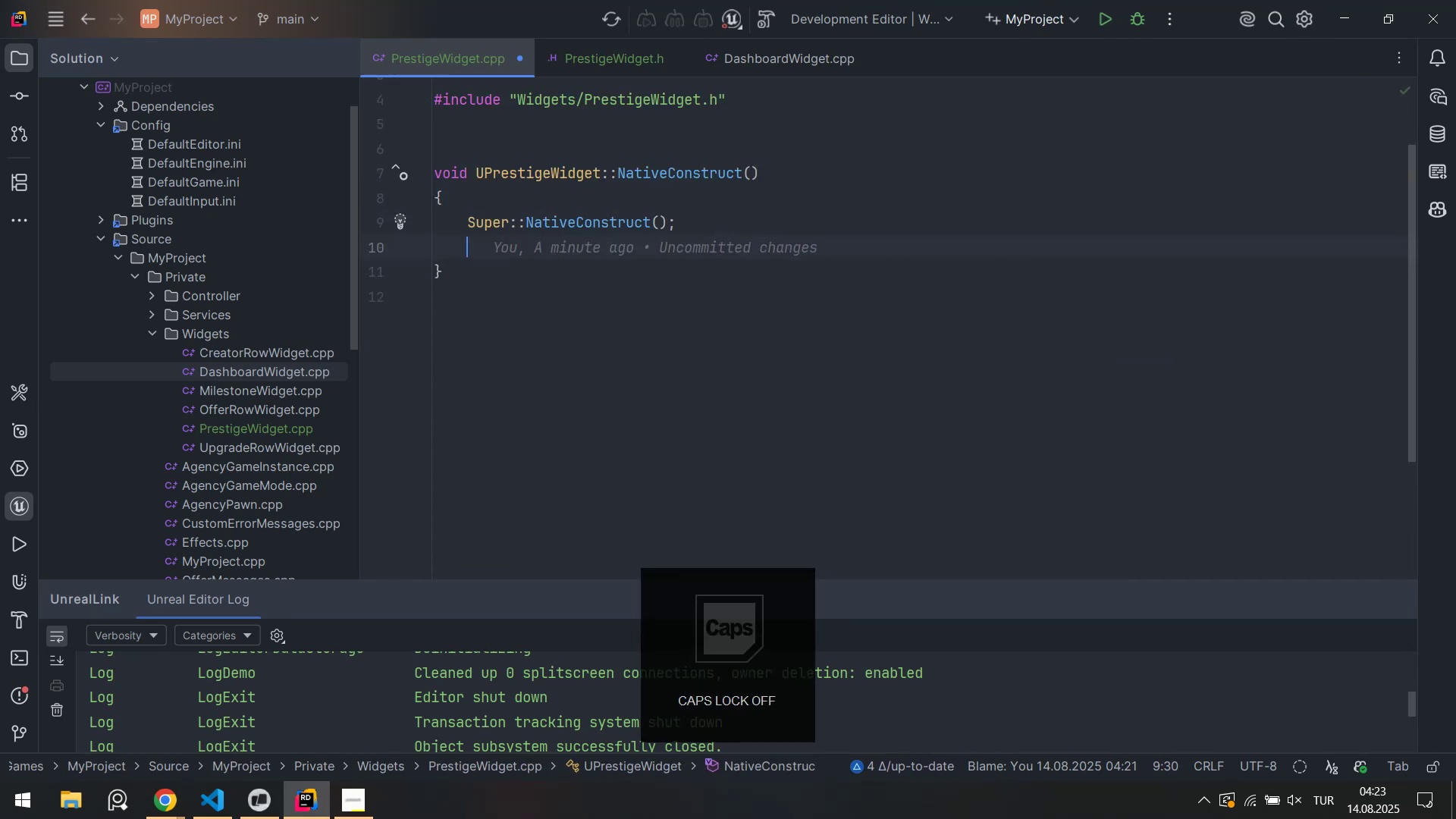 
key(Enter)
 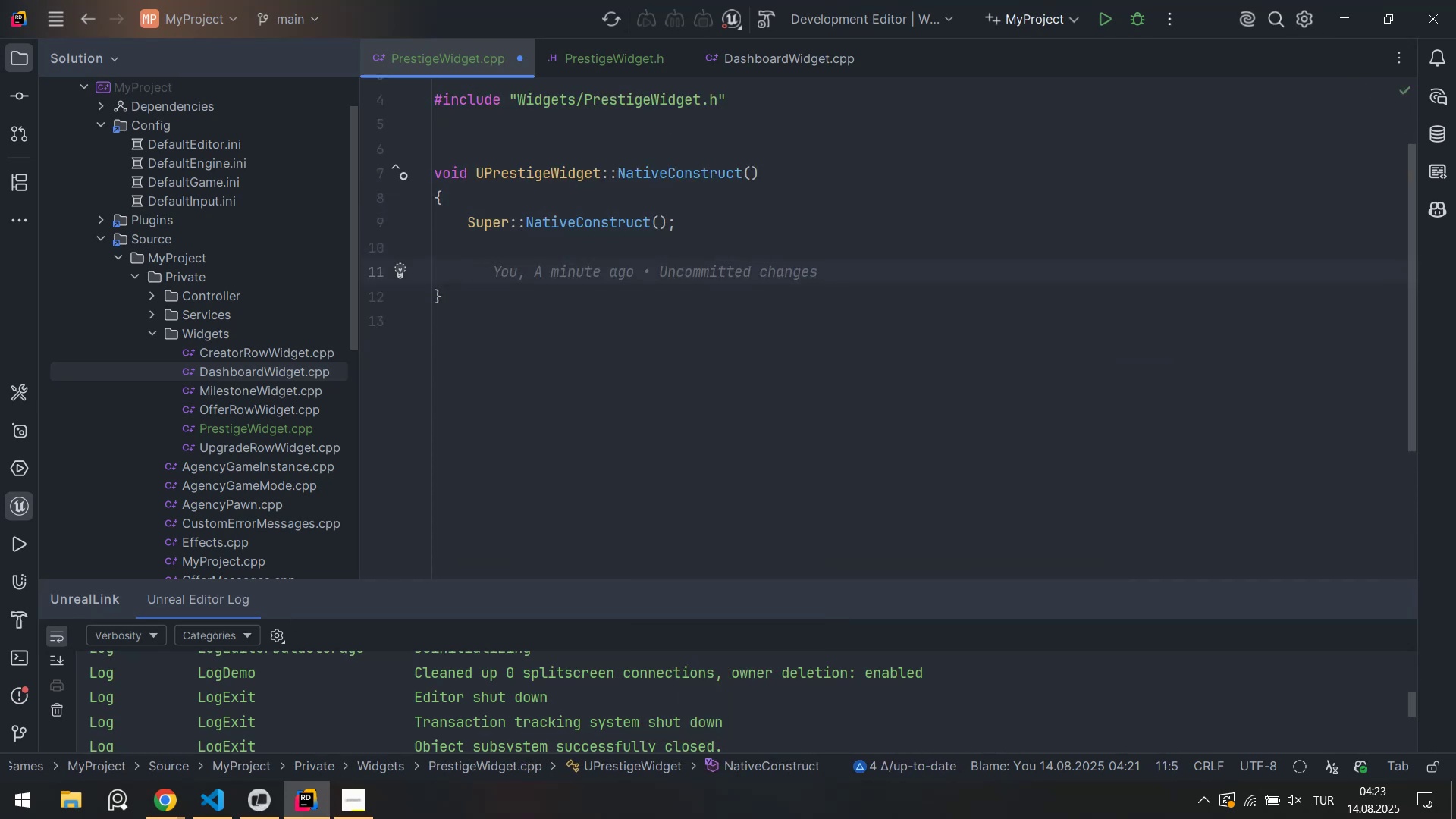 
key(CapsLock)
 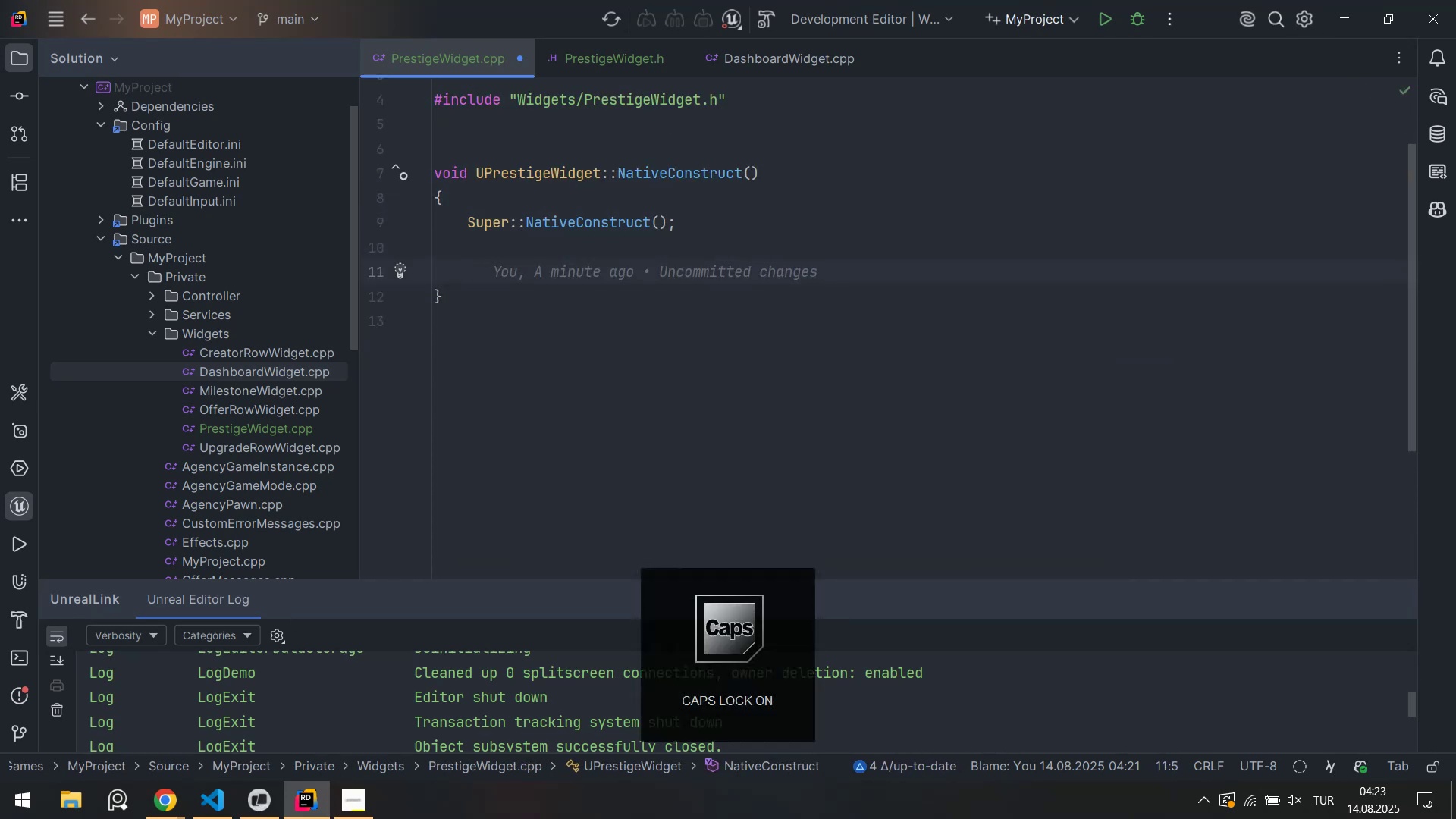 
key(P)
 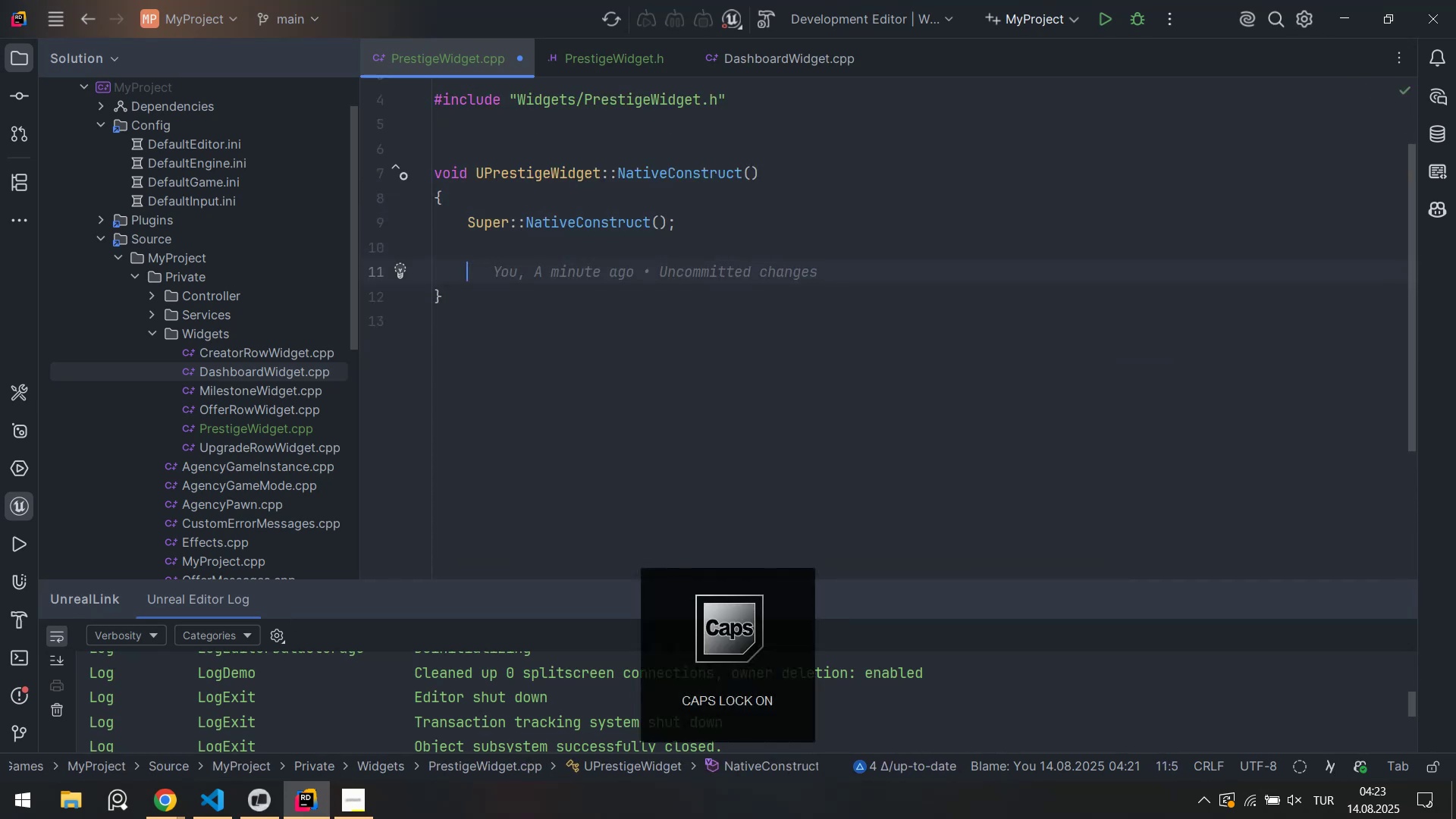 
key(CapsLock)
 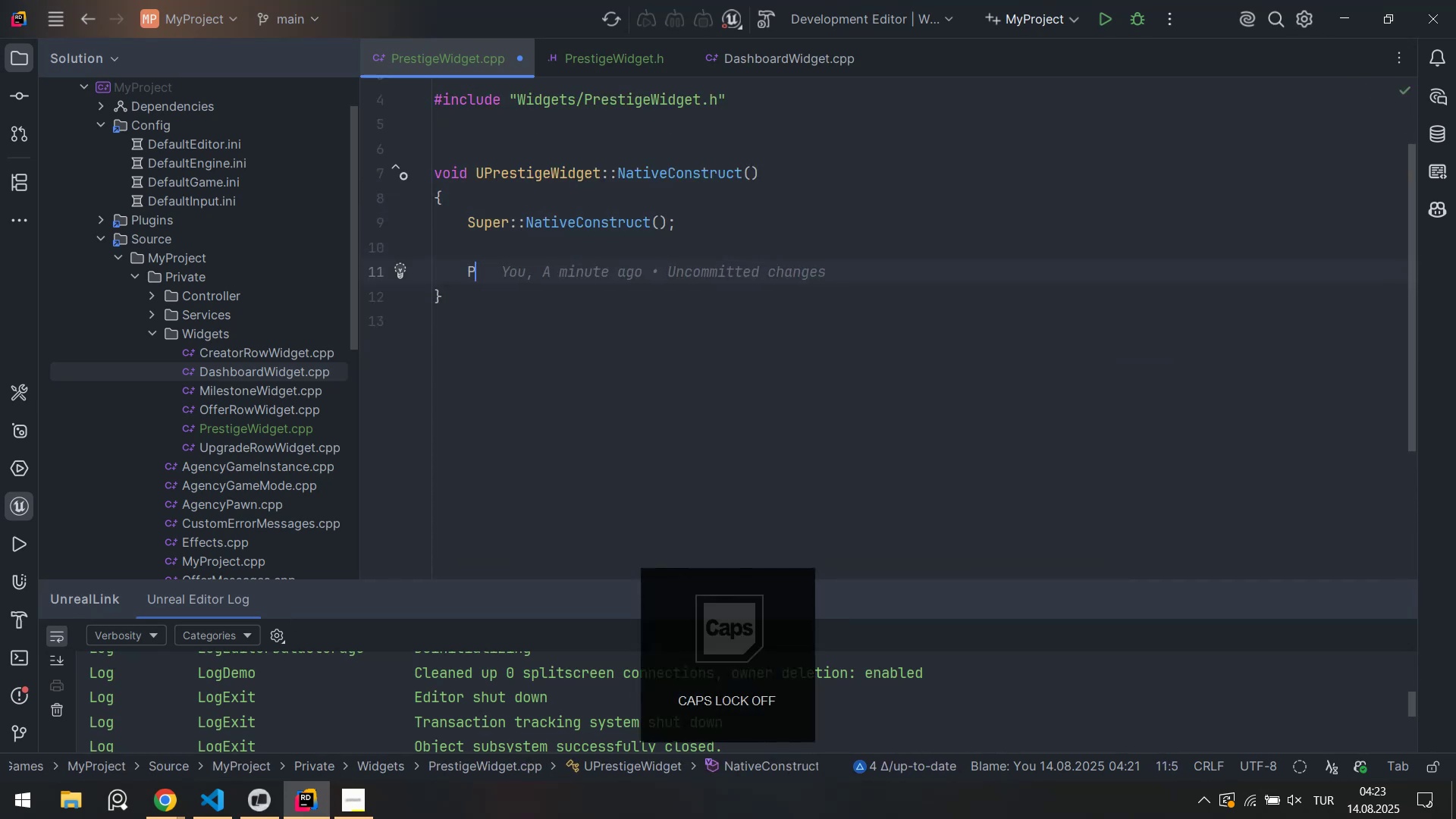 
key(R)
 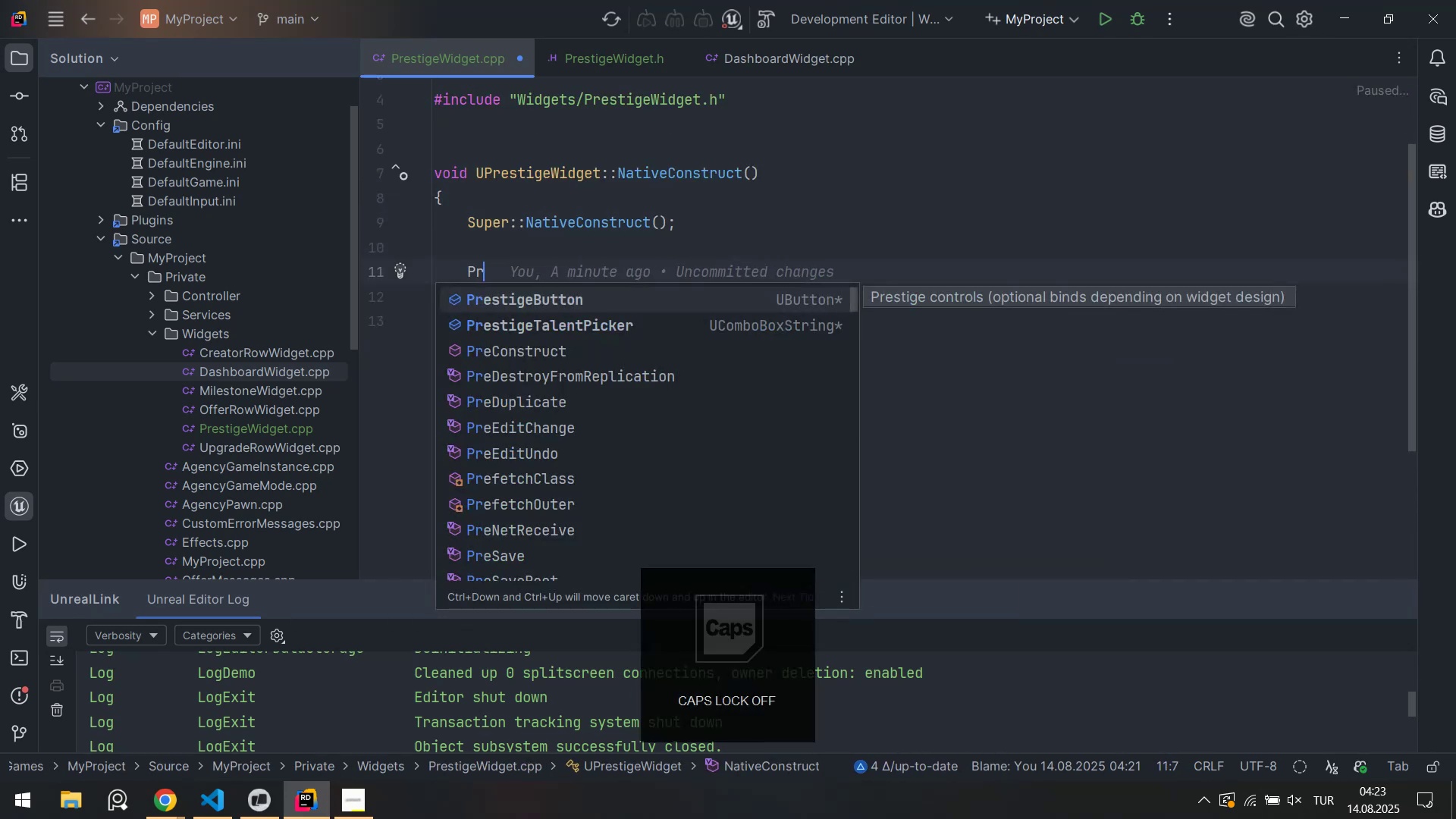 
key(Enter)
 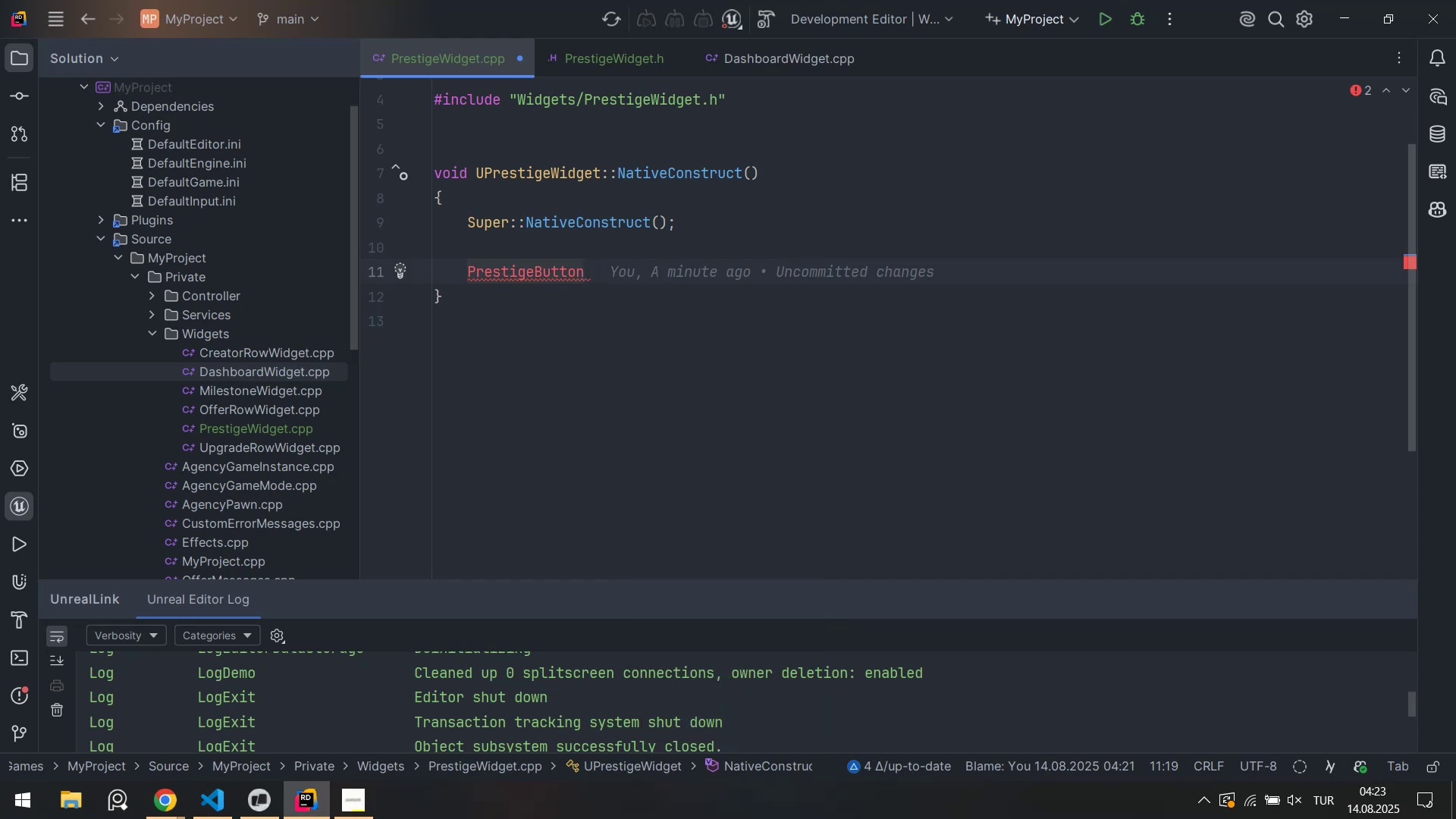 
key(ArrowUp)
 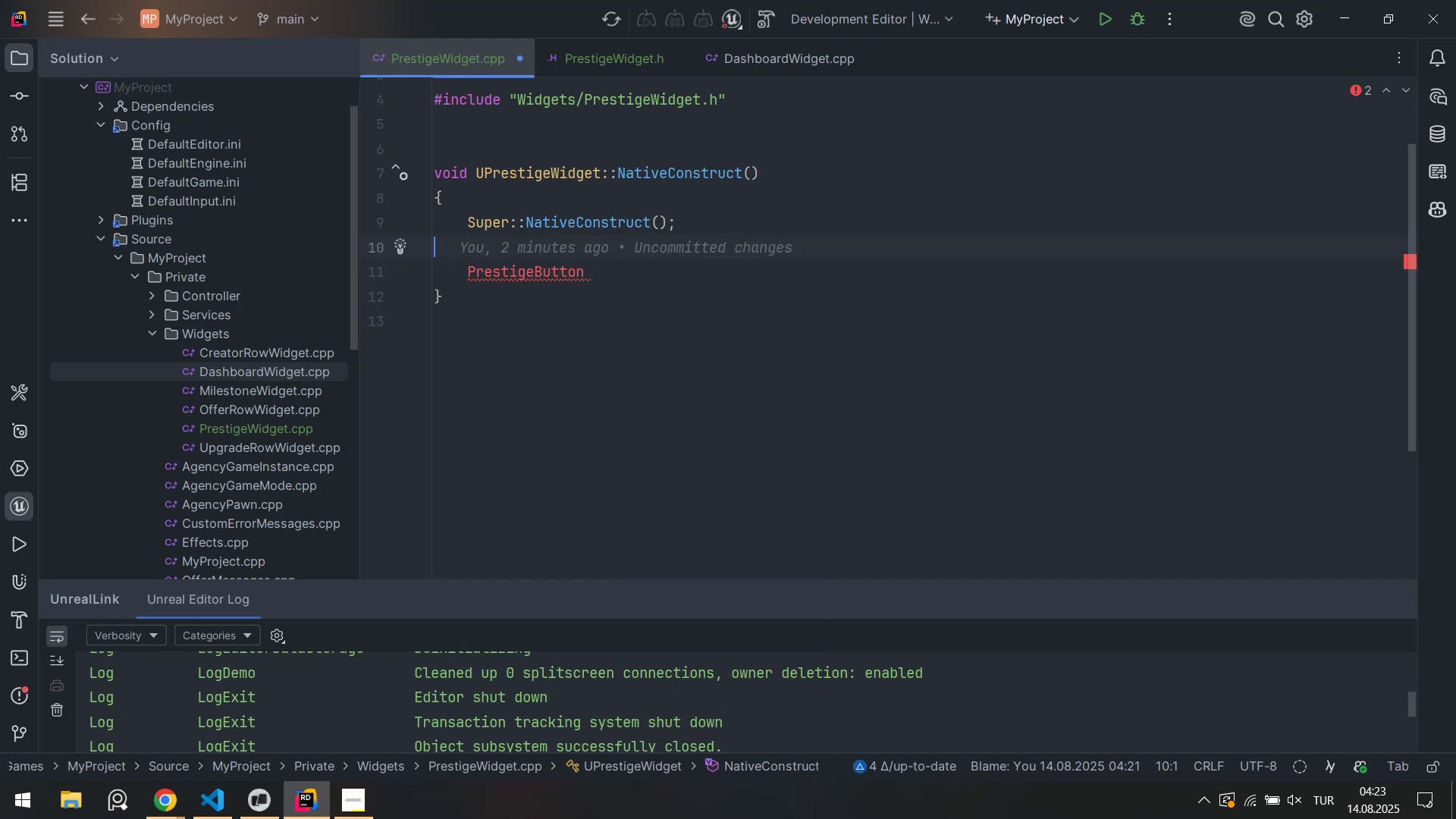 
key(Enter)
 